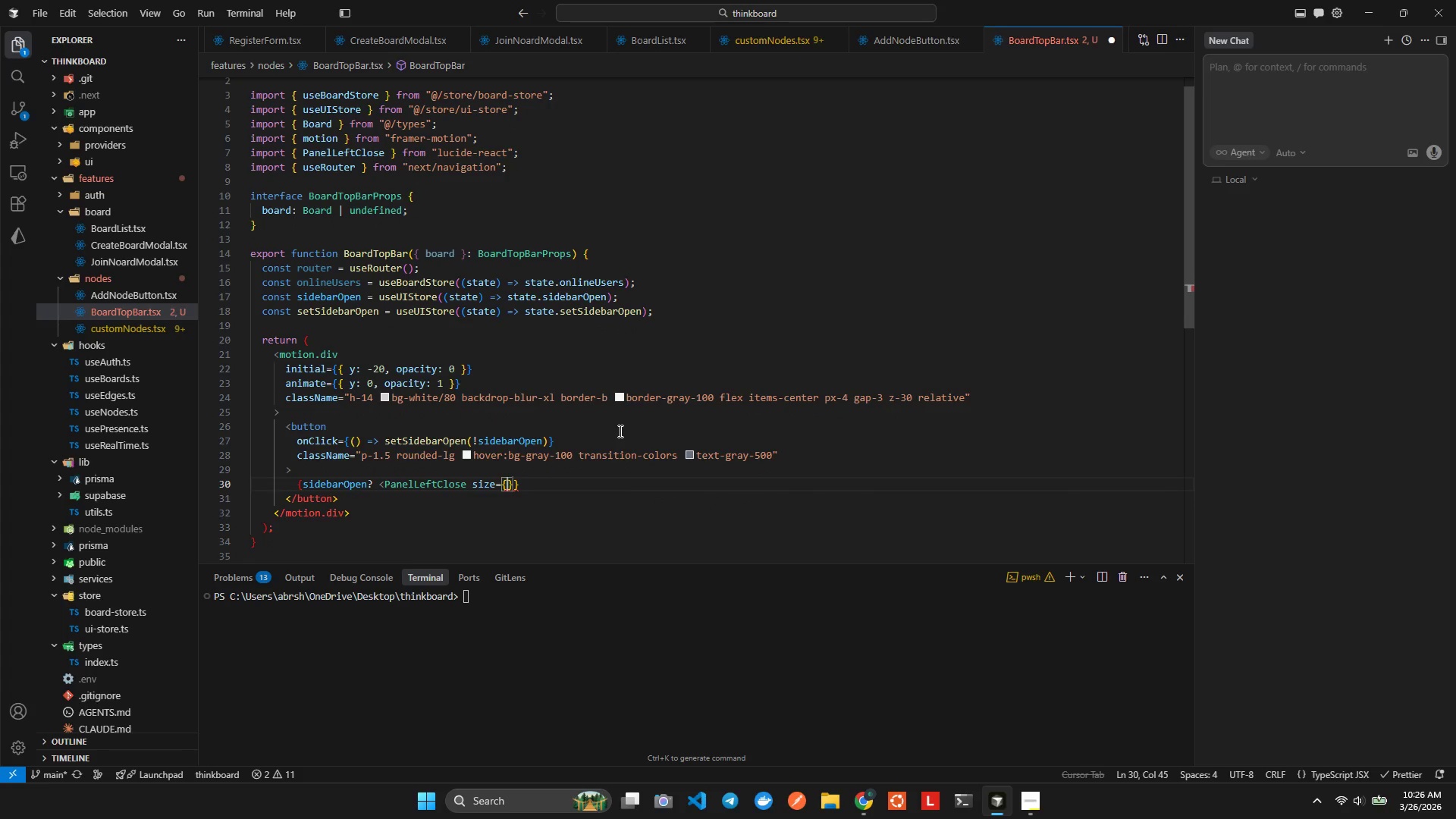 
type(18)
 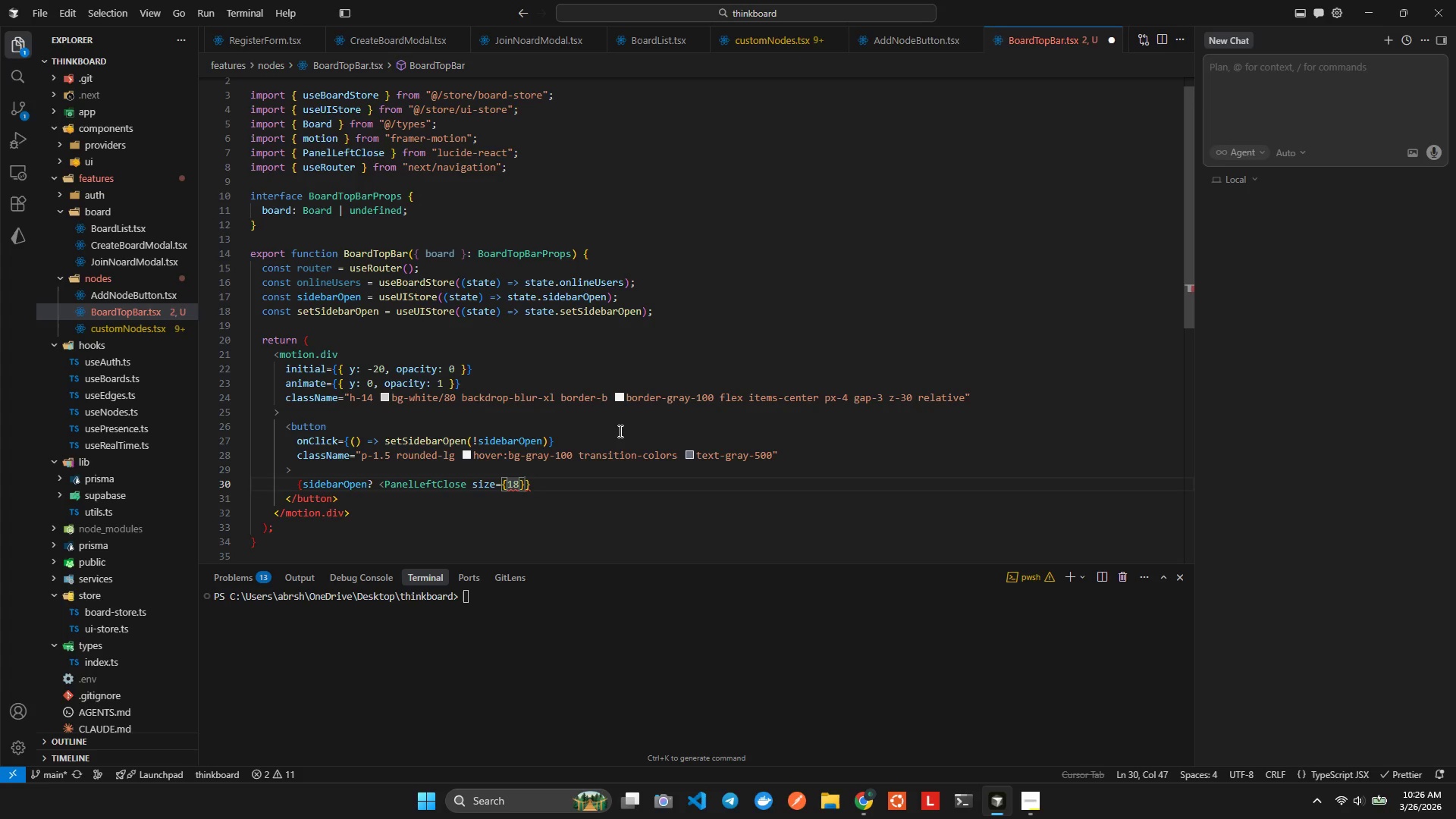 
key(ArrowRight)
 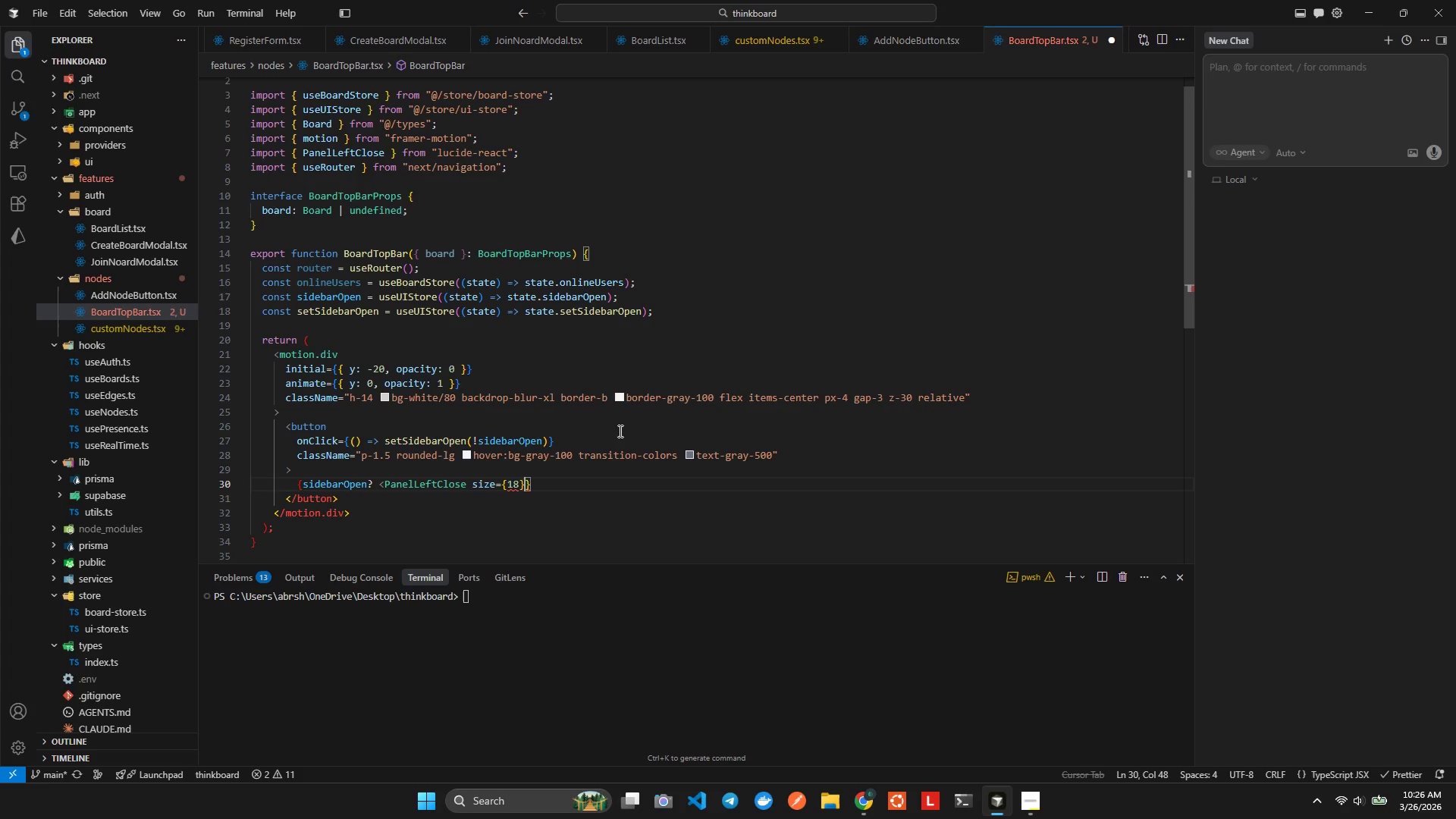 
key(Space)
 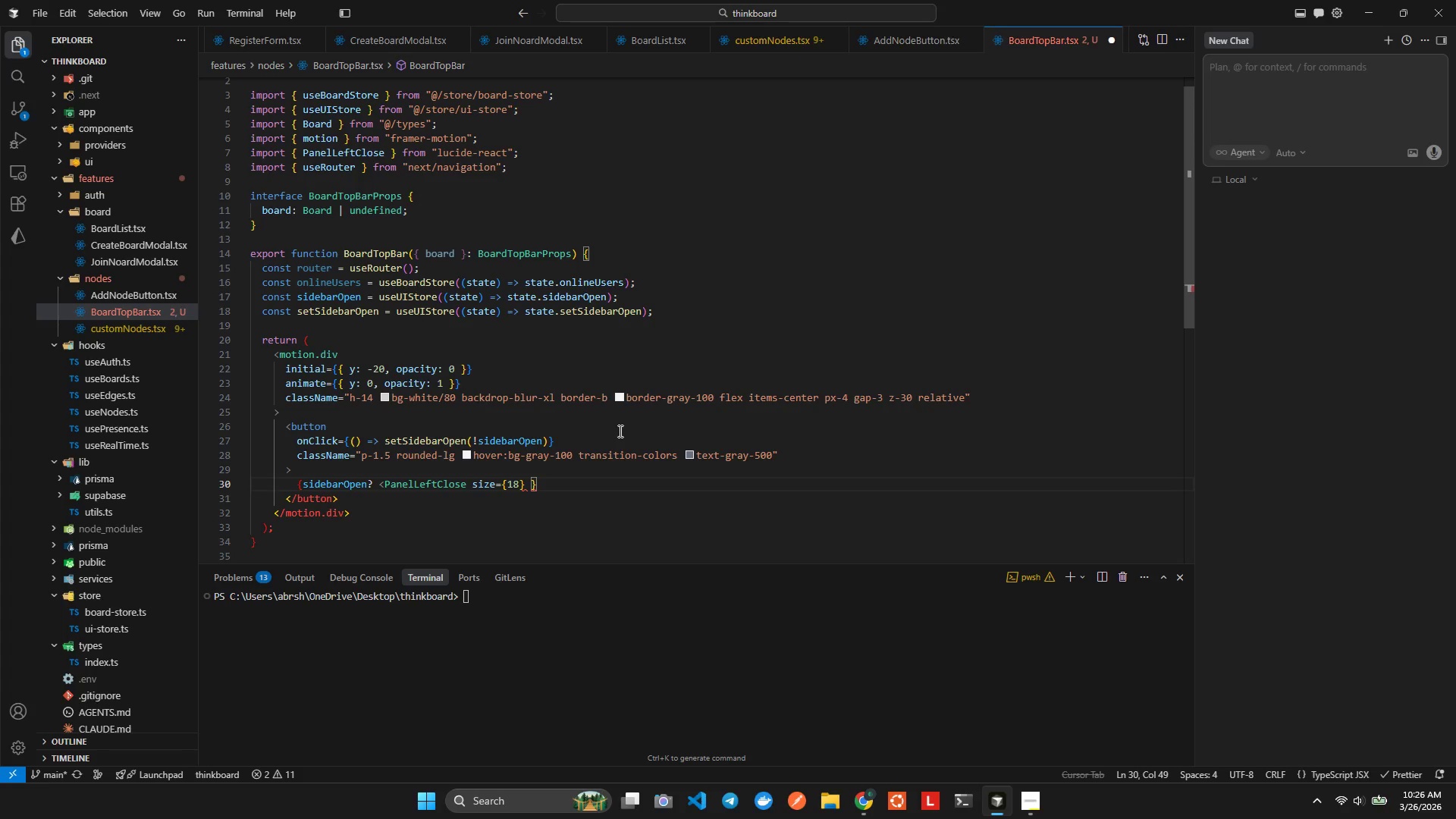 
key(ArrowLeft)
 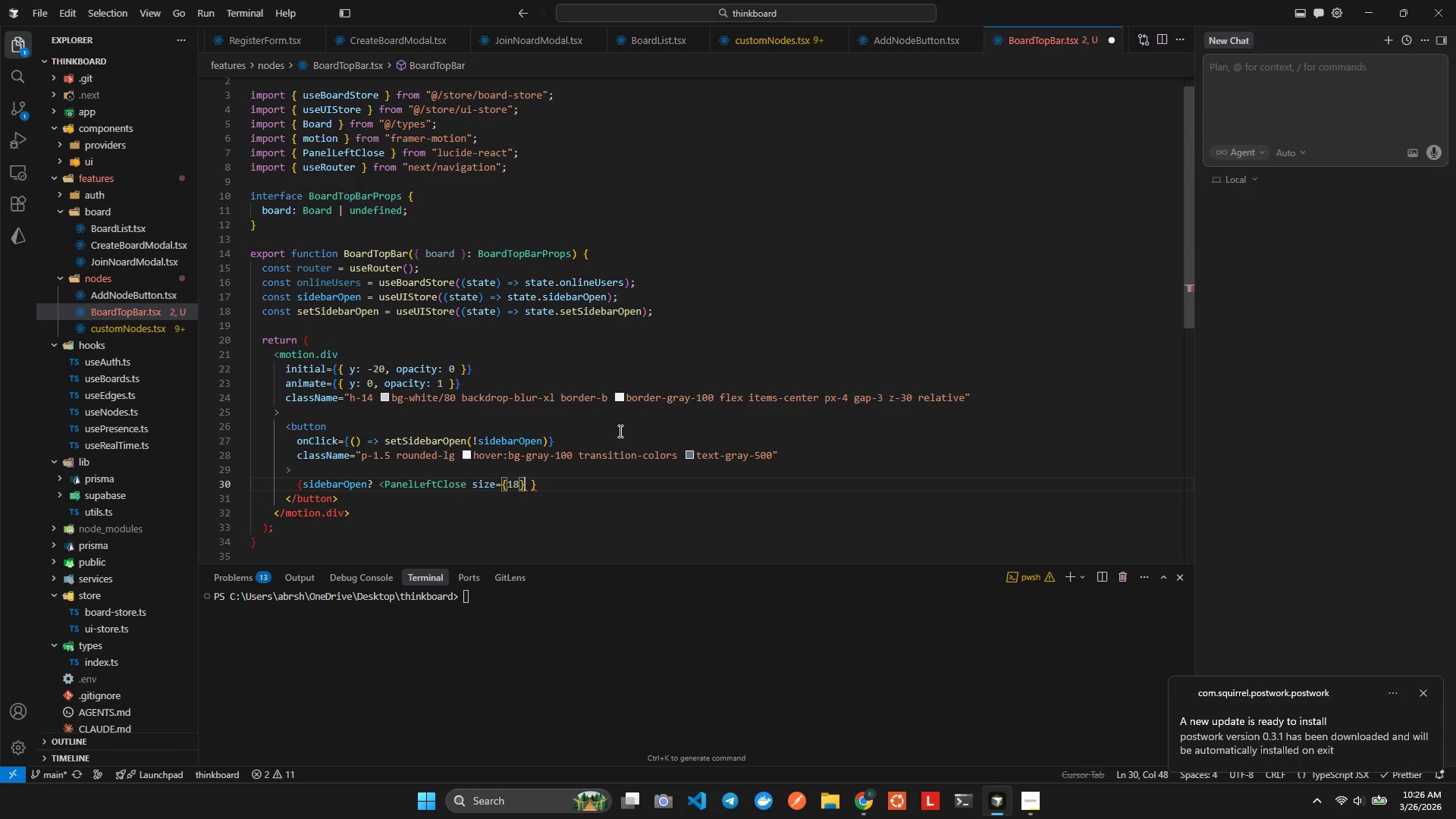 
type( />:<Paneepn)
 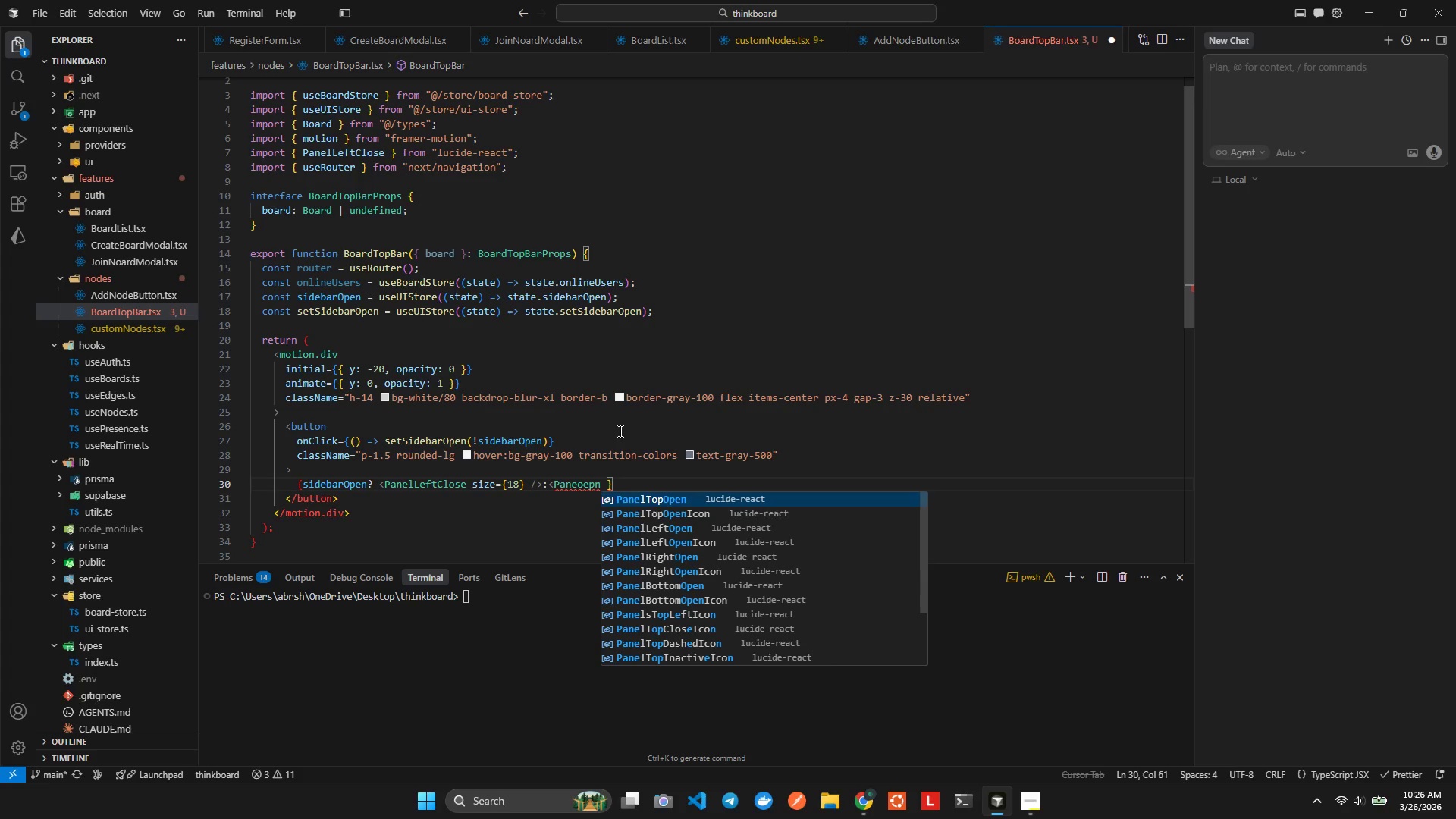 
 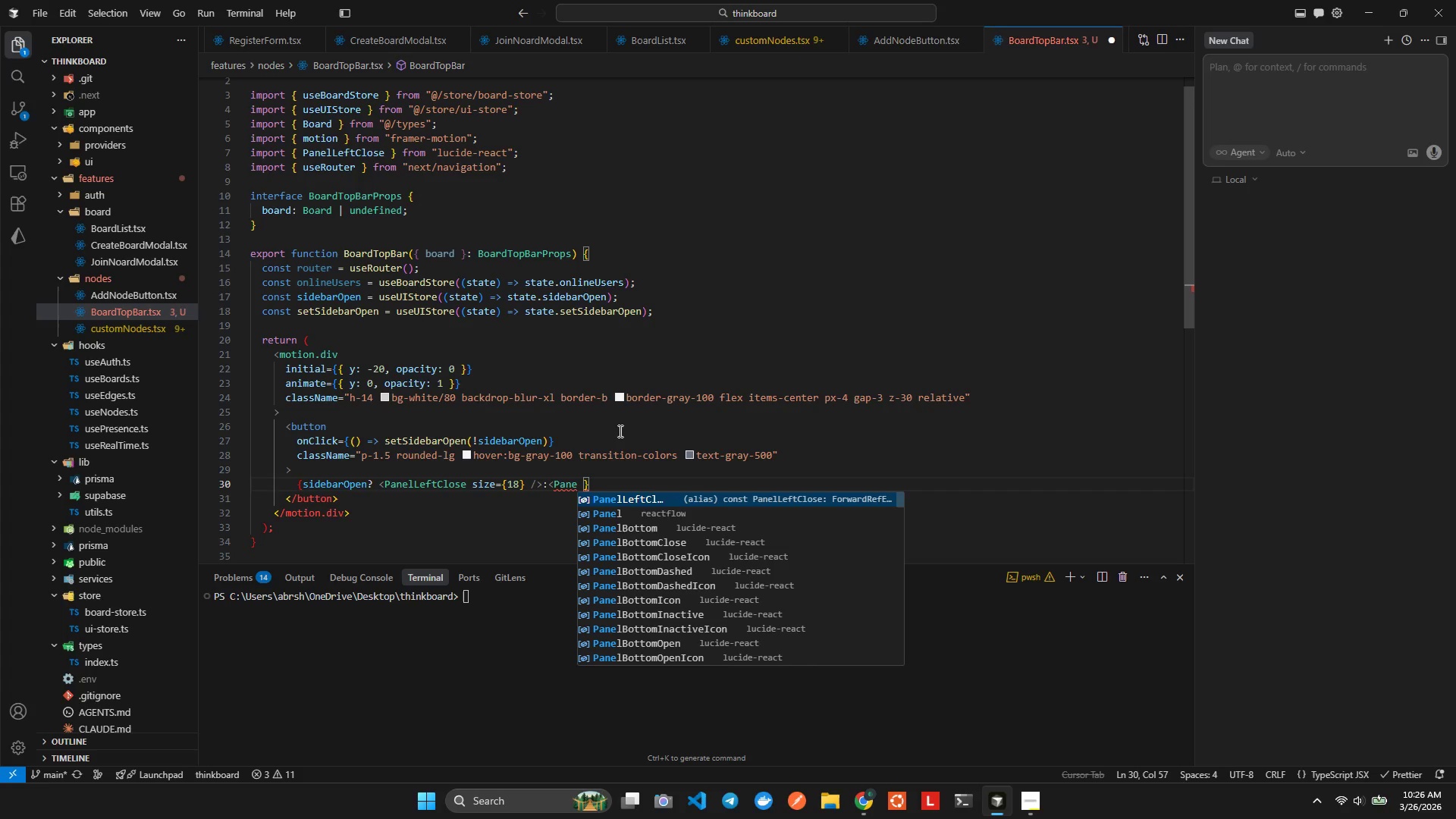 
hold_key(key=O, duration=0.31)
 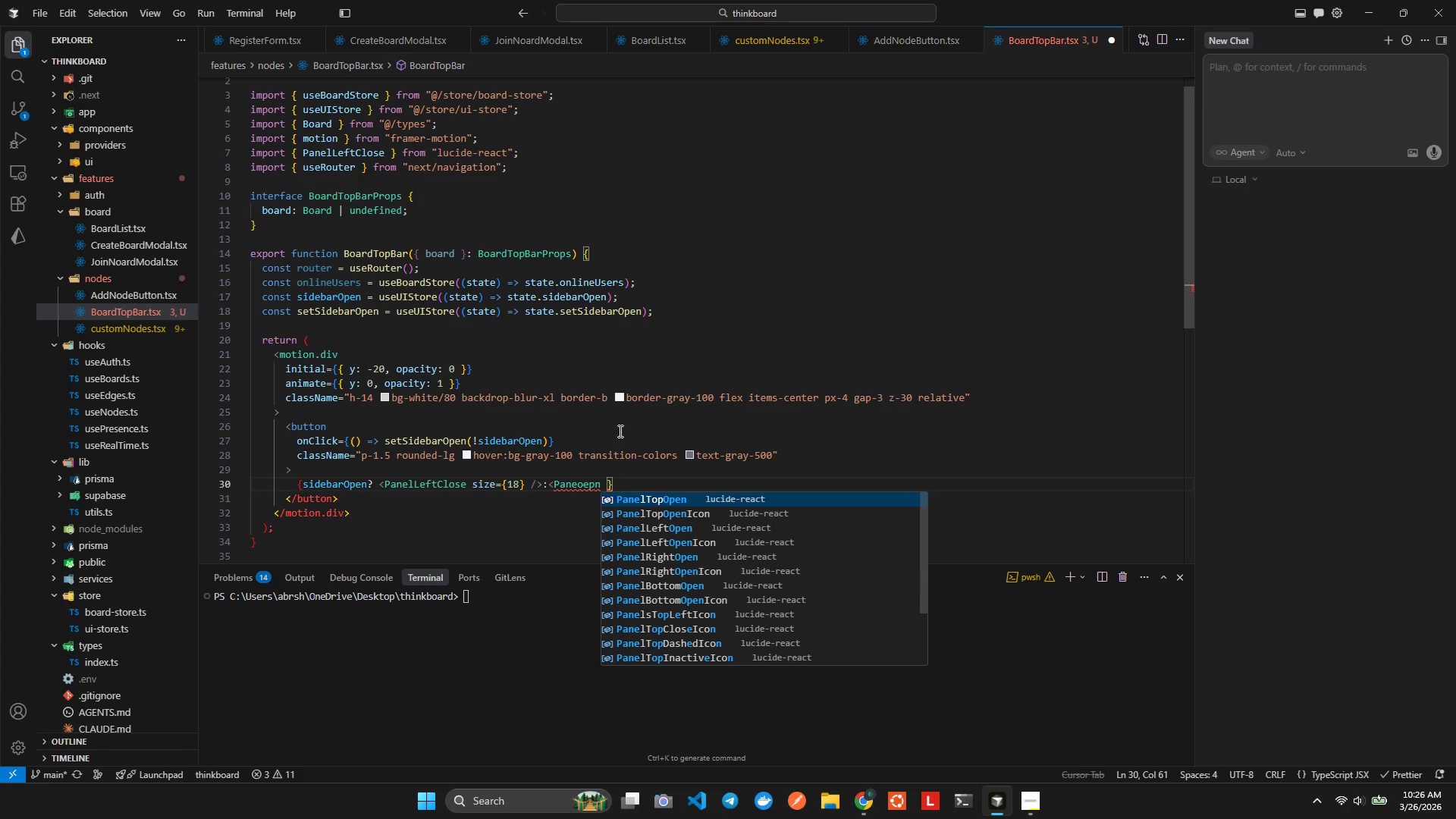 
key(ArrowLeft)
 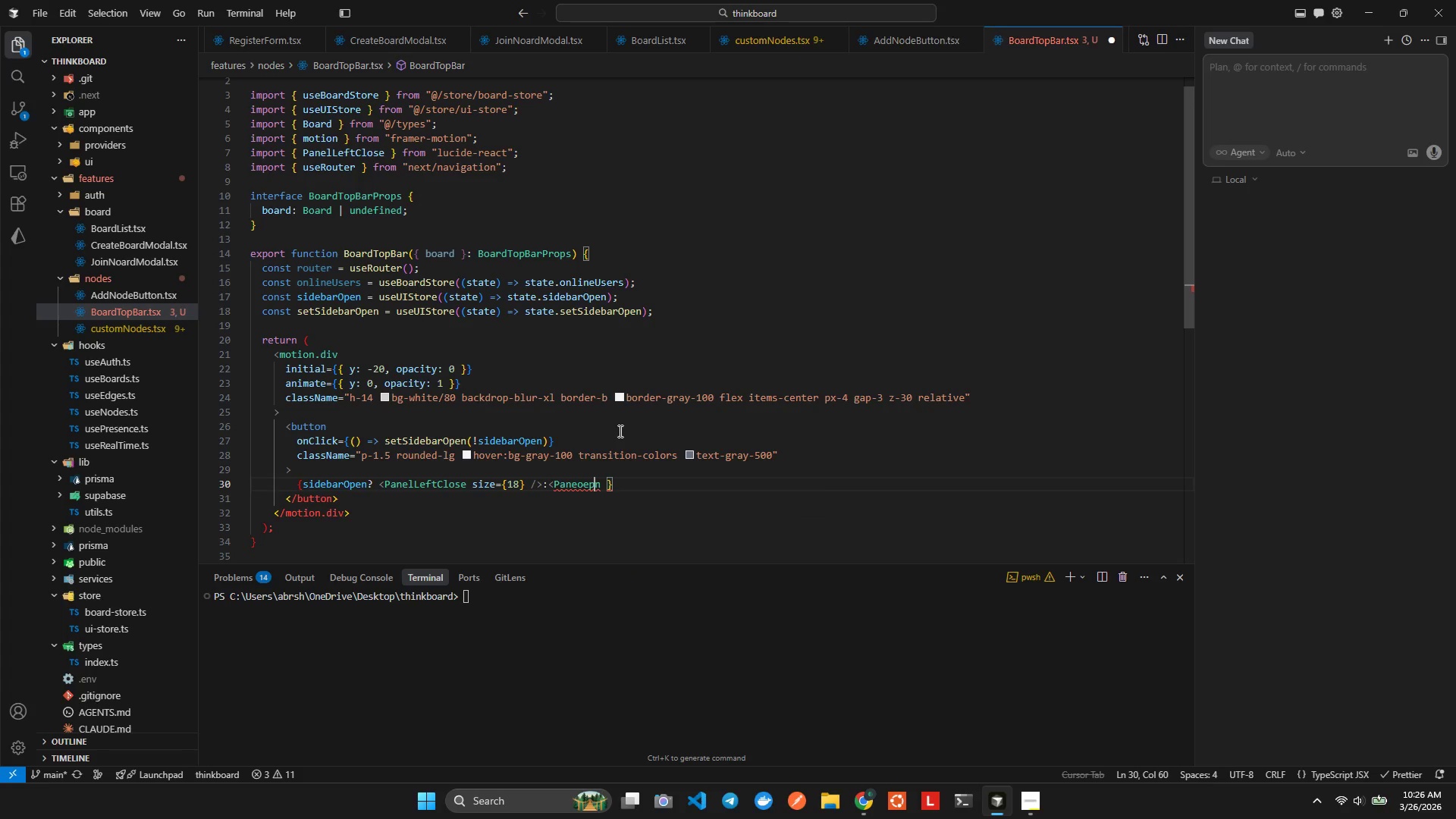 
key(ArrowLeft)
 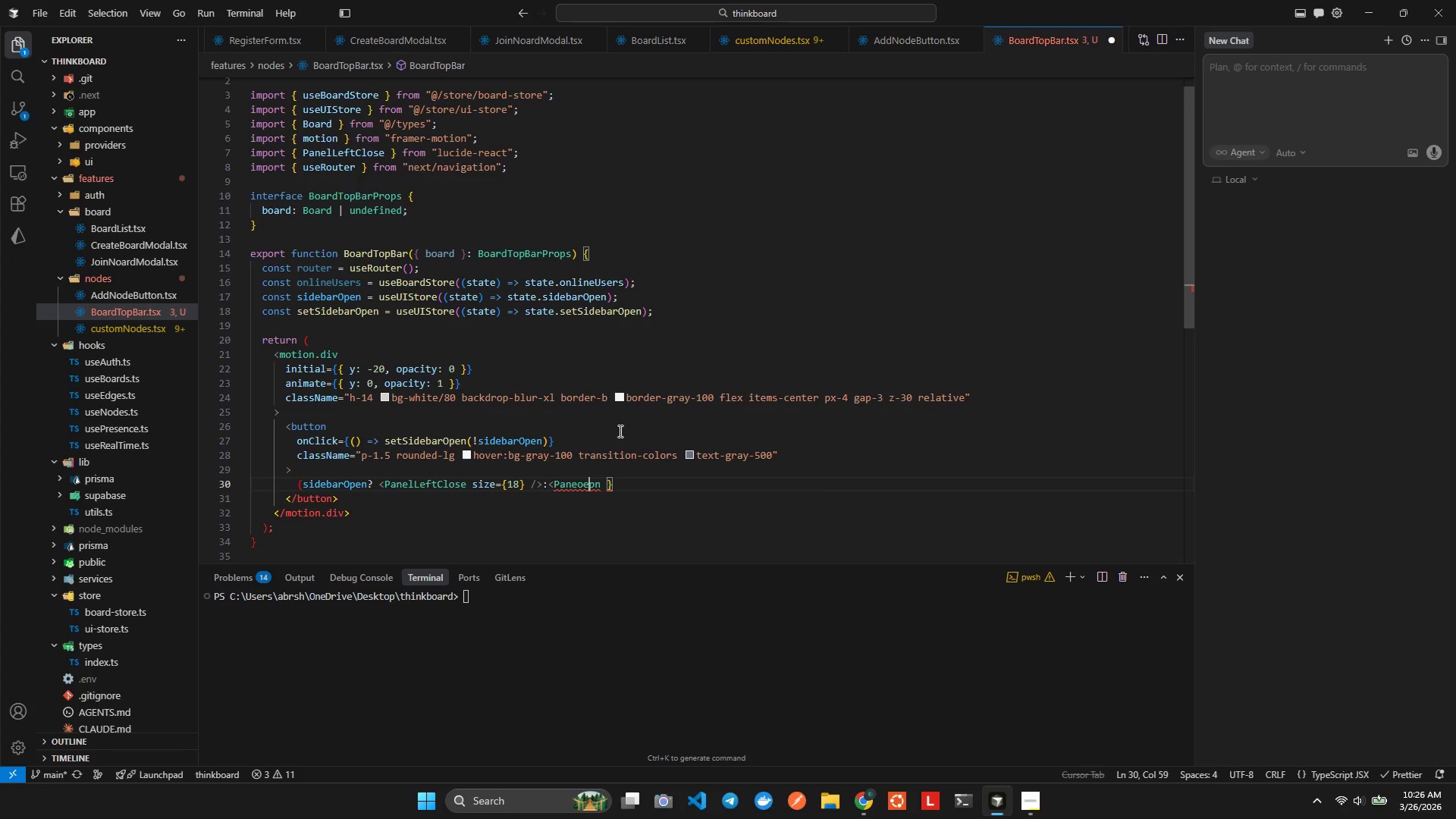 
key(ArrowLeft)
 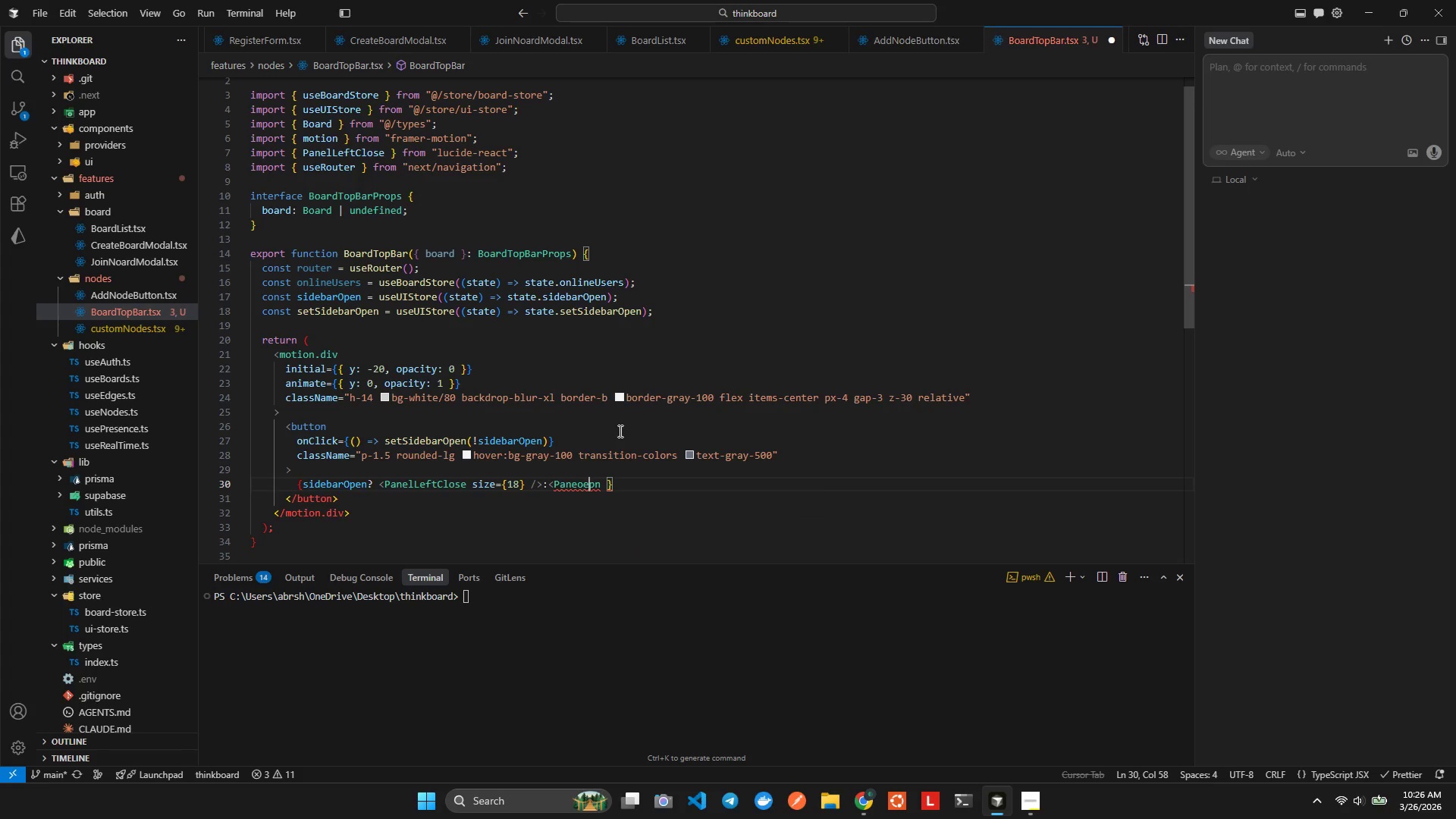 
key(ArrowRight)
 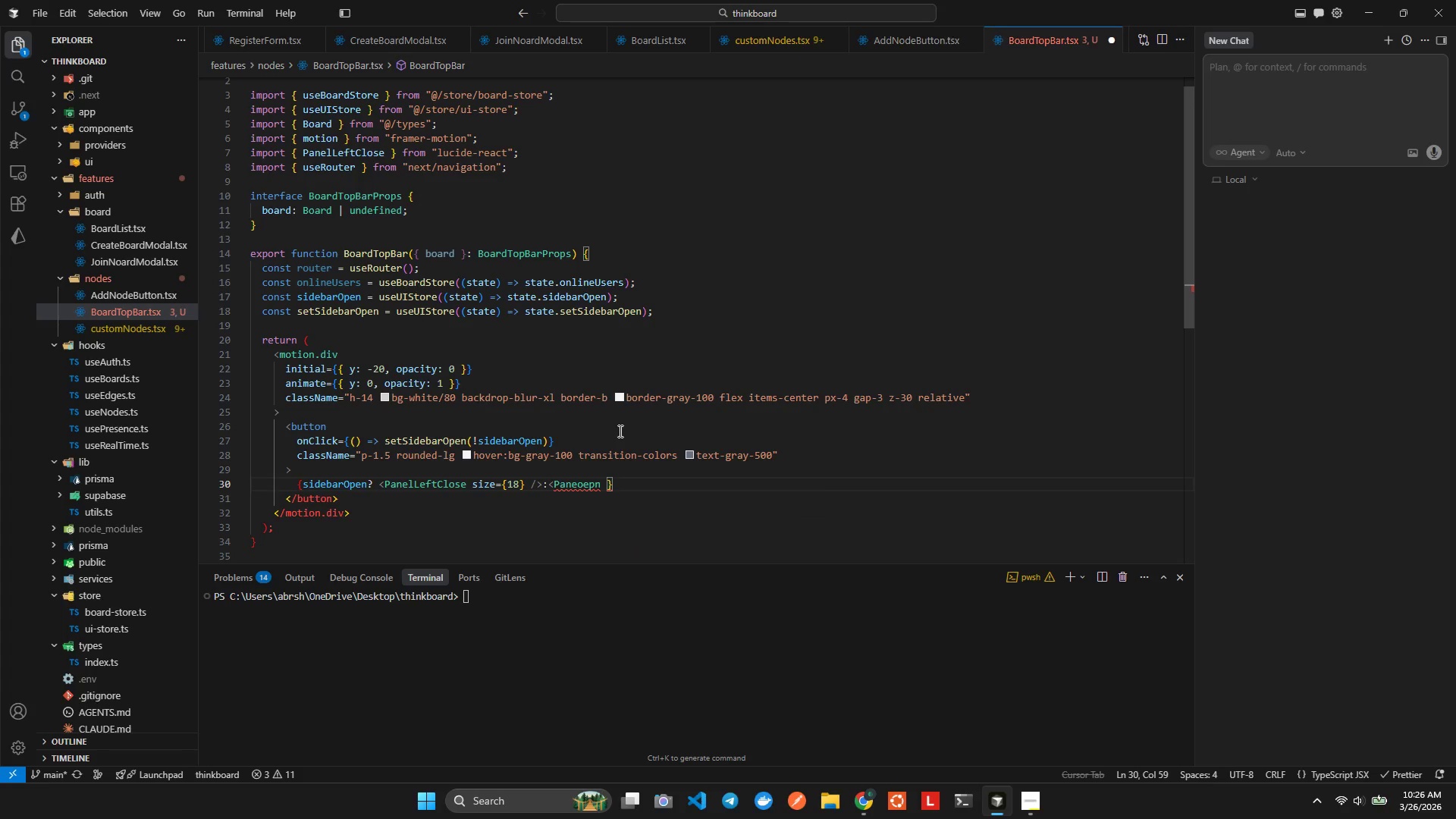 
key(ArrowLeft)
 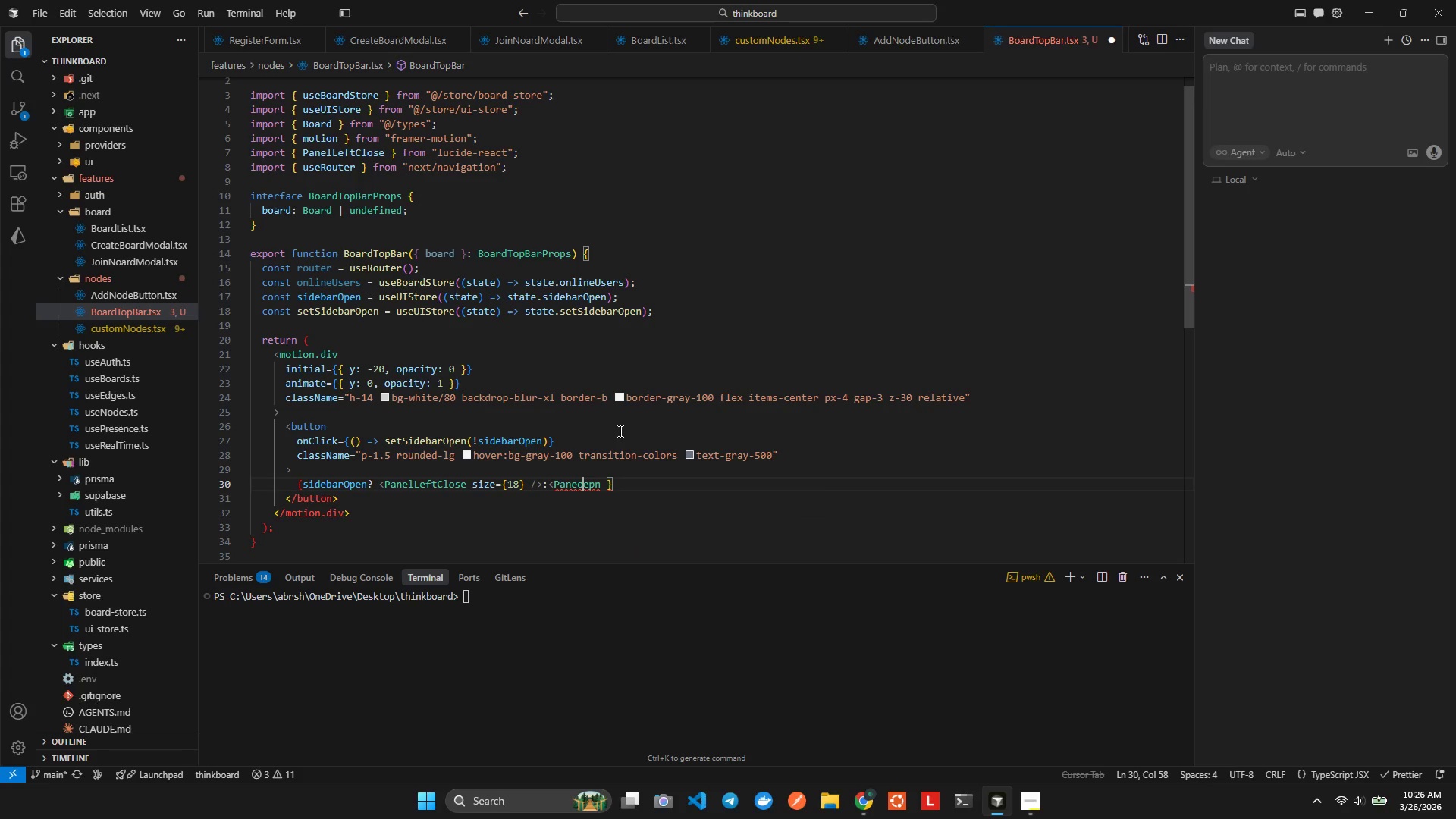 
key(ArrowRight)
 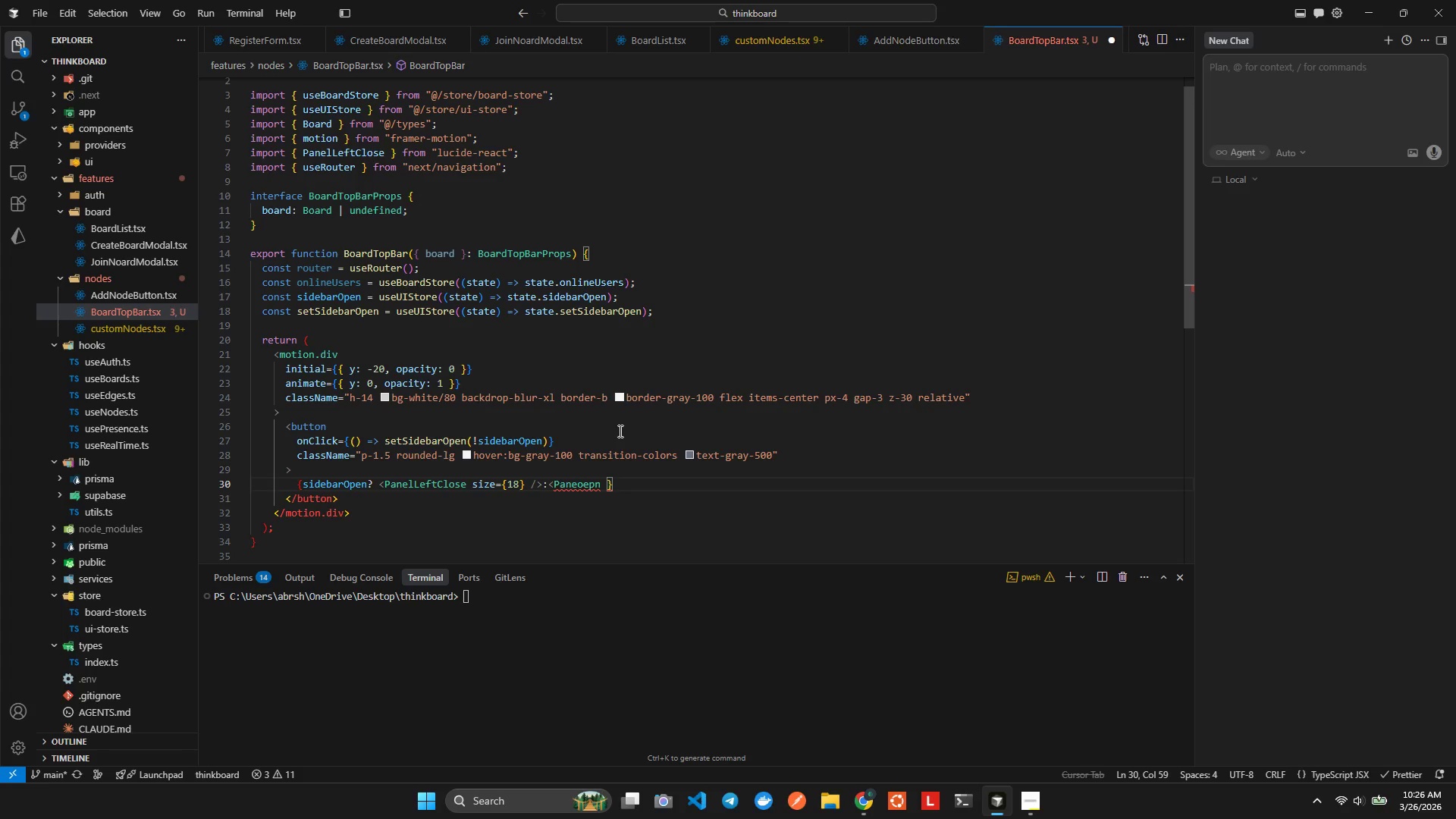 
key(Backspace)
 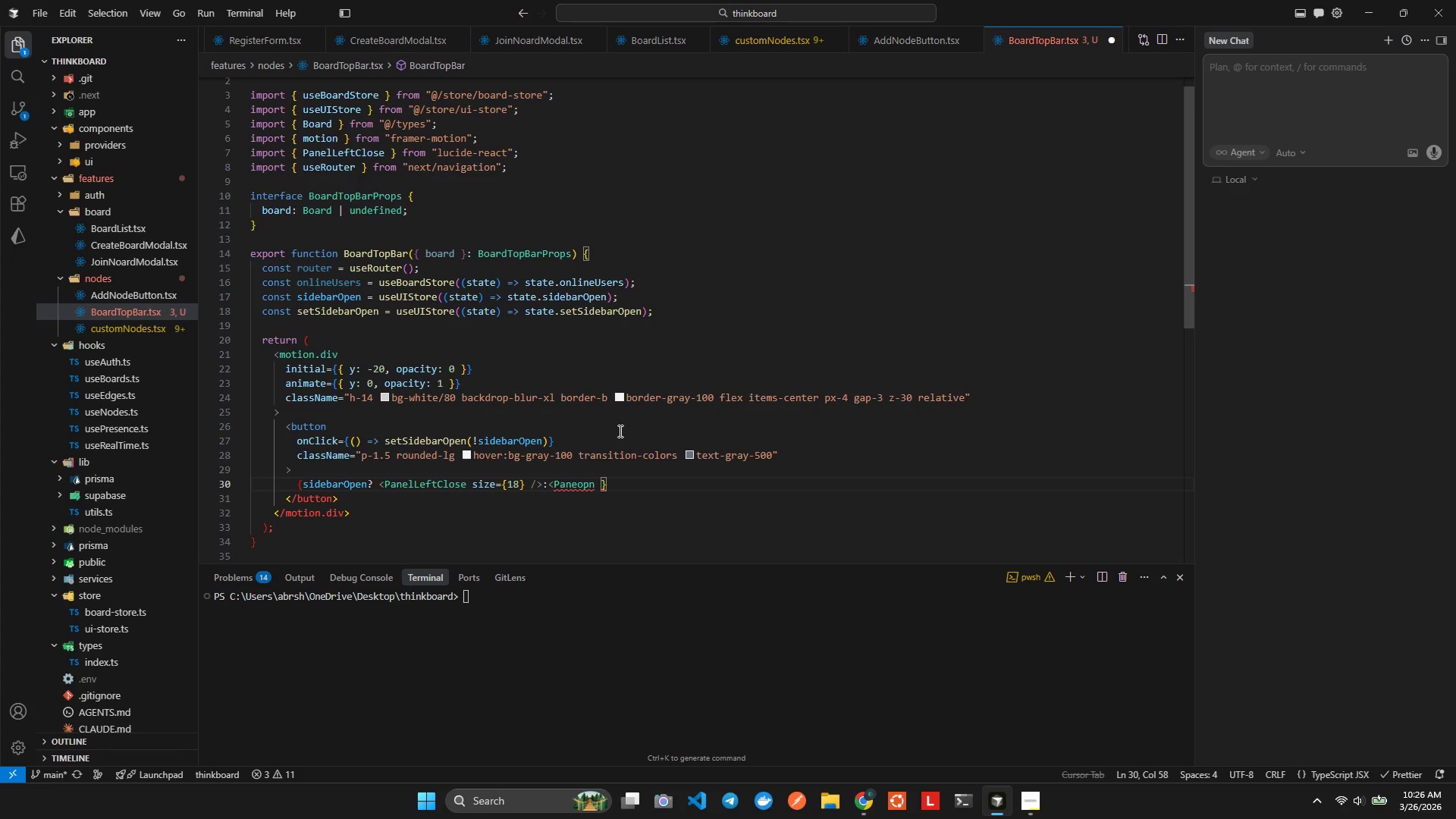 
wait(5.02)
 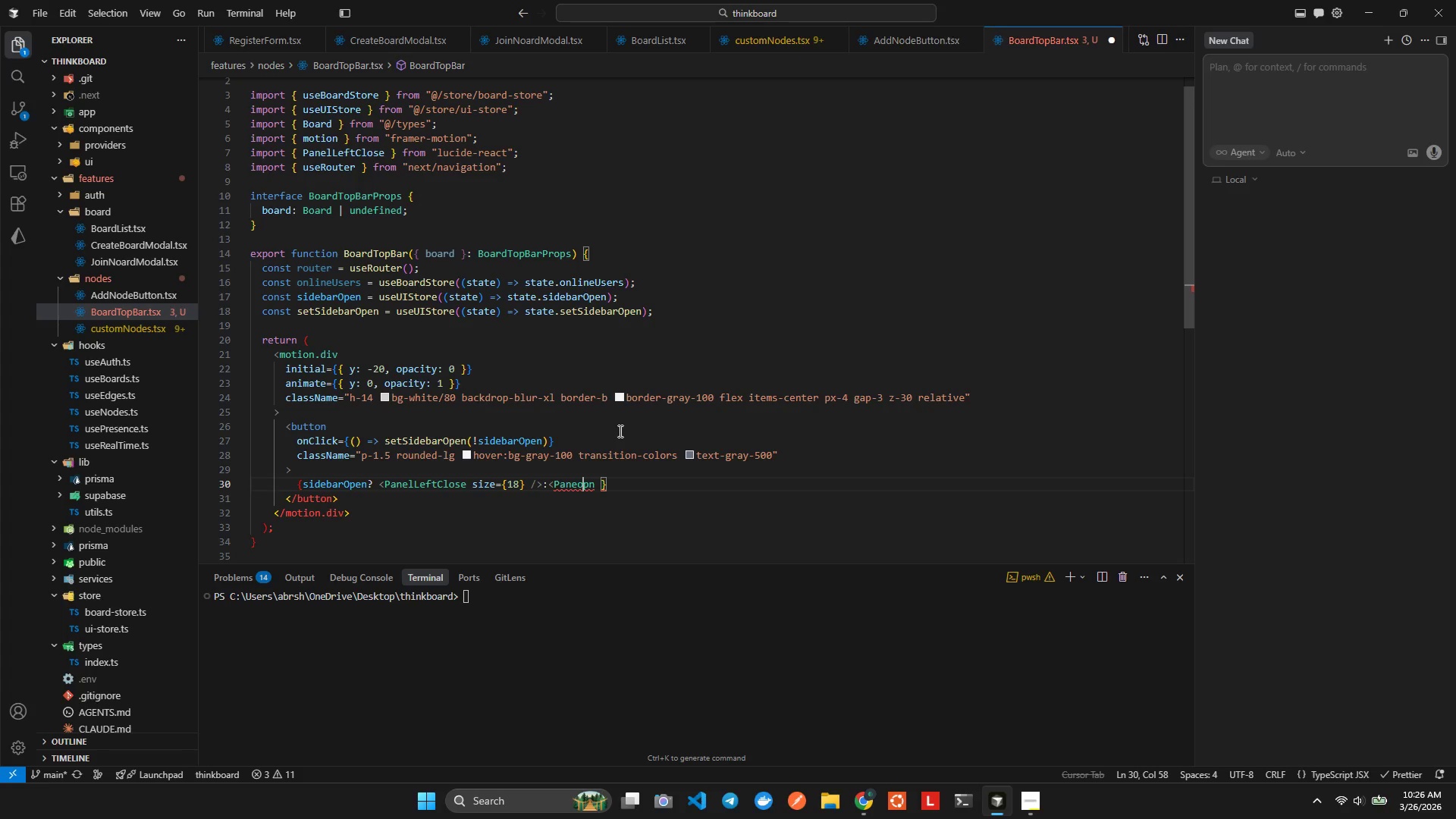 
key(Control+Z)
 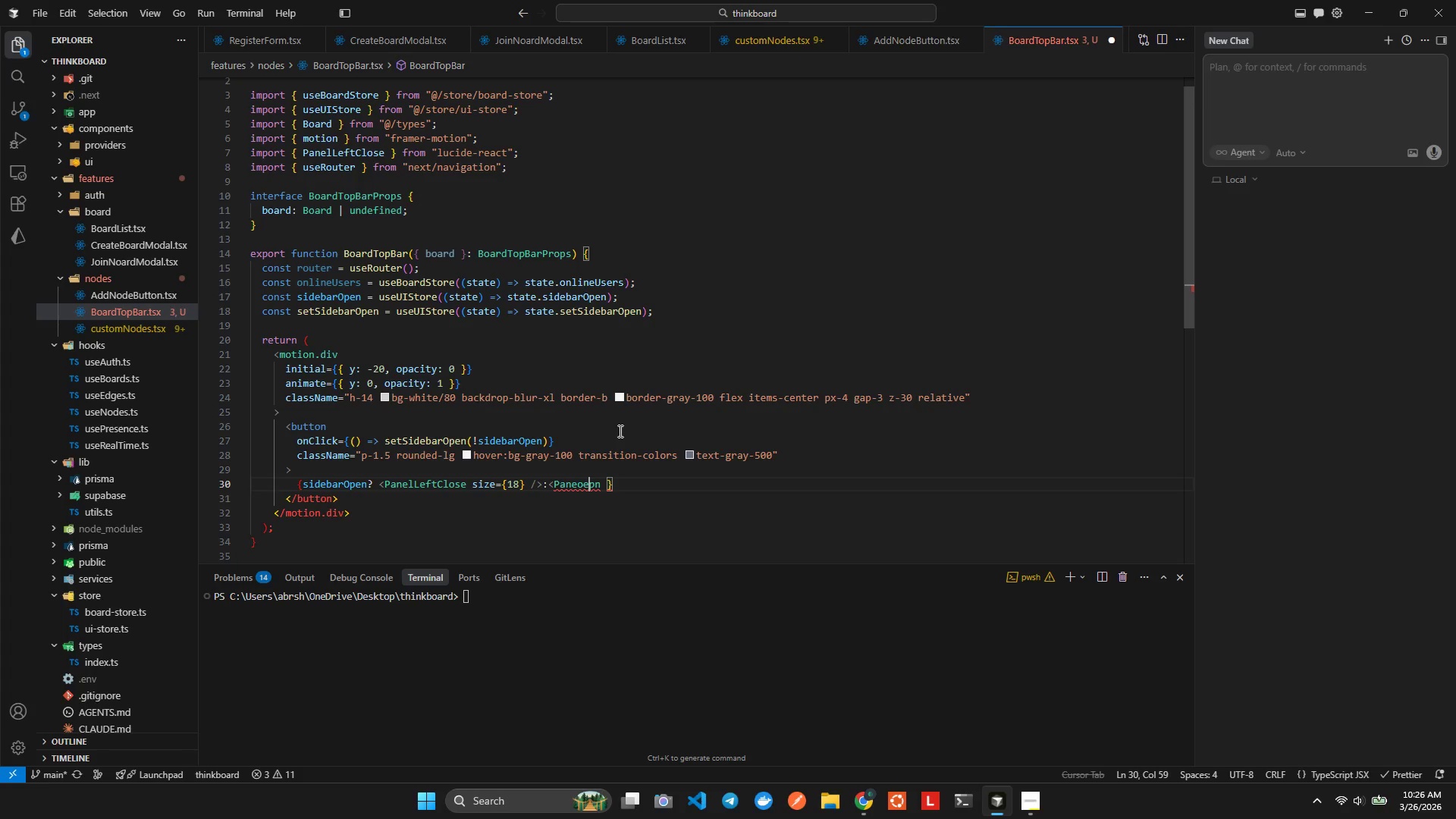 
key(Control+ControlLeft)
 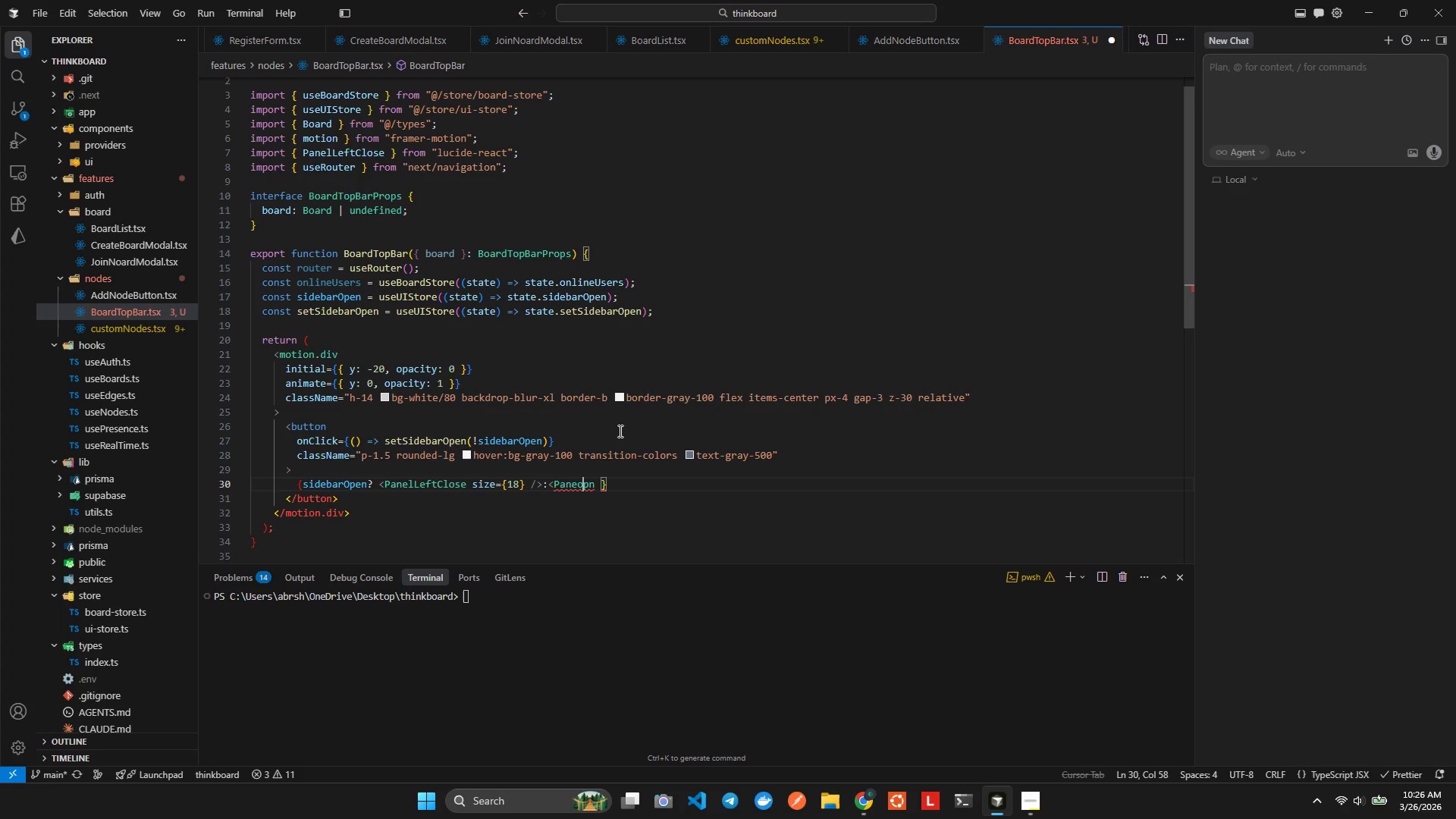 
key(Backspace)
 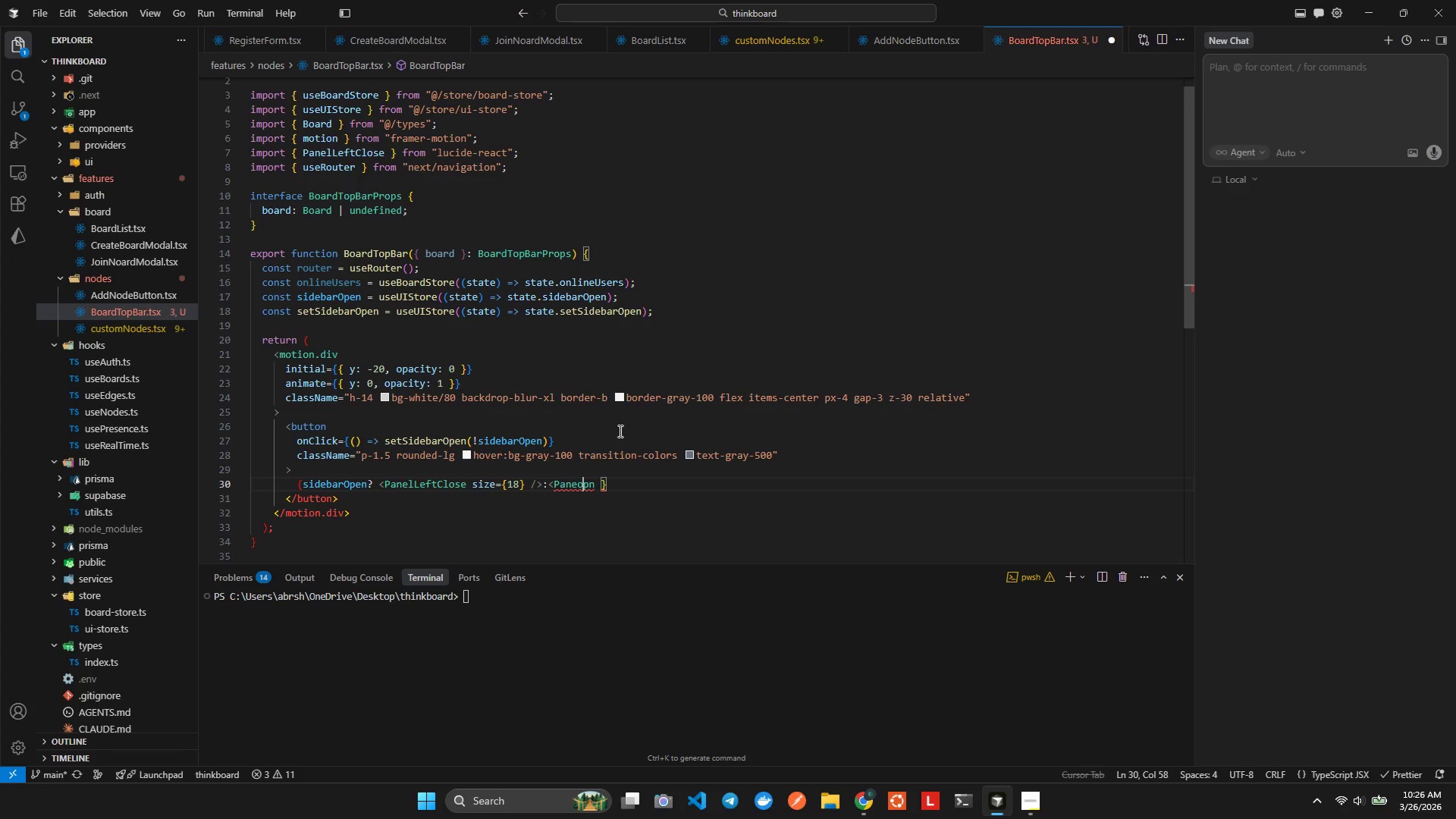 
key(Control+Space)
 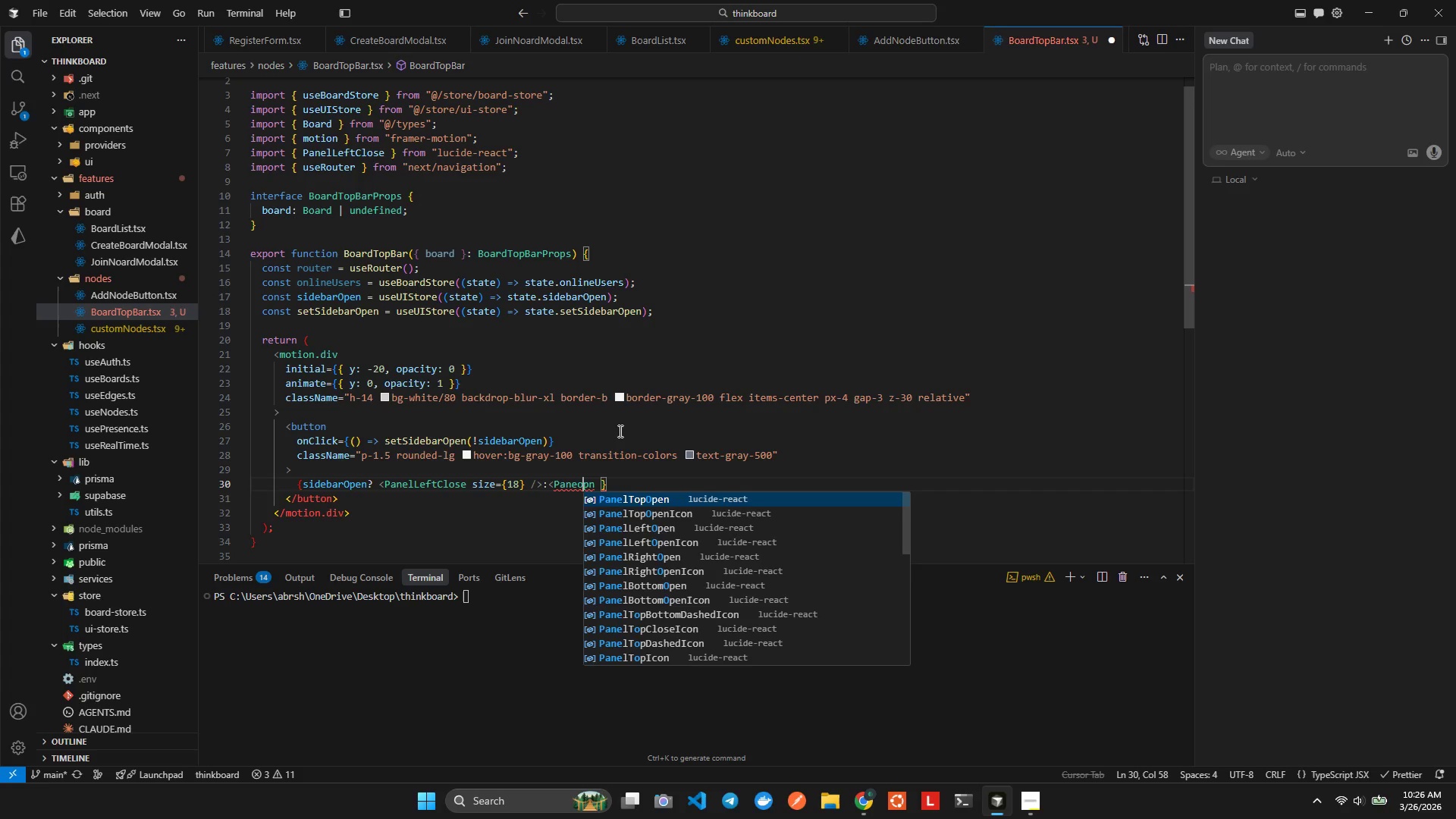 
key(ArrowRight)
 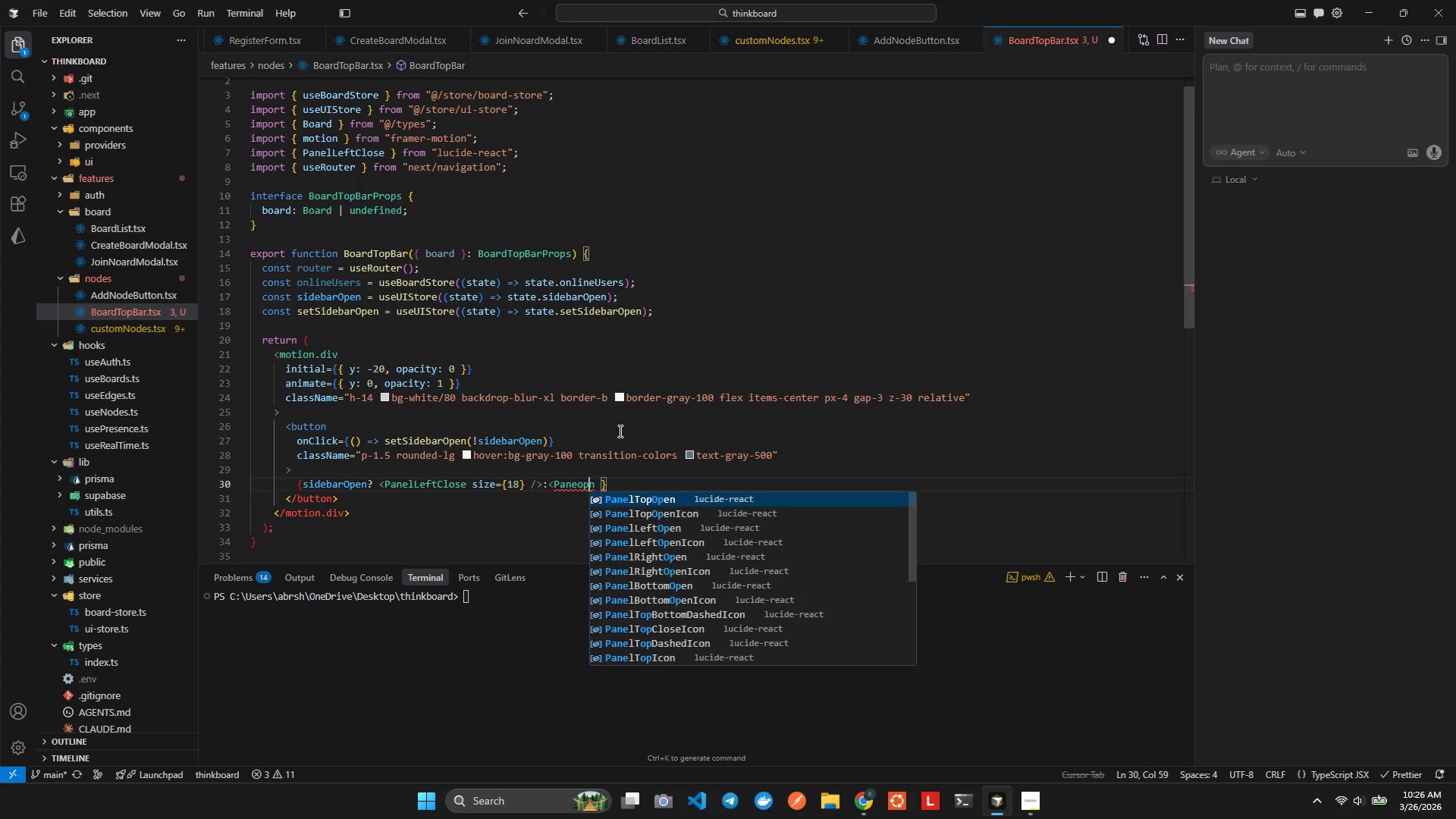 
key(ArrowRight)
 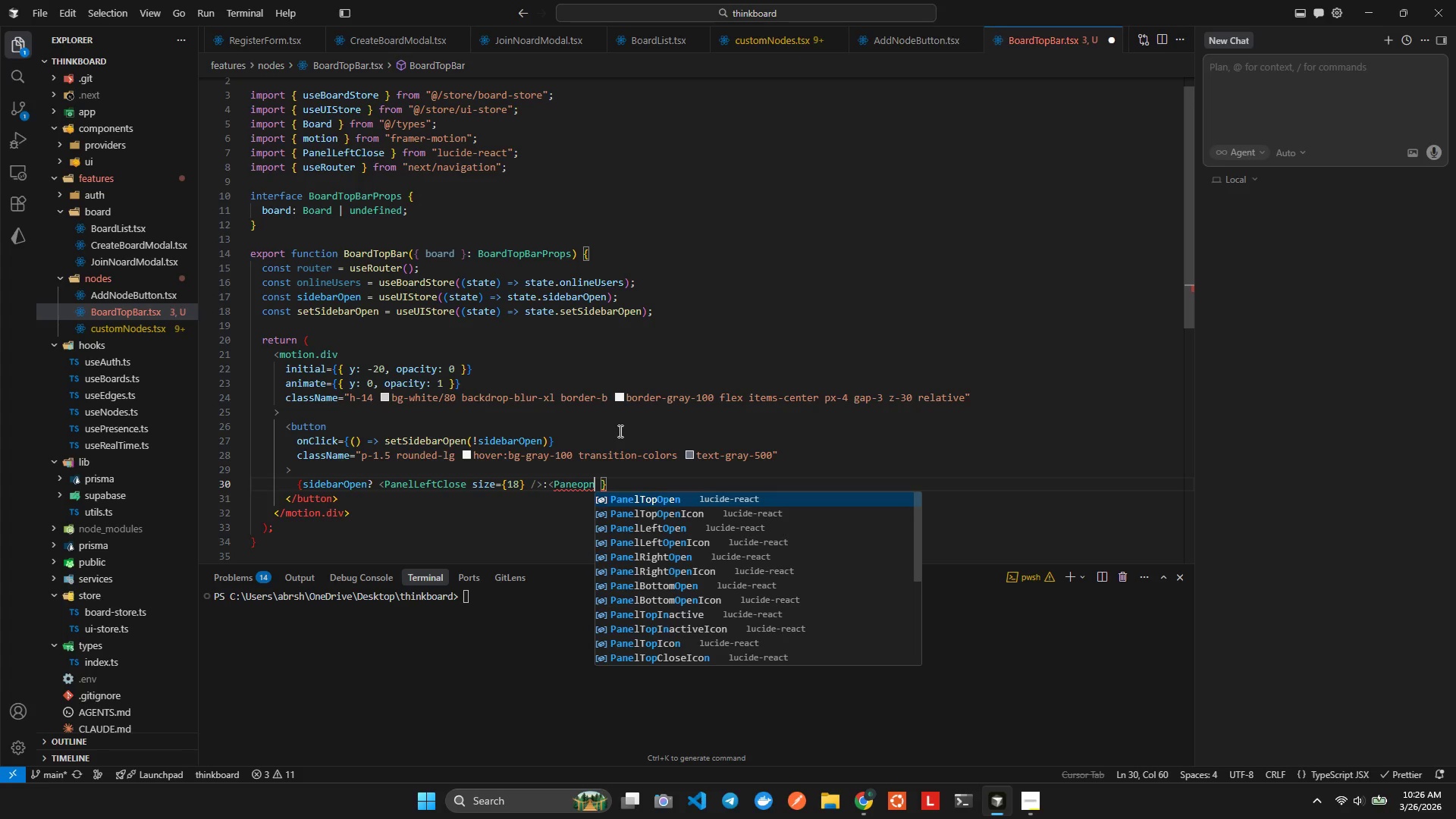 
key(ArrowDown)
 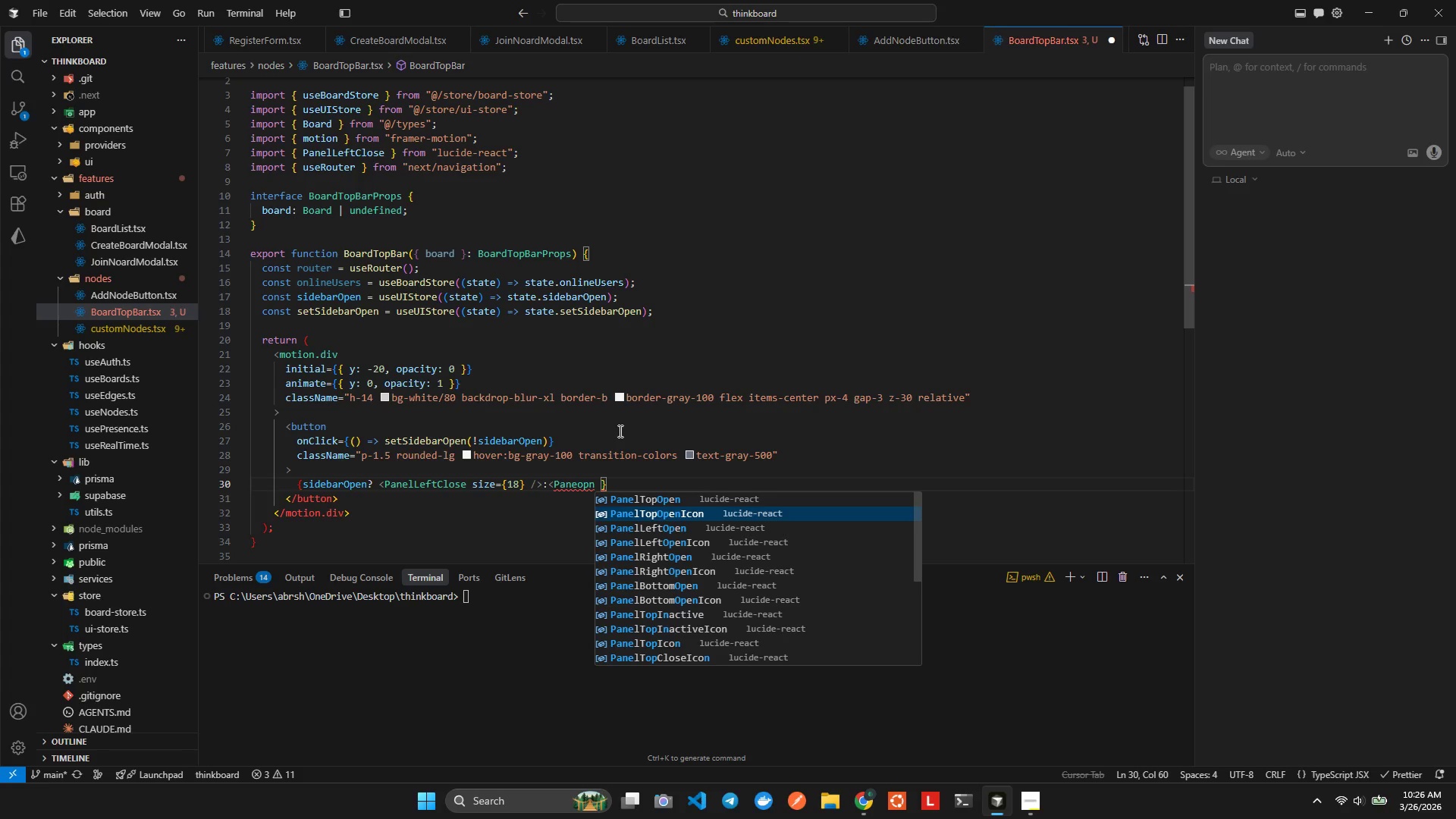 
key(ArrowDown)
 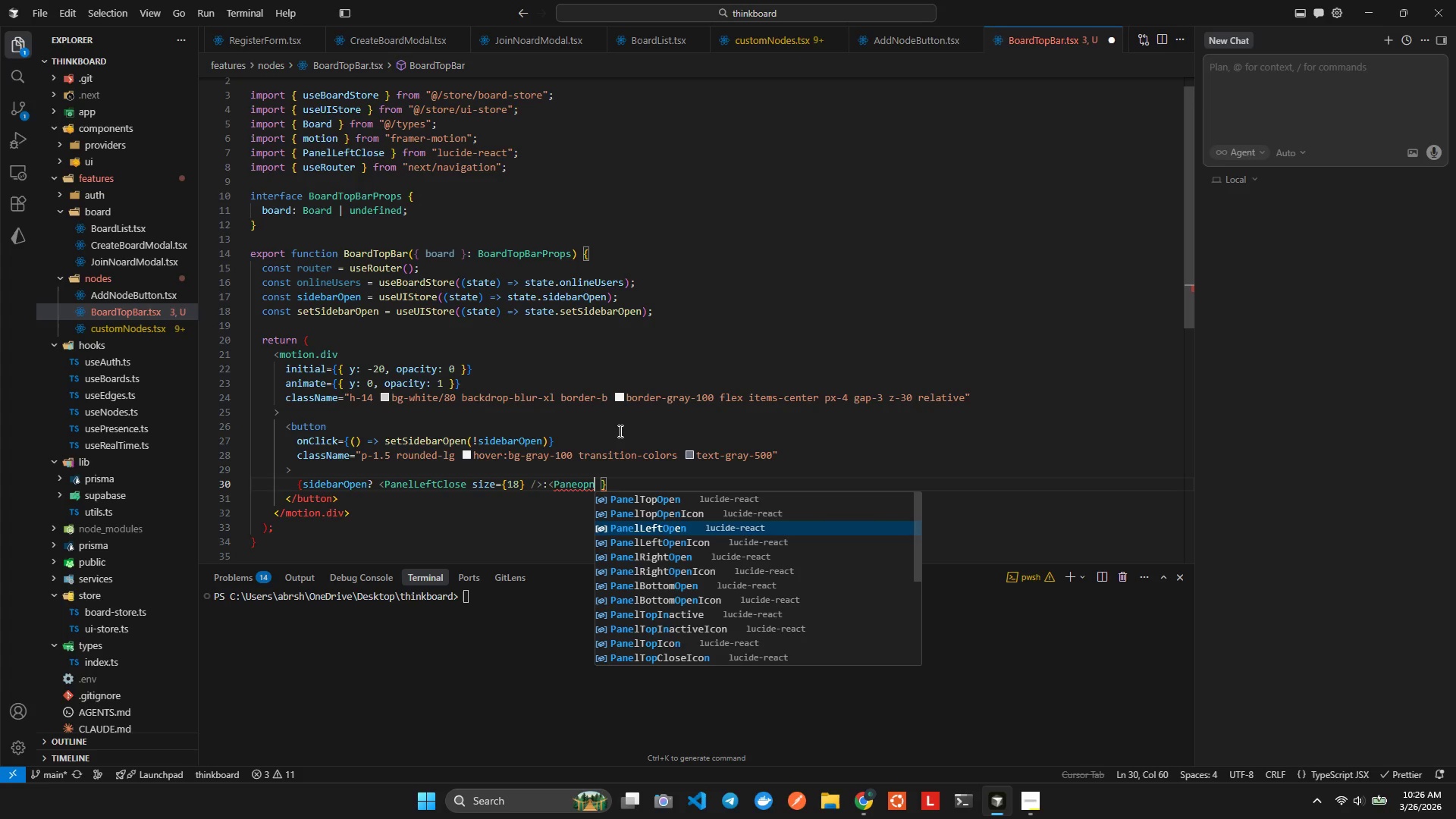 
key(Enter)
 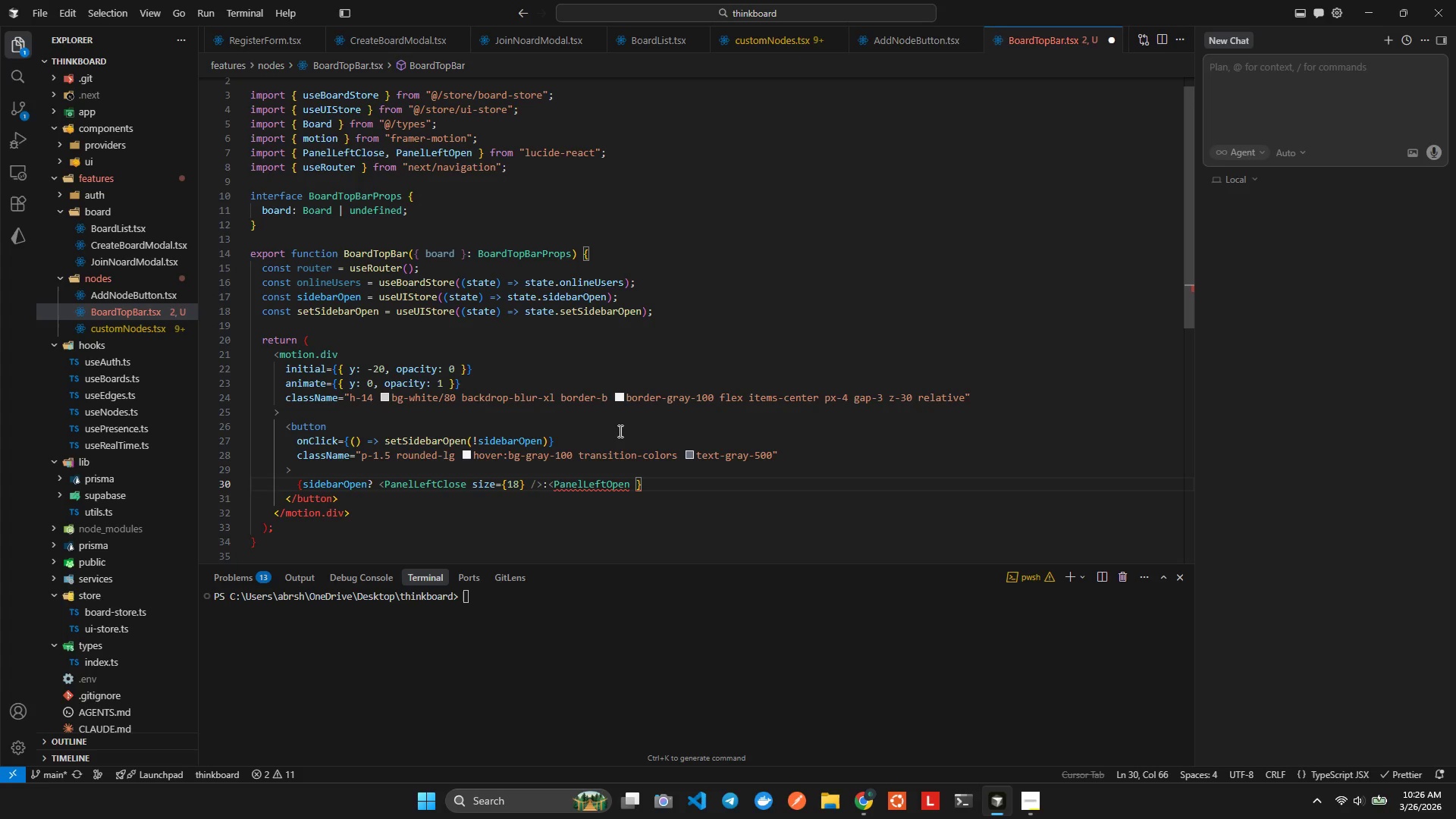 
type( six)
key(Backspace)
type(z)
 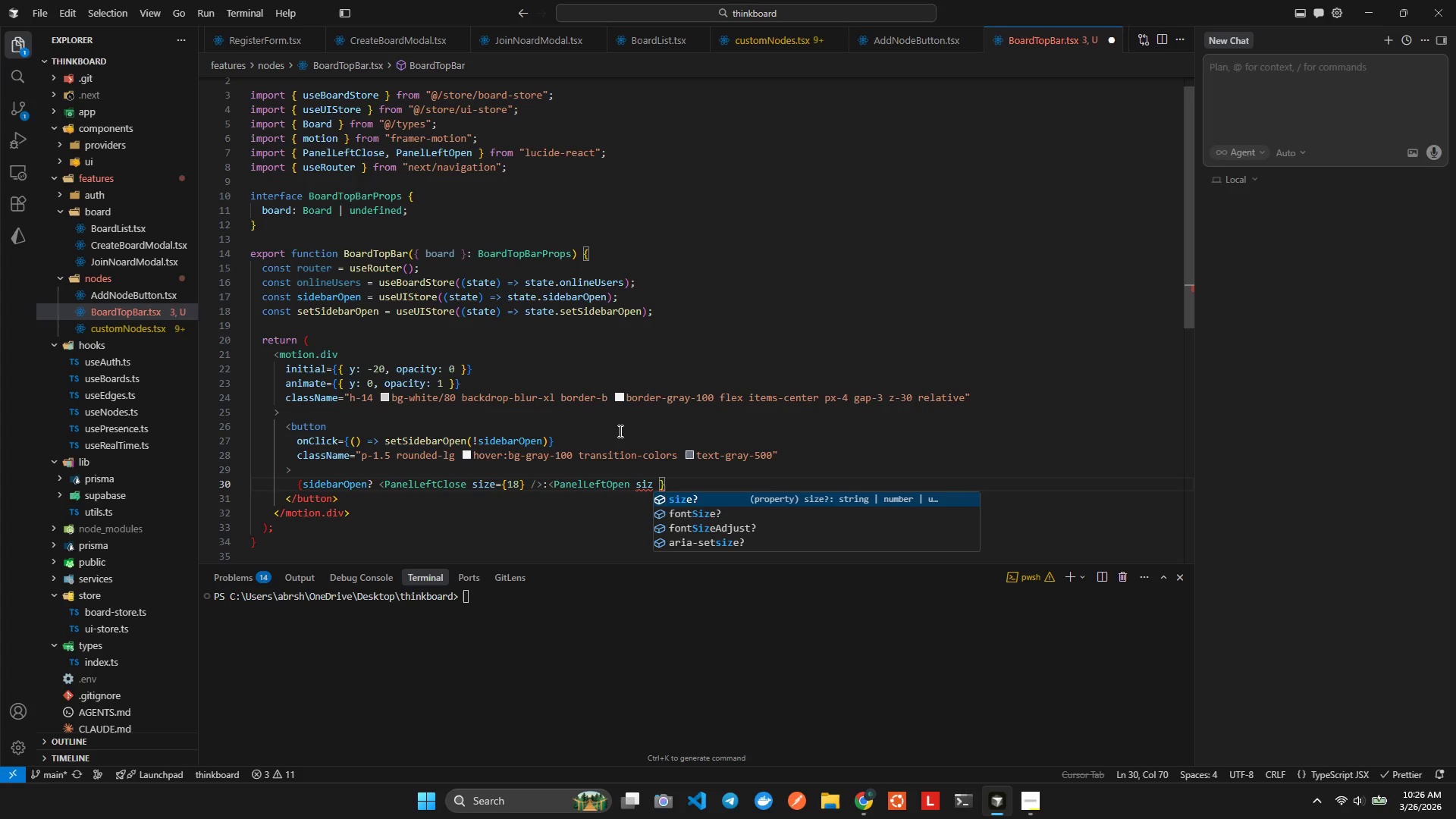 
key(Enter)
 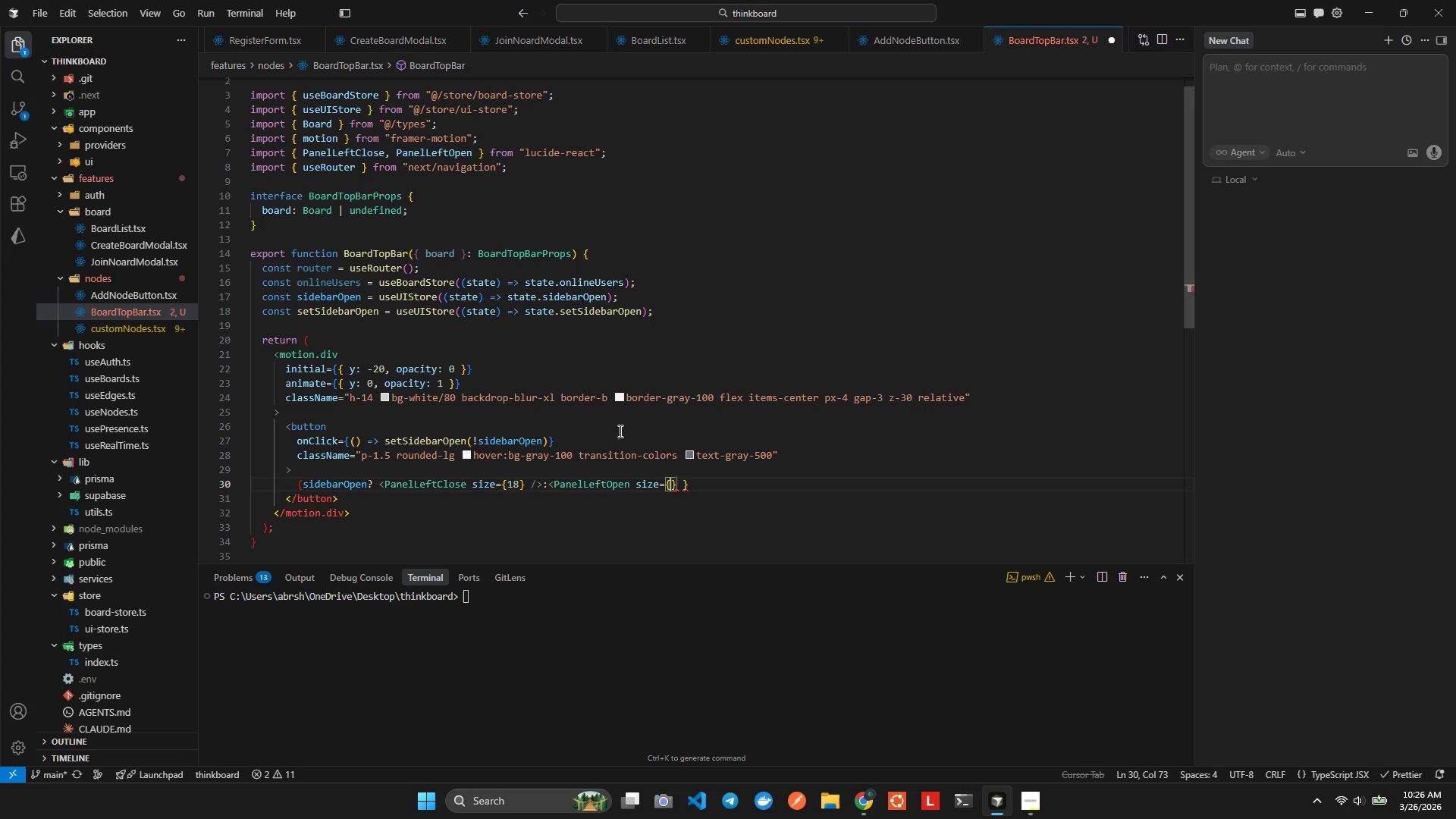 
type(18)
 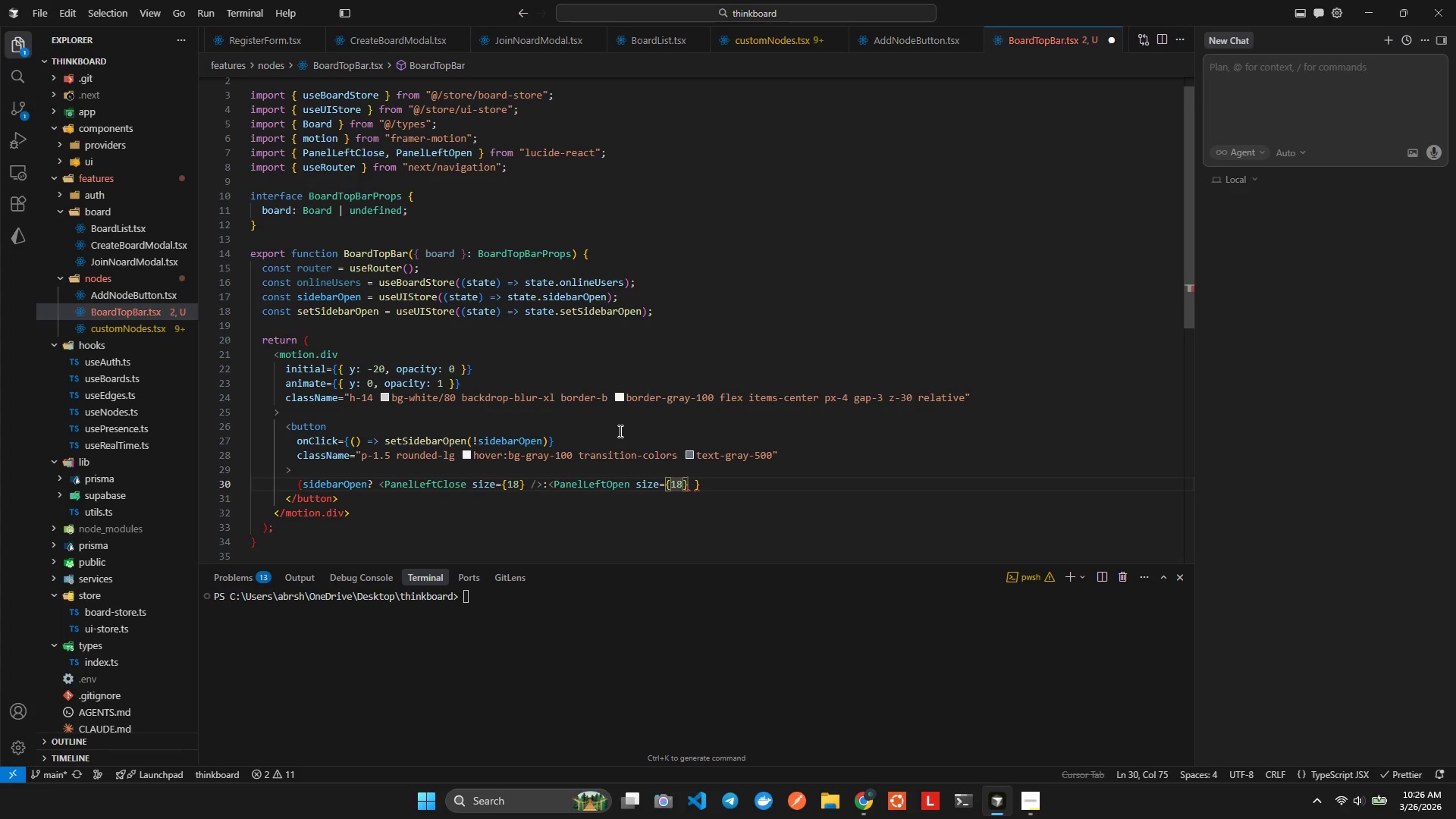 
key(ArrowRight)
 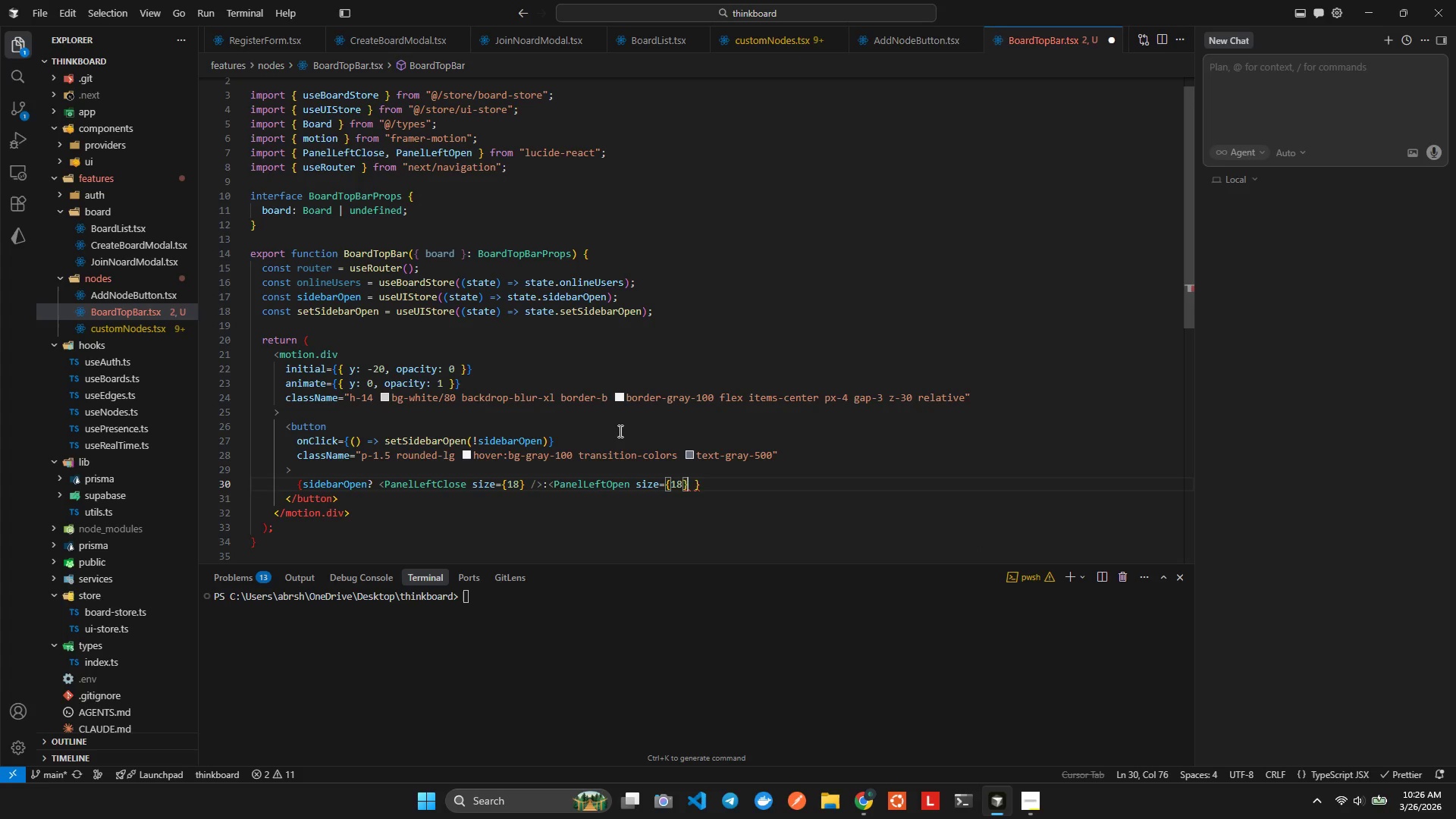 
key(Space)
 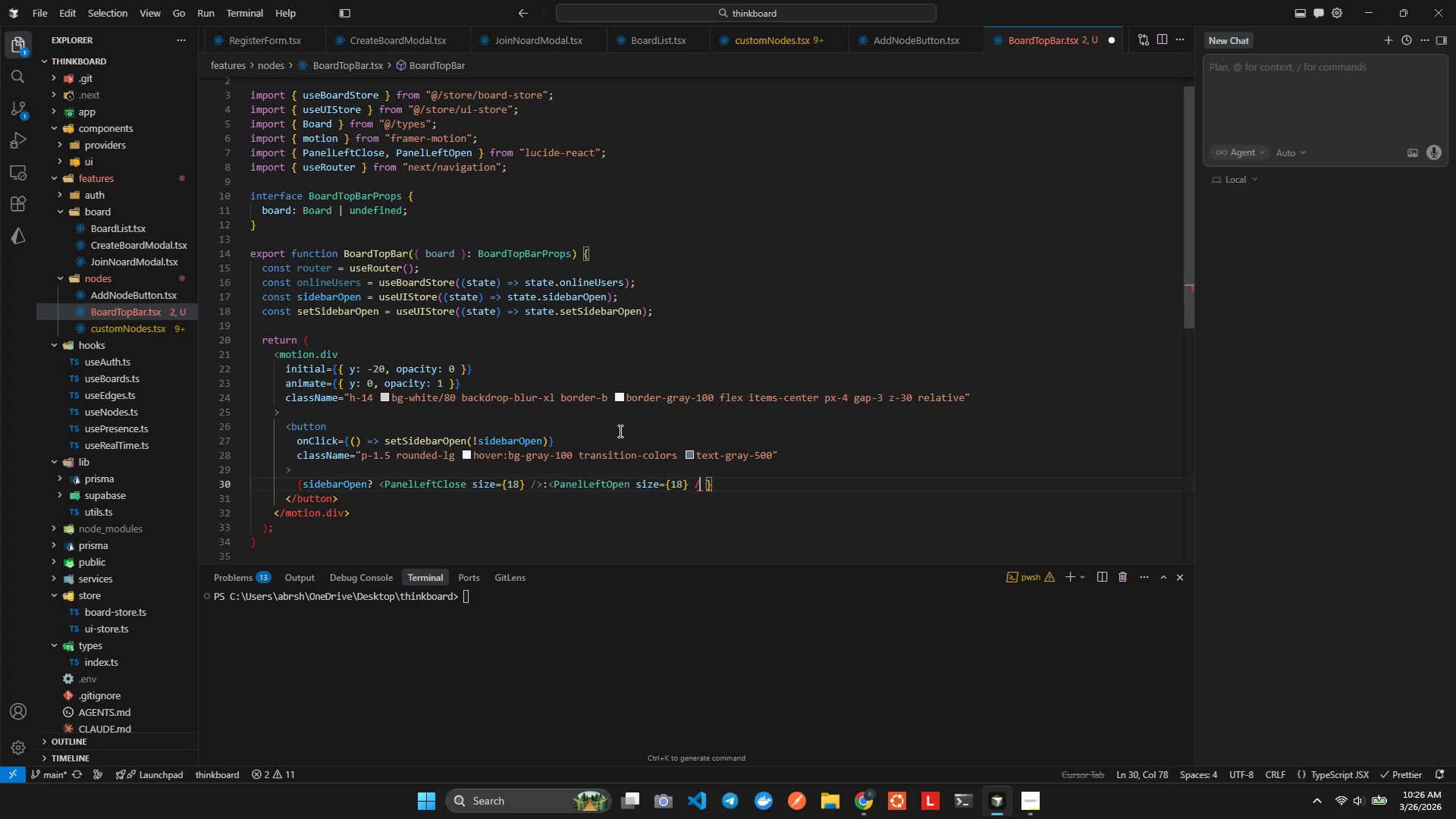 
key(NumpadDivide)
 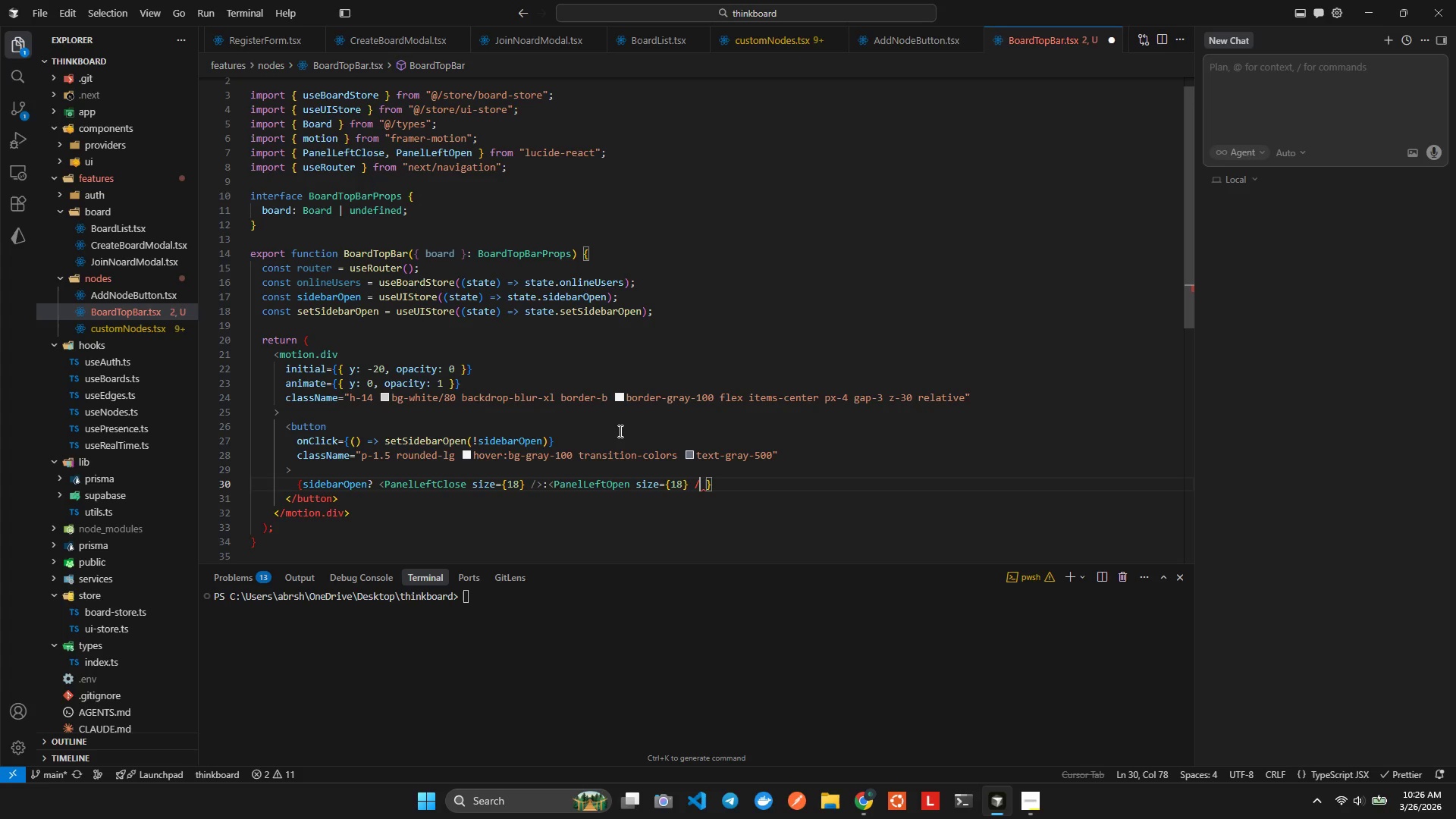 
key(Shift+Period)
 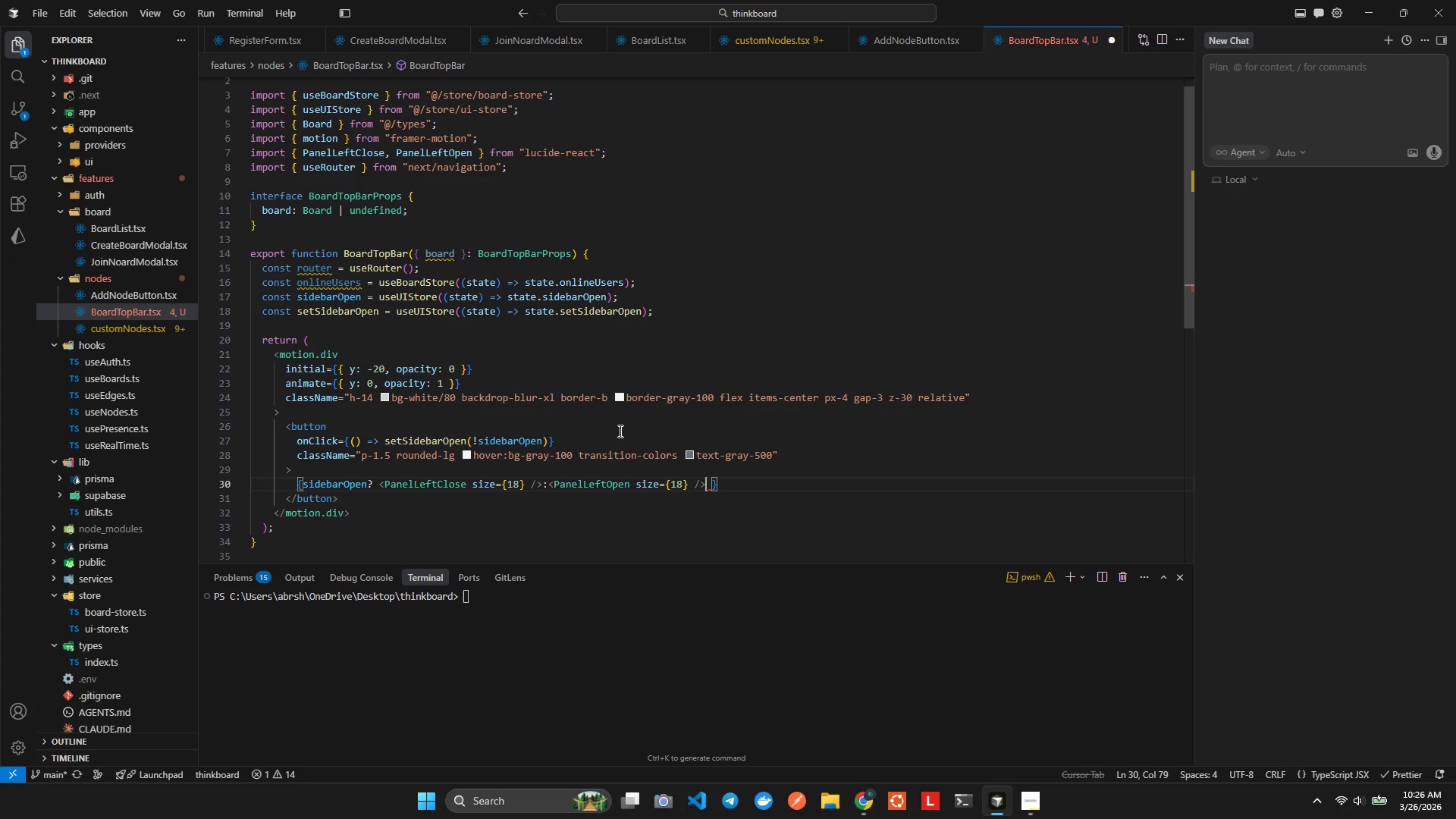 
key(Alt+AltLeft)
 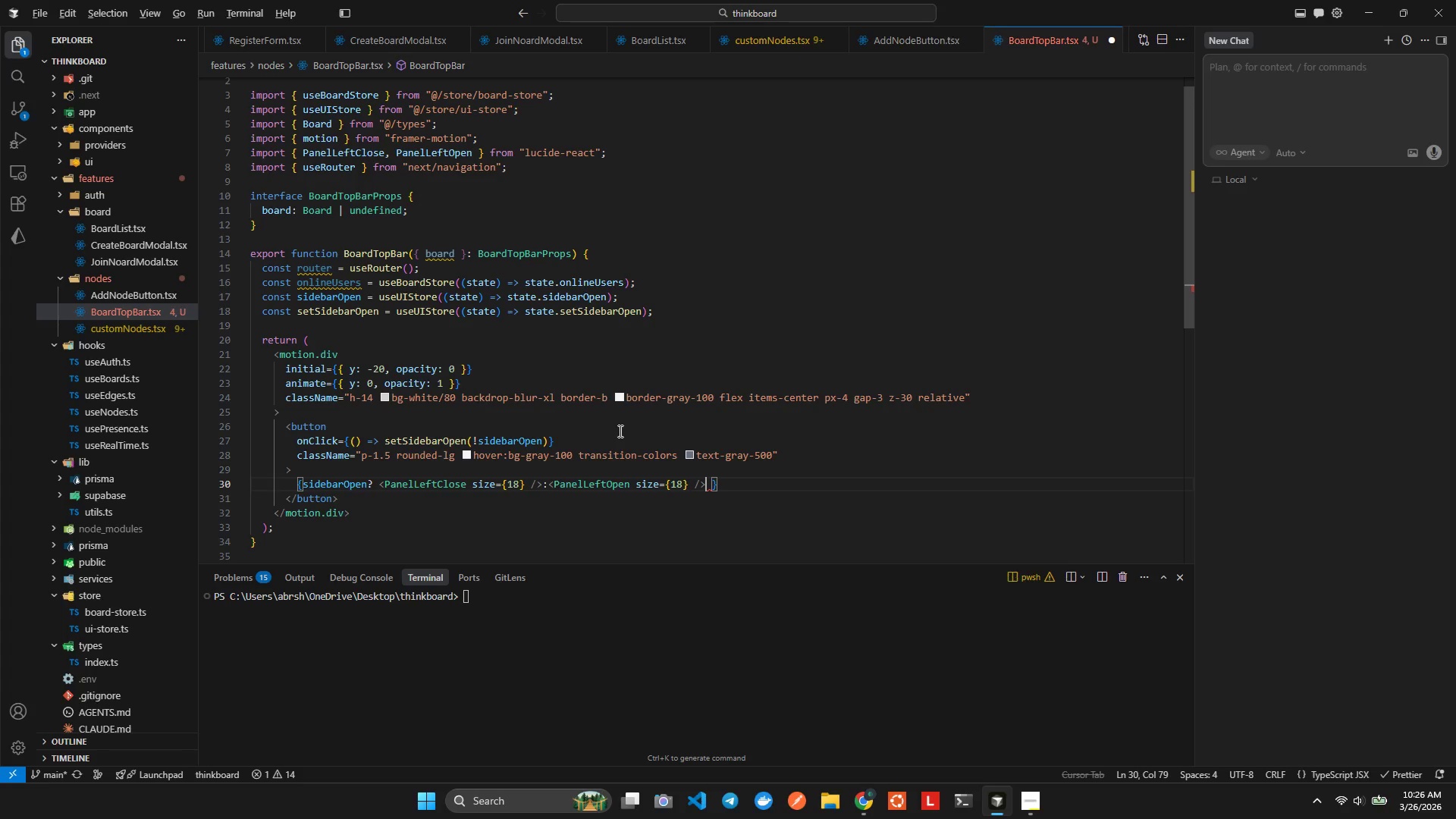 
key(Alt+Shift+ShiftLeft)
 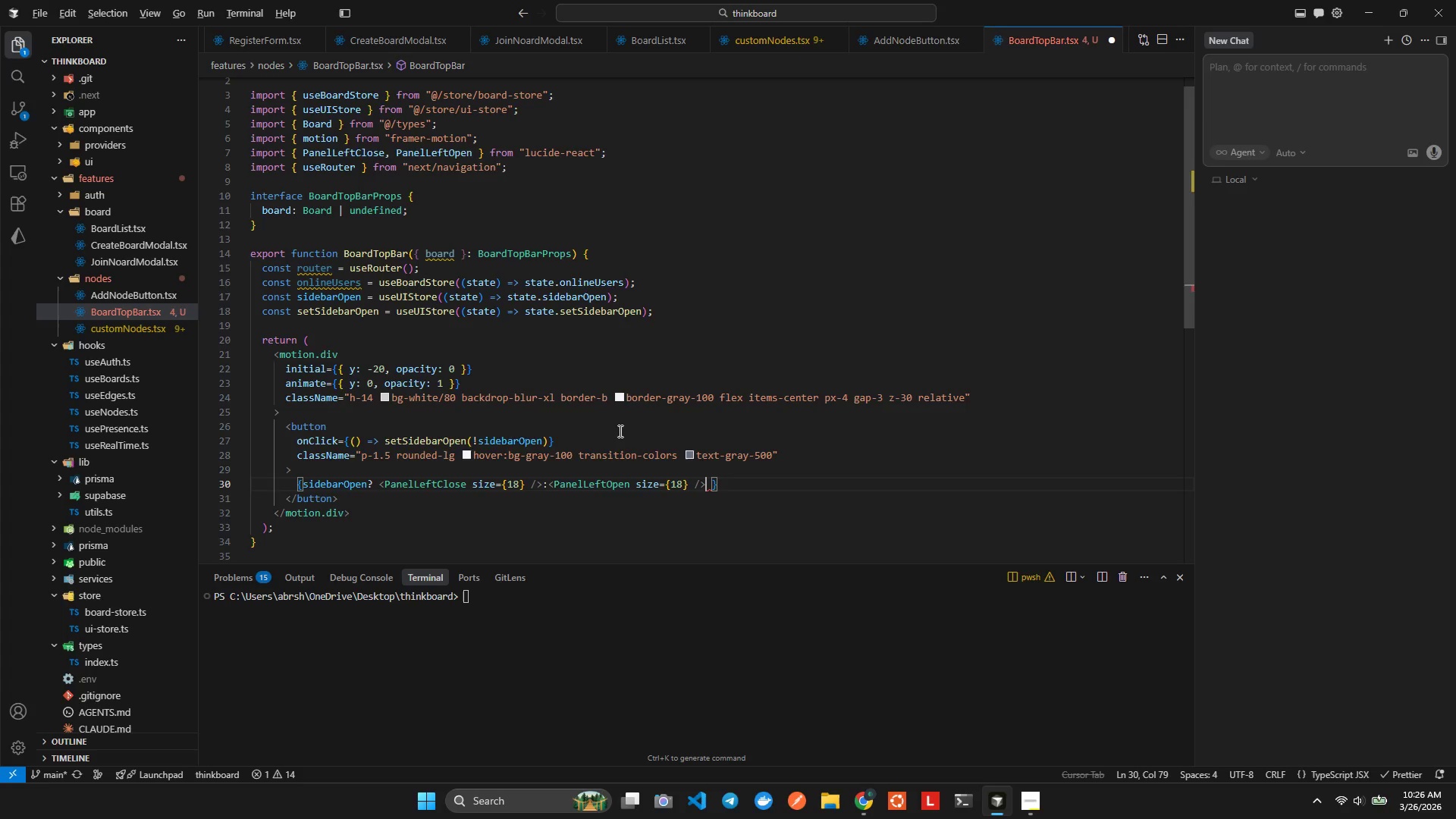 
key(Alt+Shift+F)
 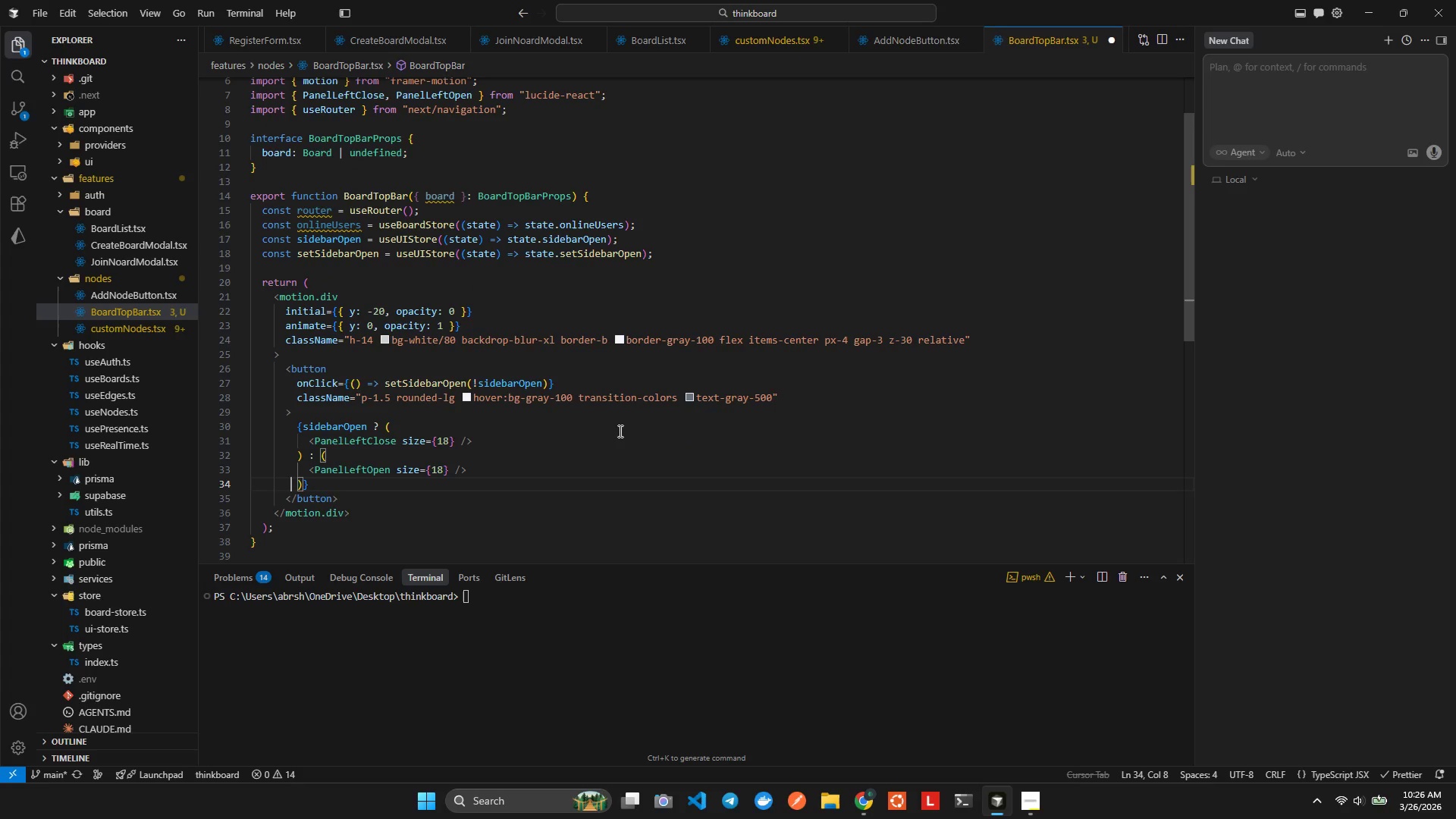 
key(ArrowRight)
 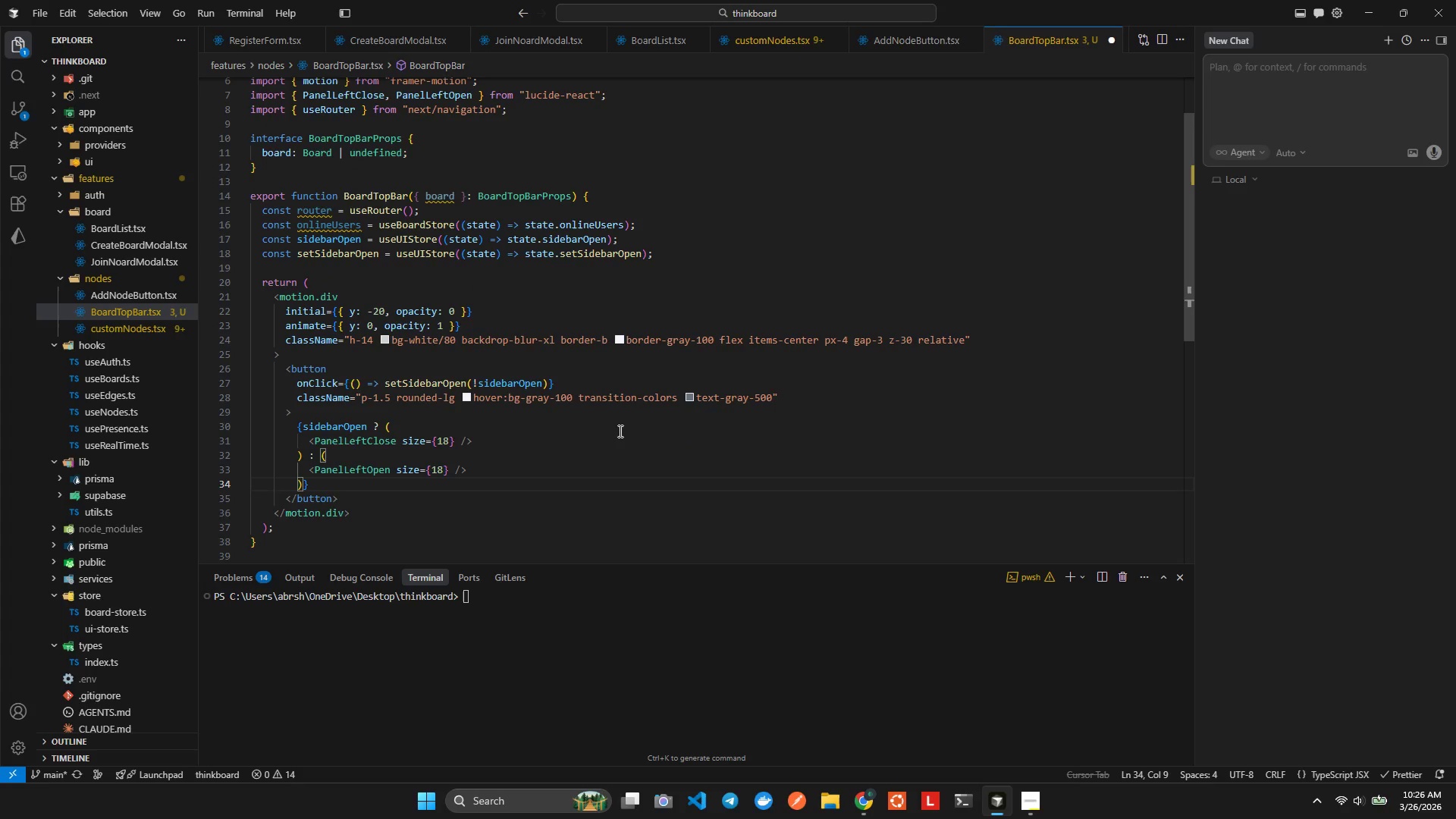 
key(ArrowDown)
 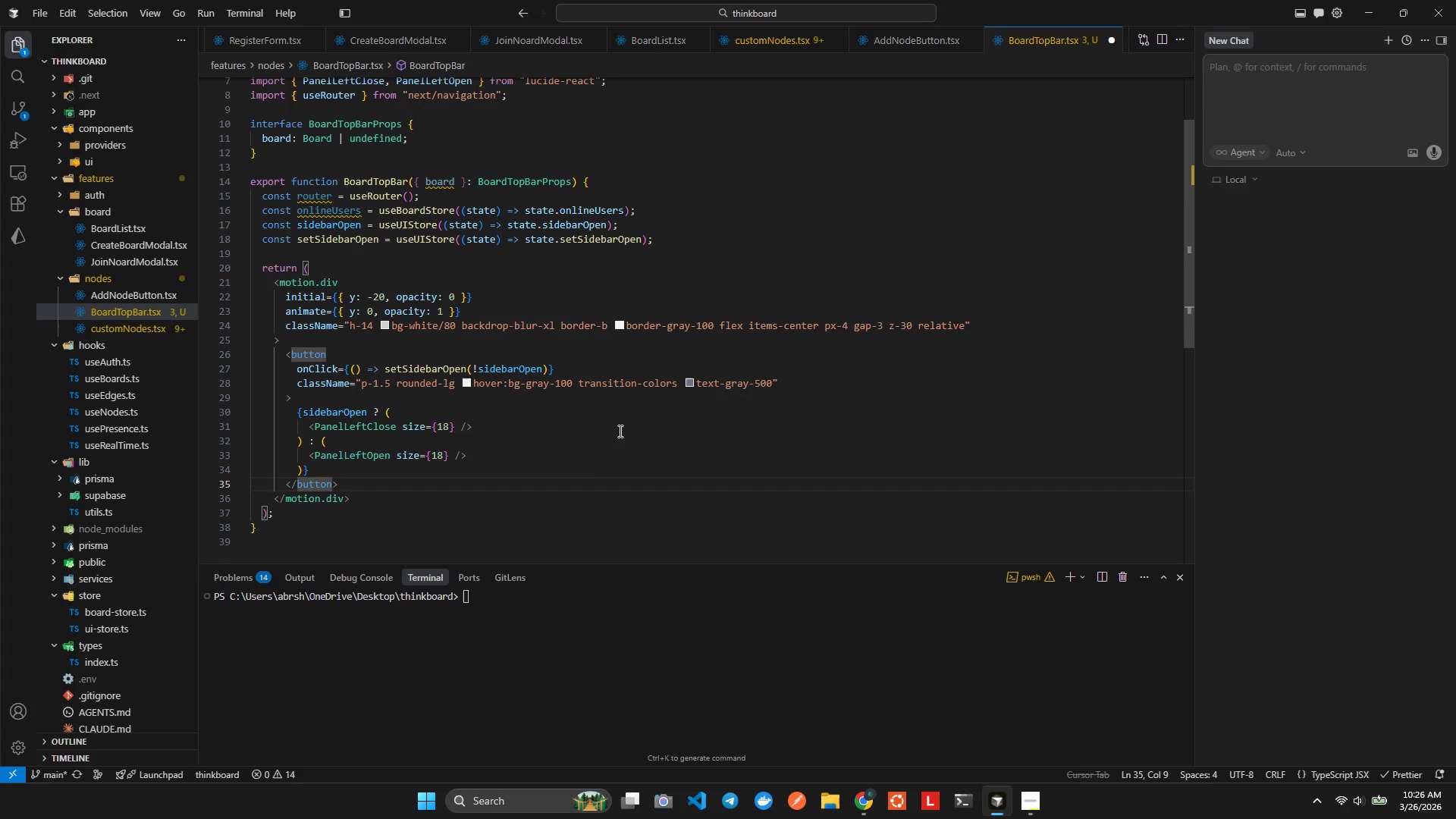 
key(ArrowRight)
 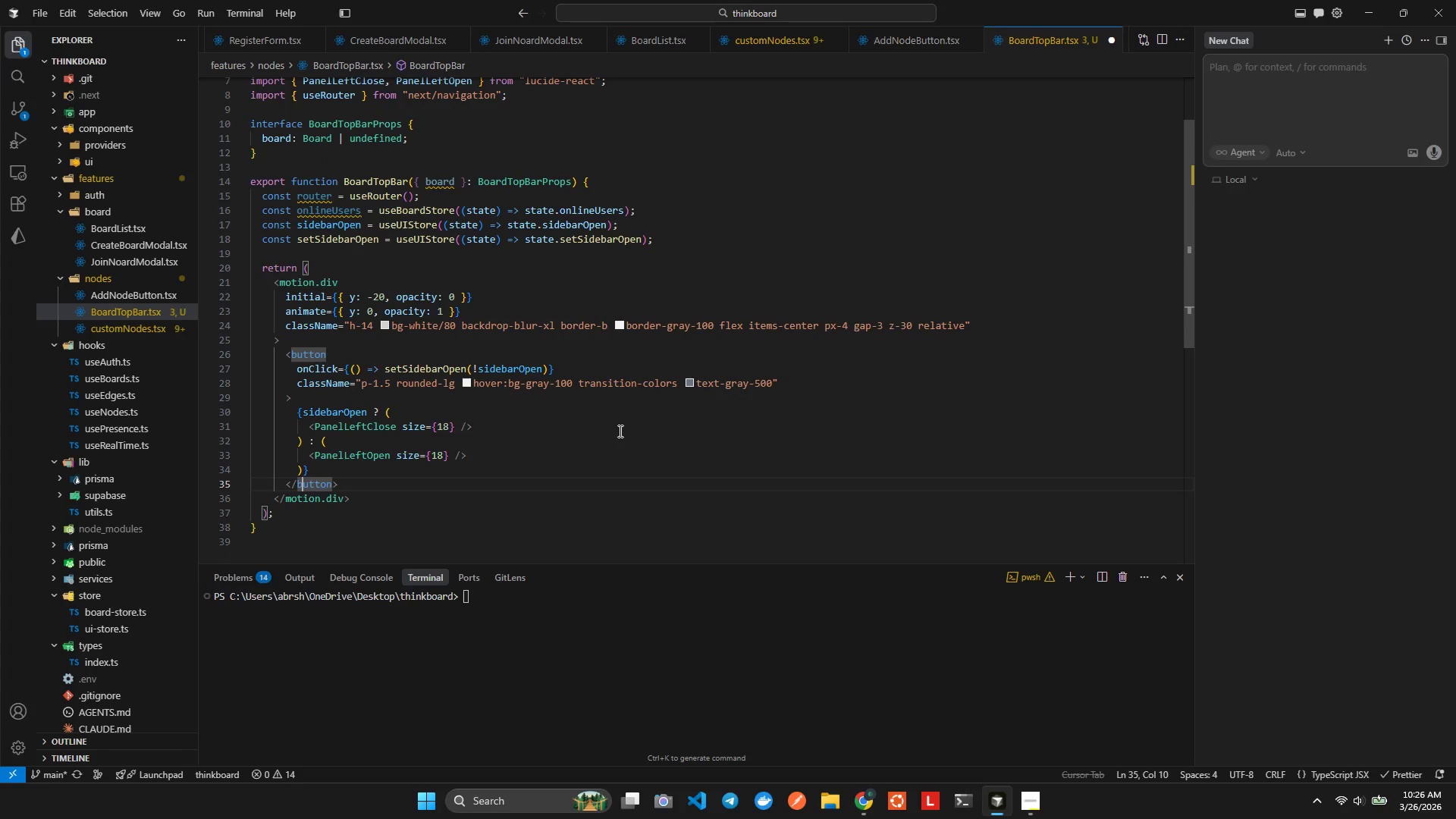 
key(ArrowRight)
 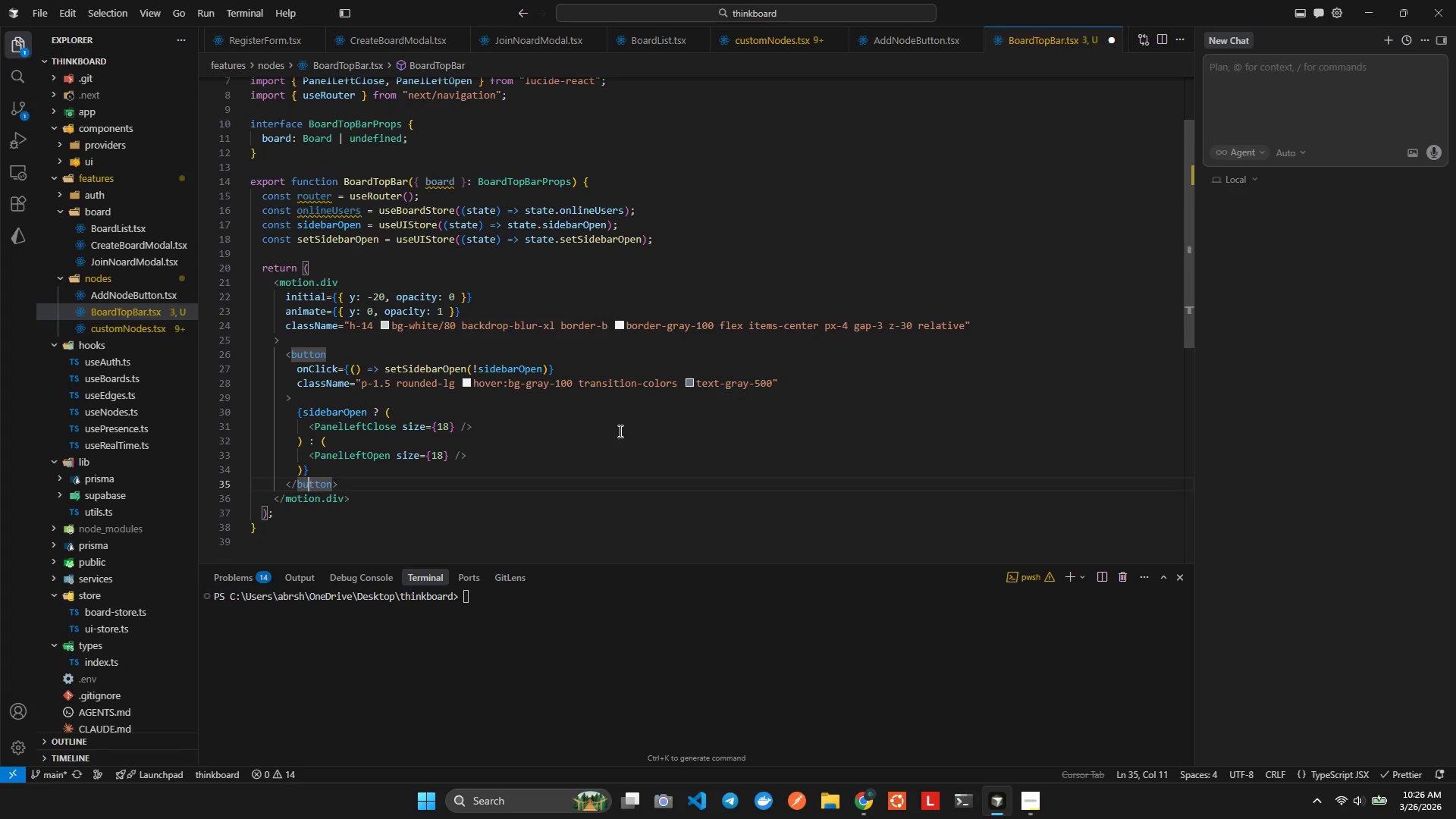 
key(ArrowRight)
 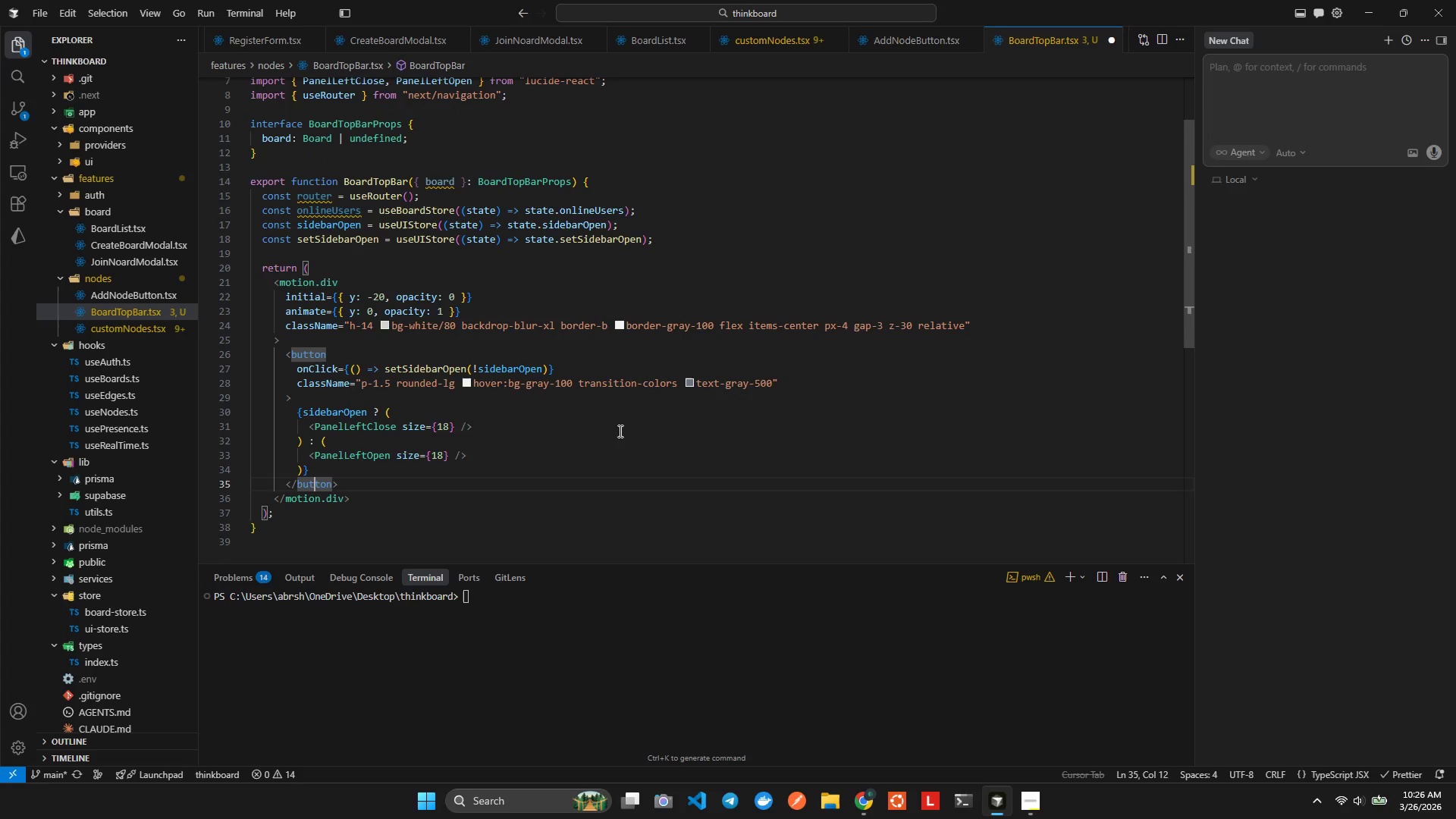 
key(ArrowRight)
 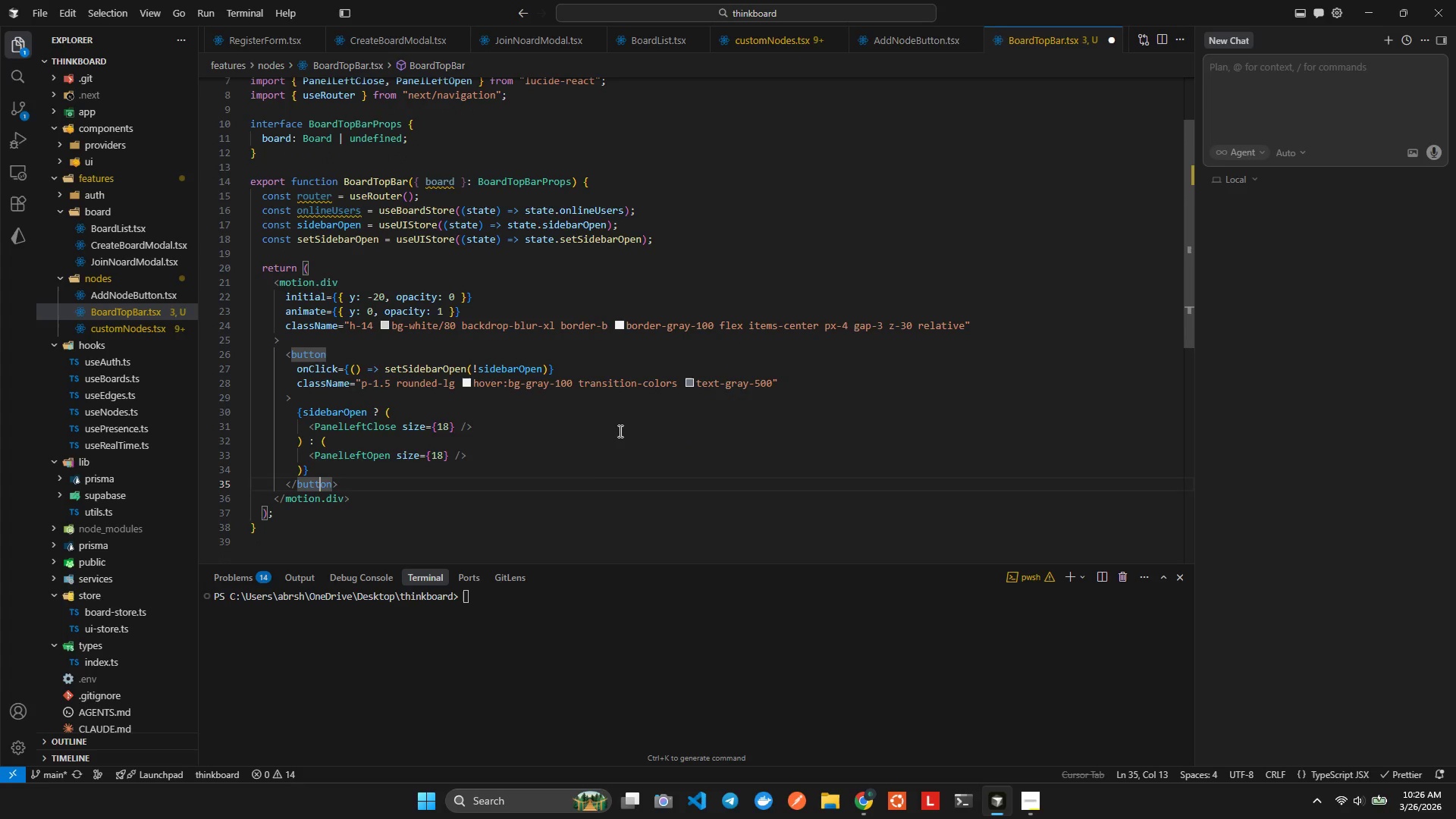 
key(ArrowRight)
 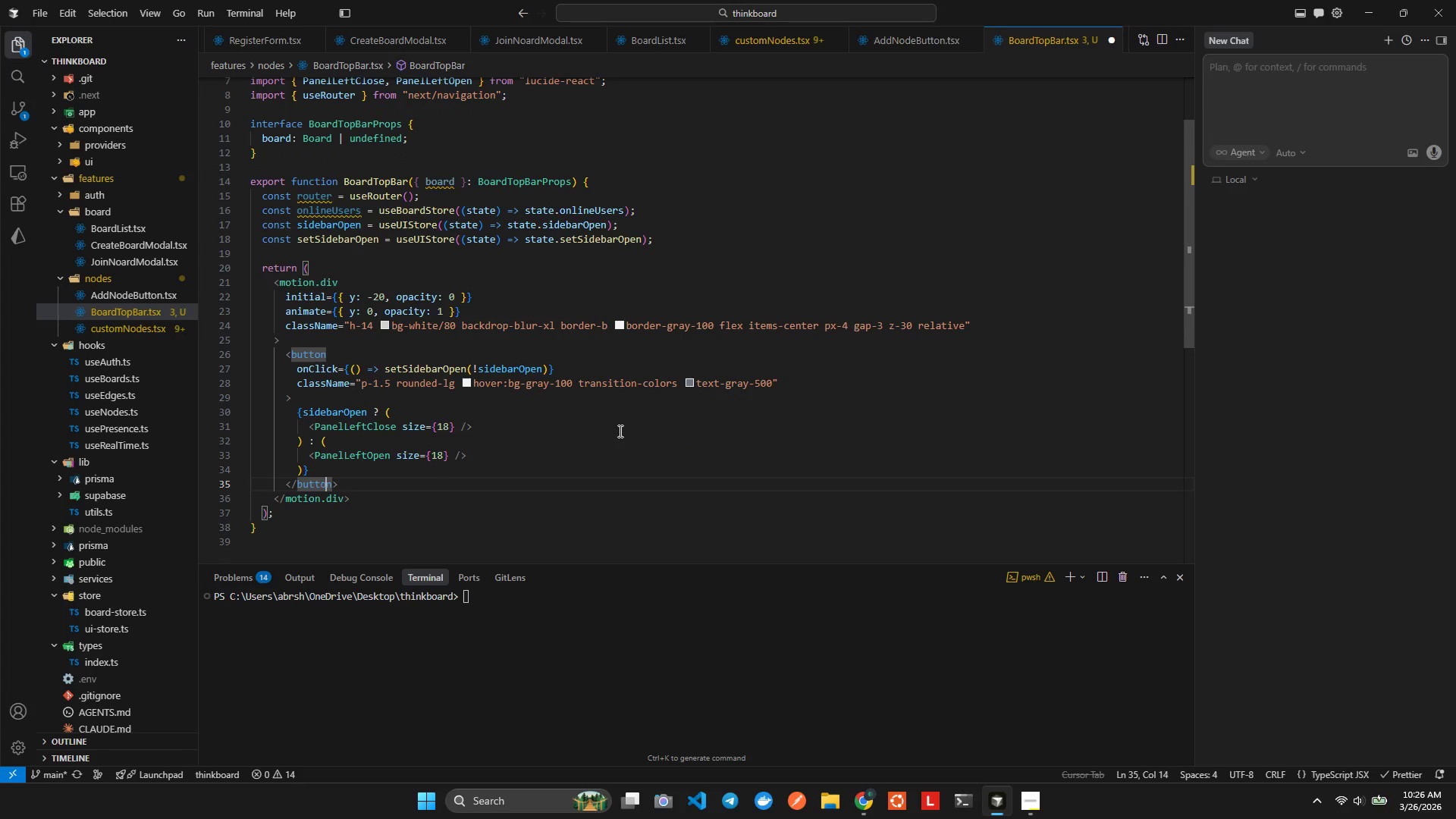 
key(ArrowRight)
 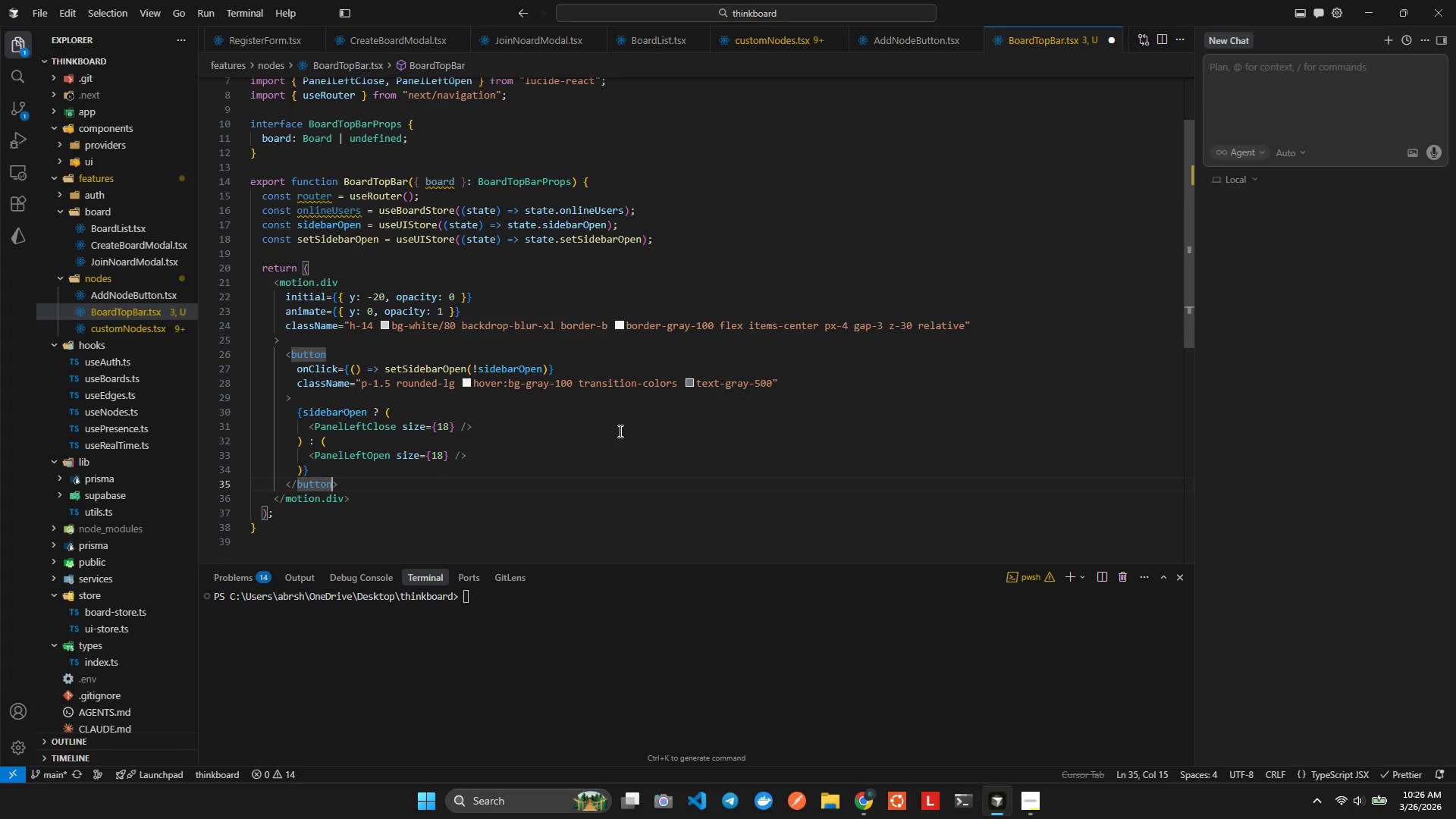 
key(ArrowRight)
 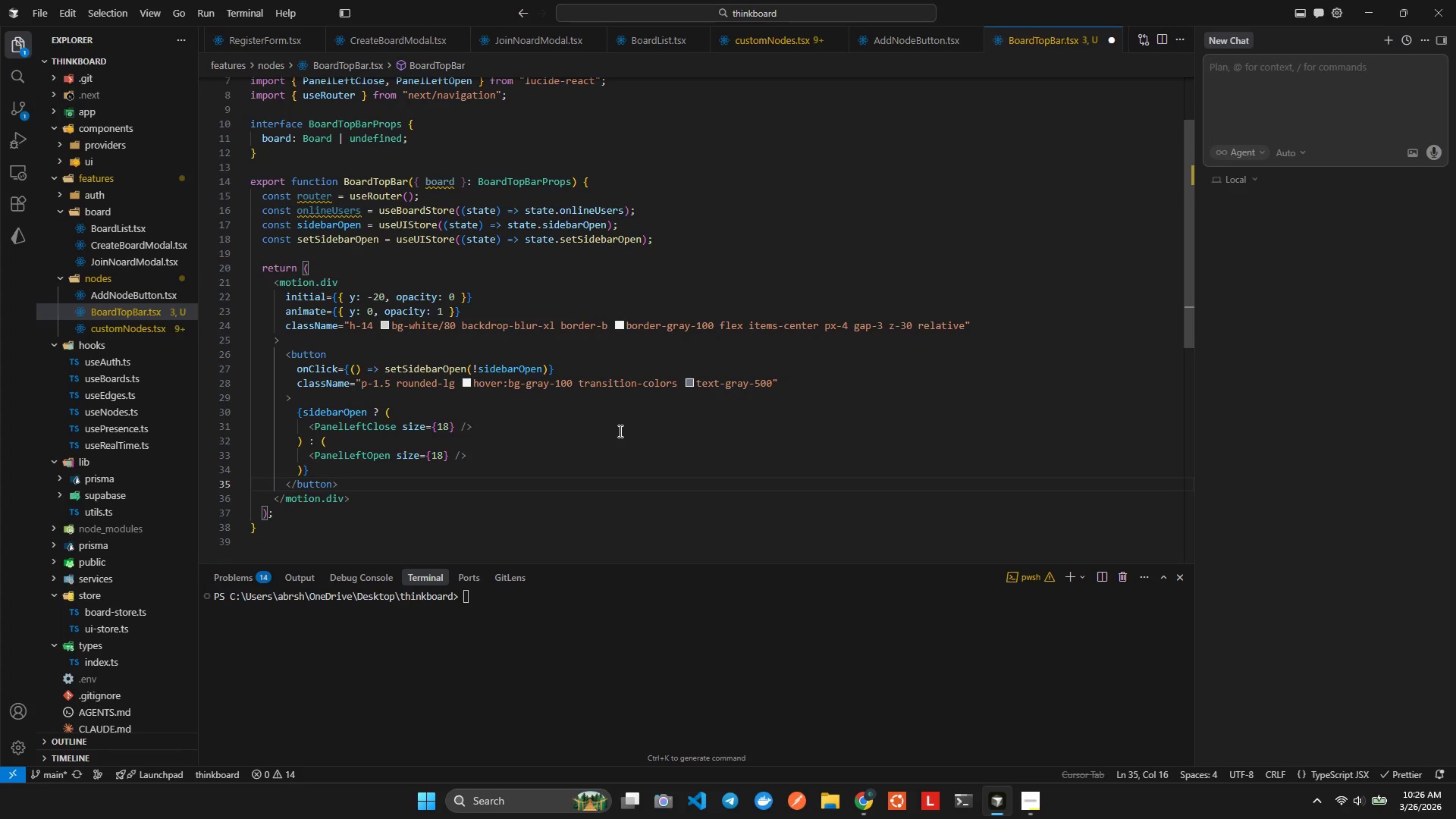 
key(Enter)
 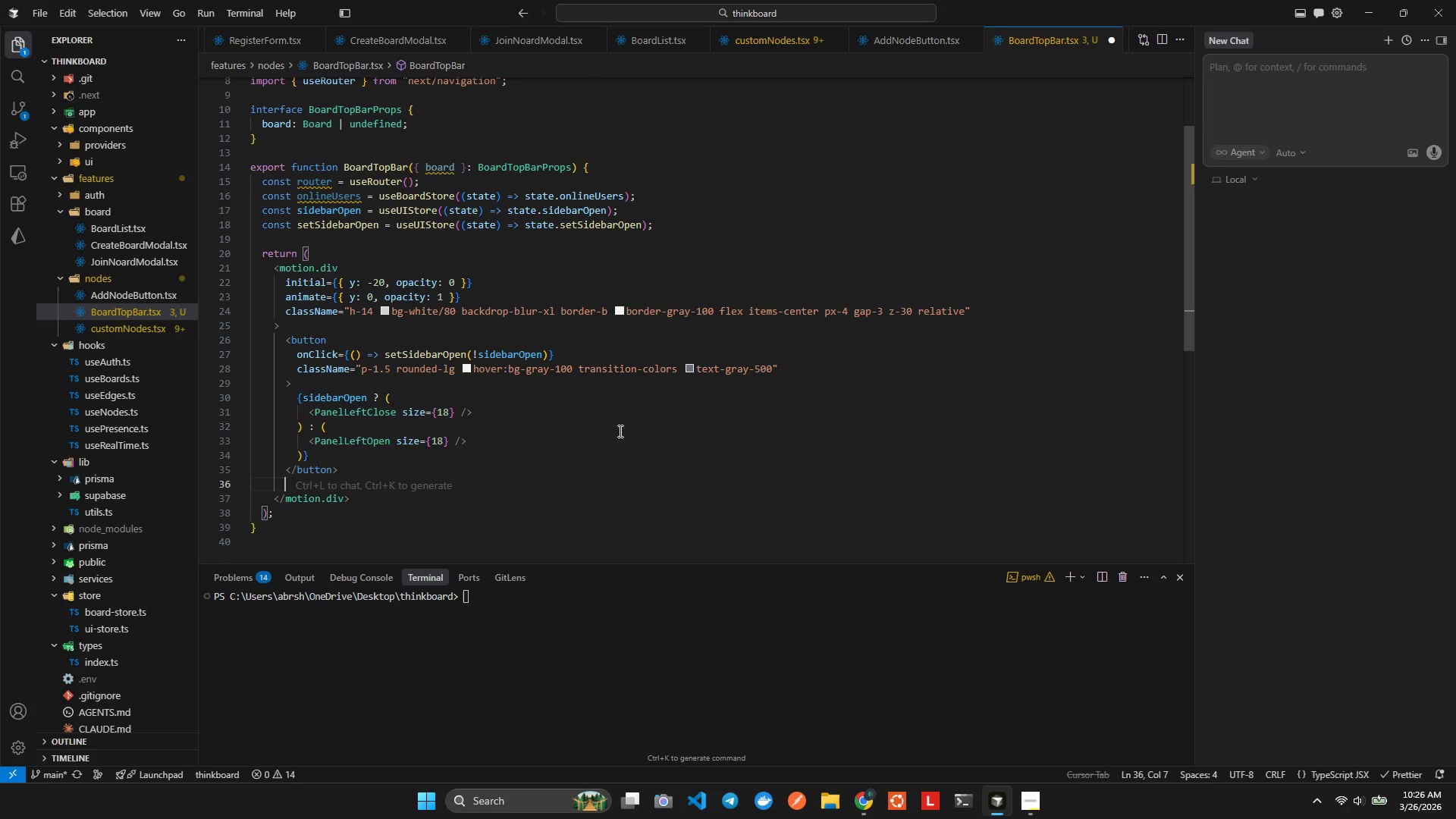 
type(<butt)
 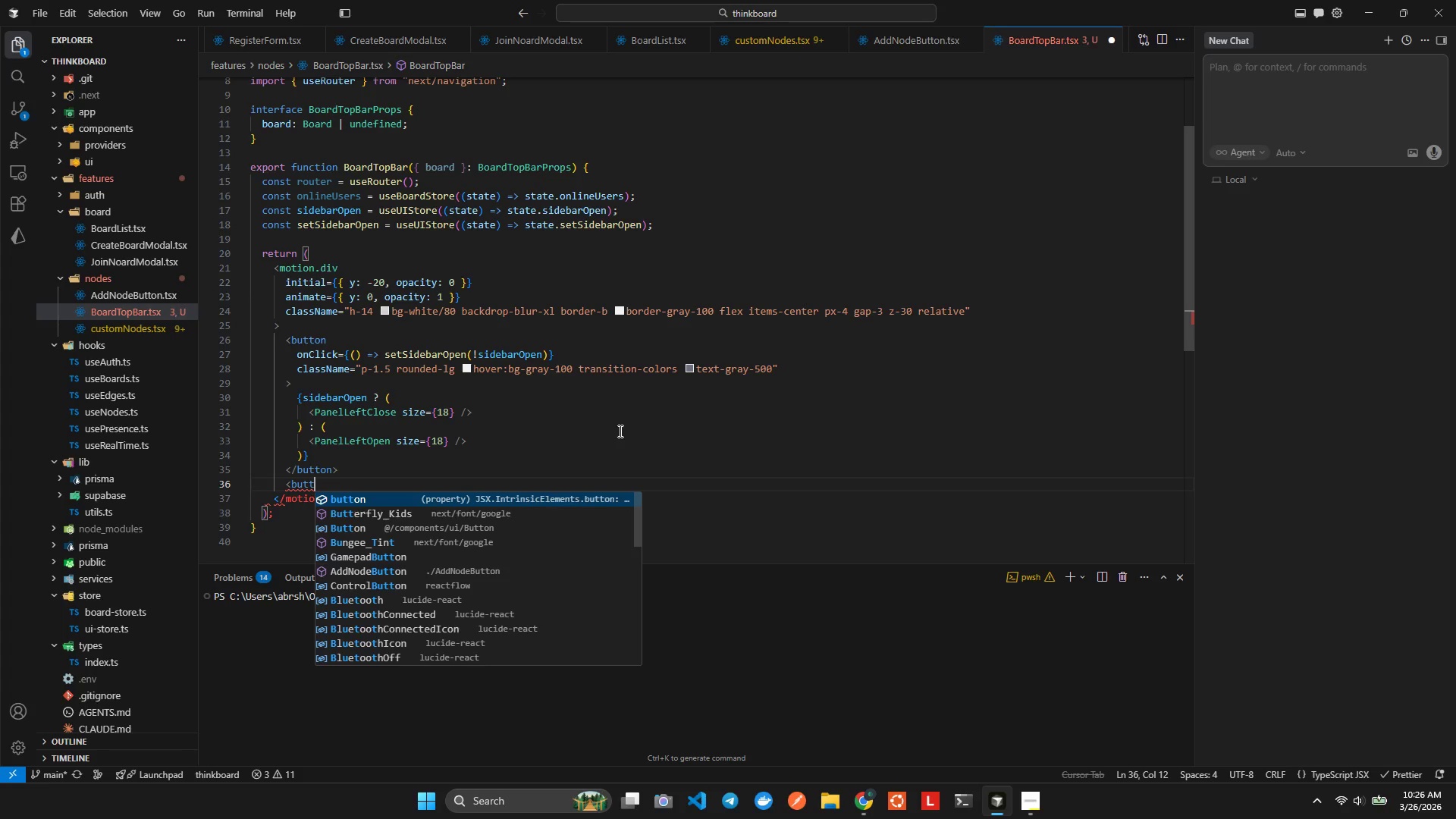 
key(Enter)
 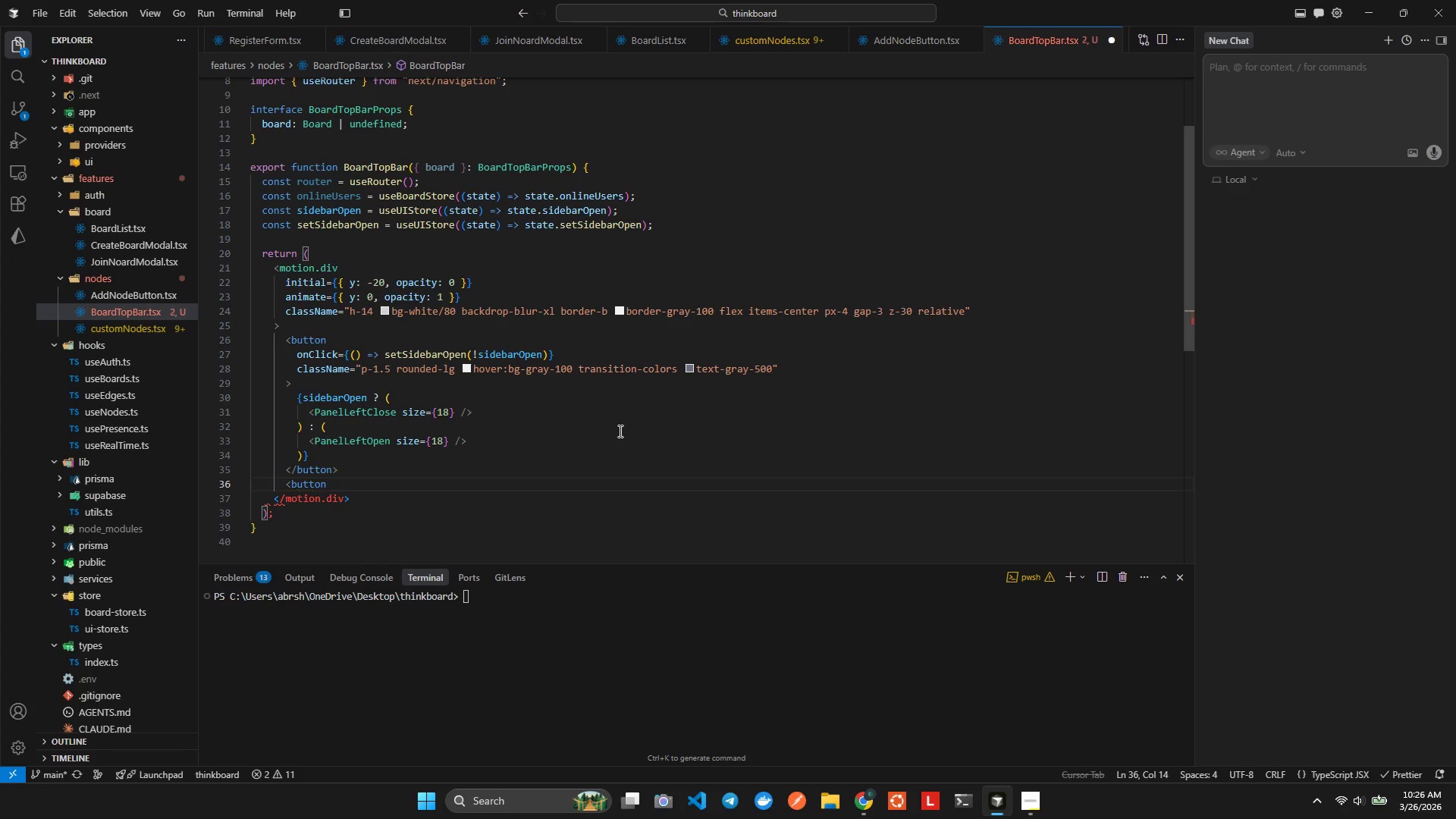 
key(Shift+Period)
 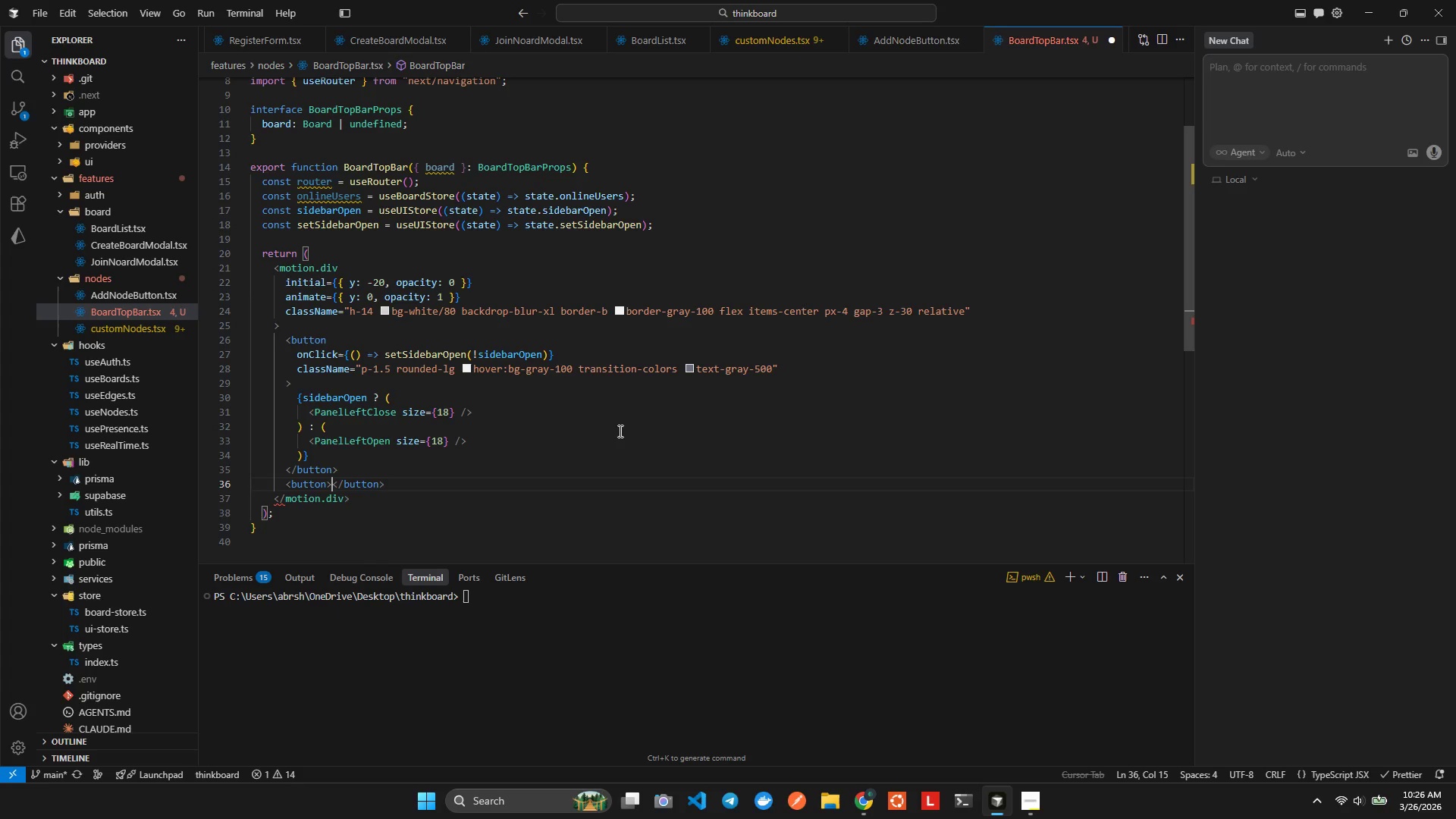 
key(Shift+ArrowLeft)
 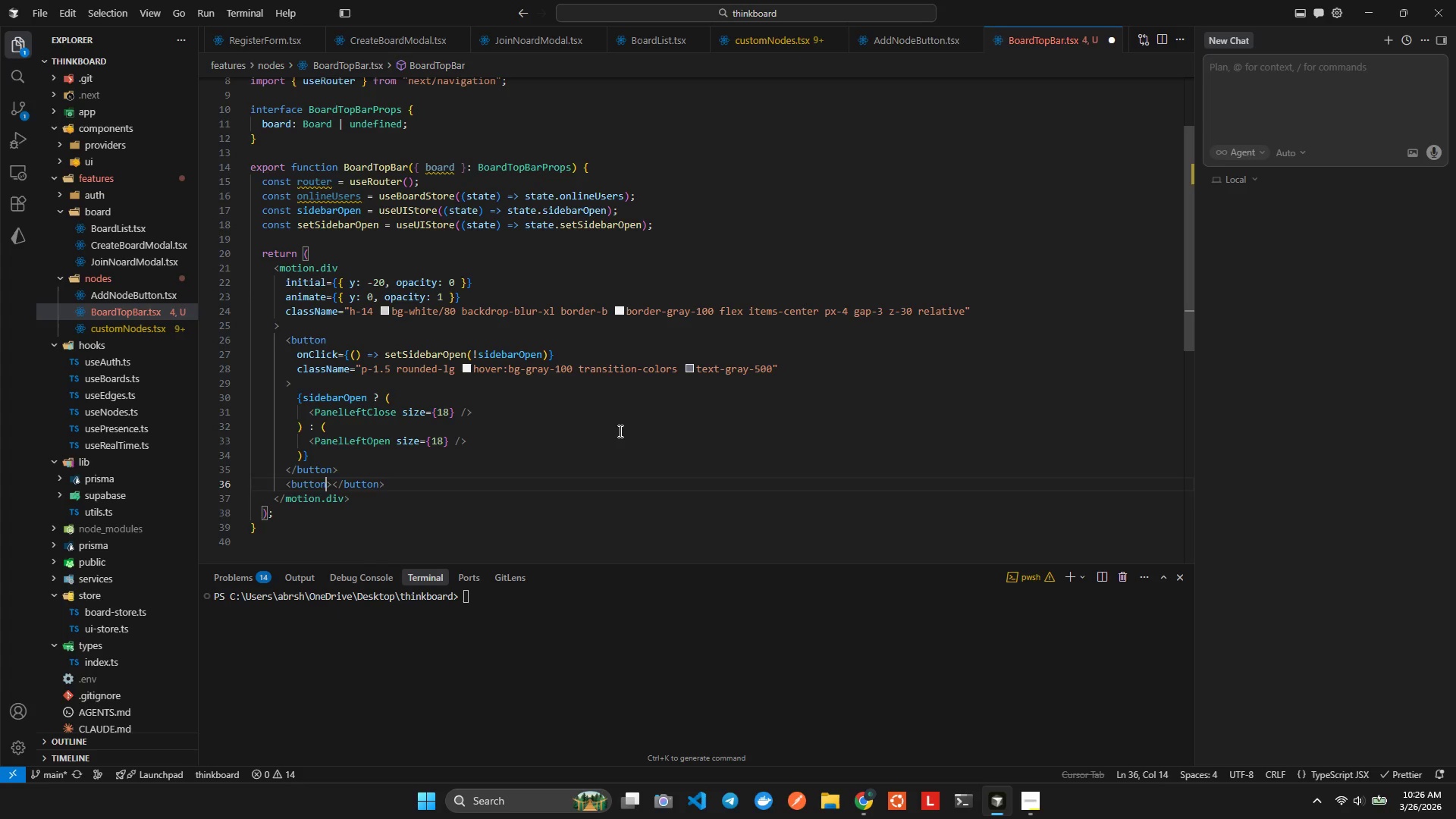 
type( CLAS)
 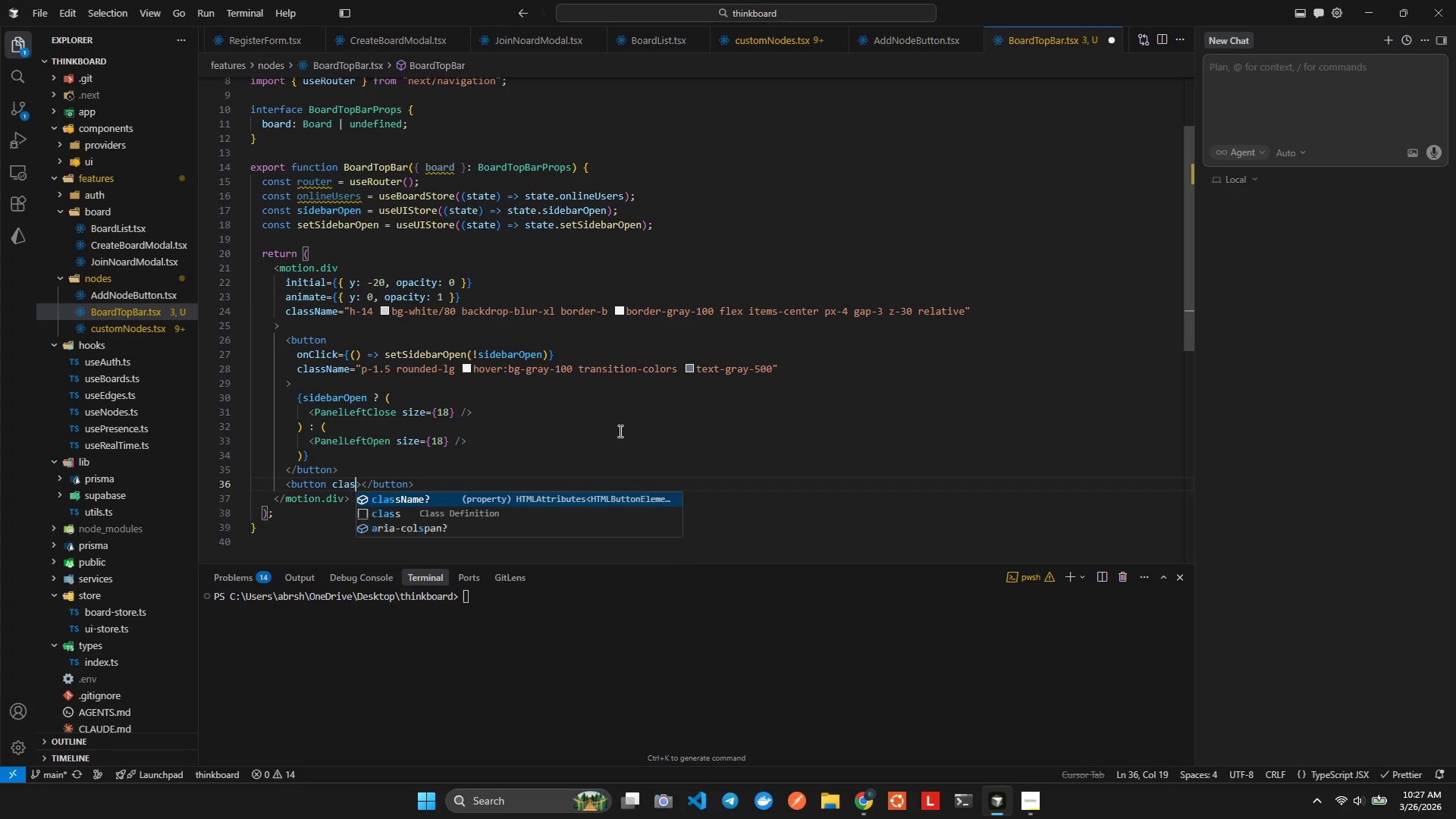 
key(Shift+Enter)
 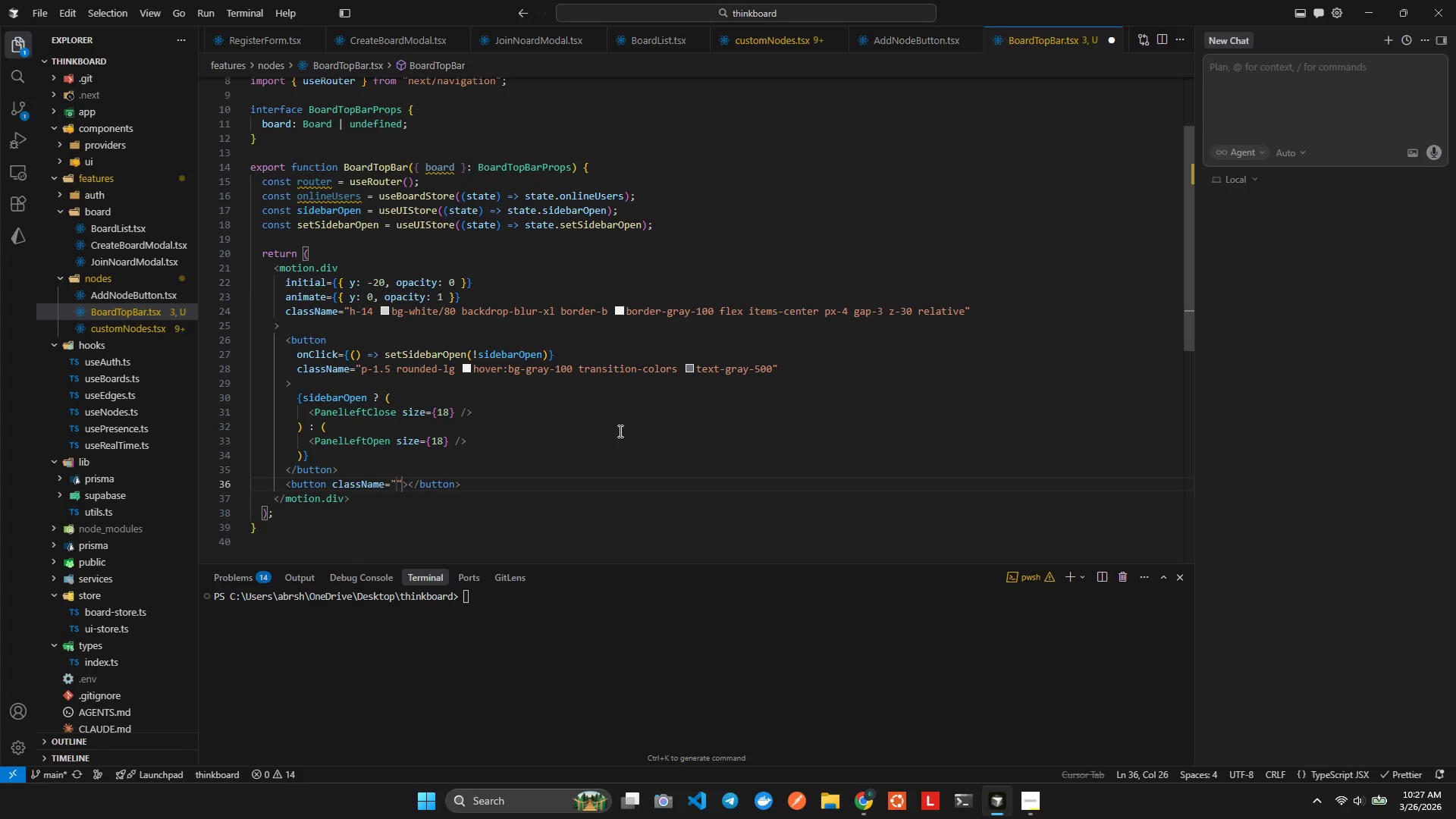 
wait(6.34)
 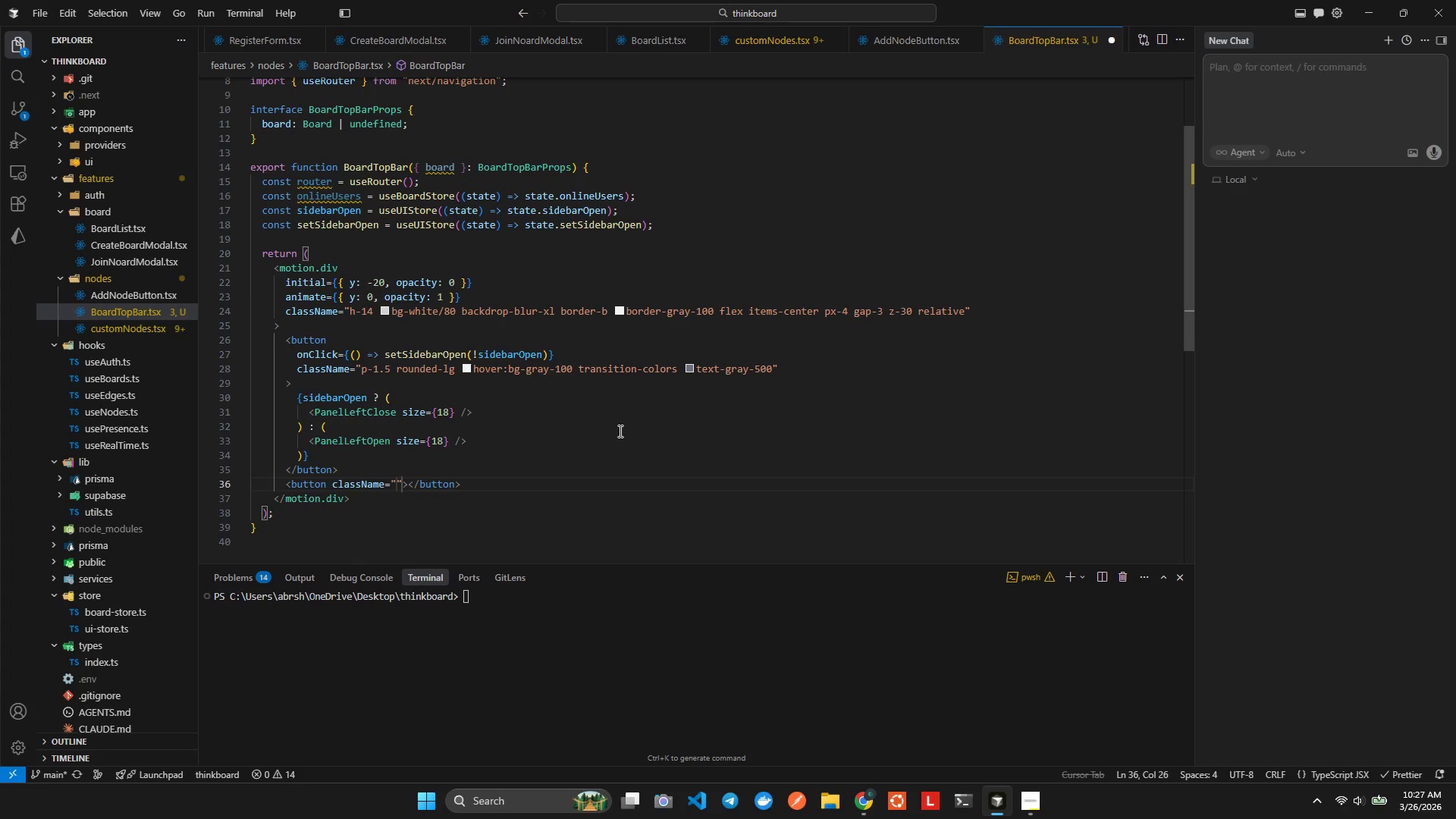 
key(Shift+ArrowLeft)
 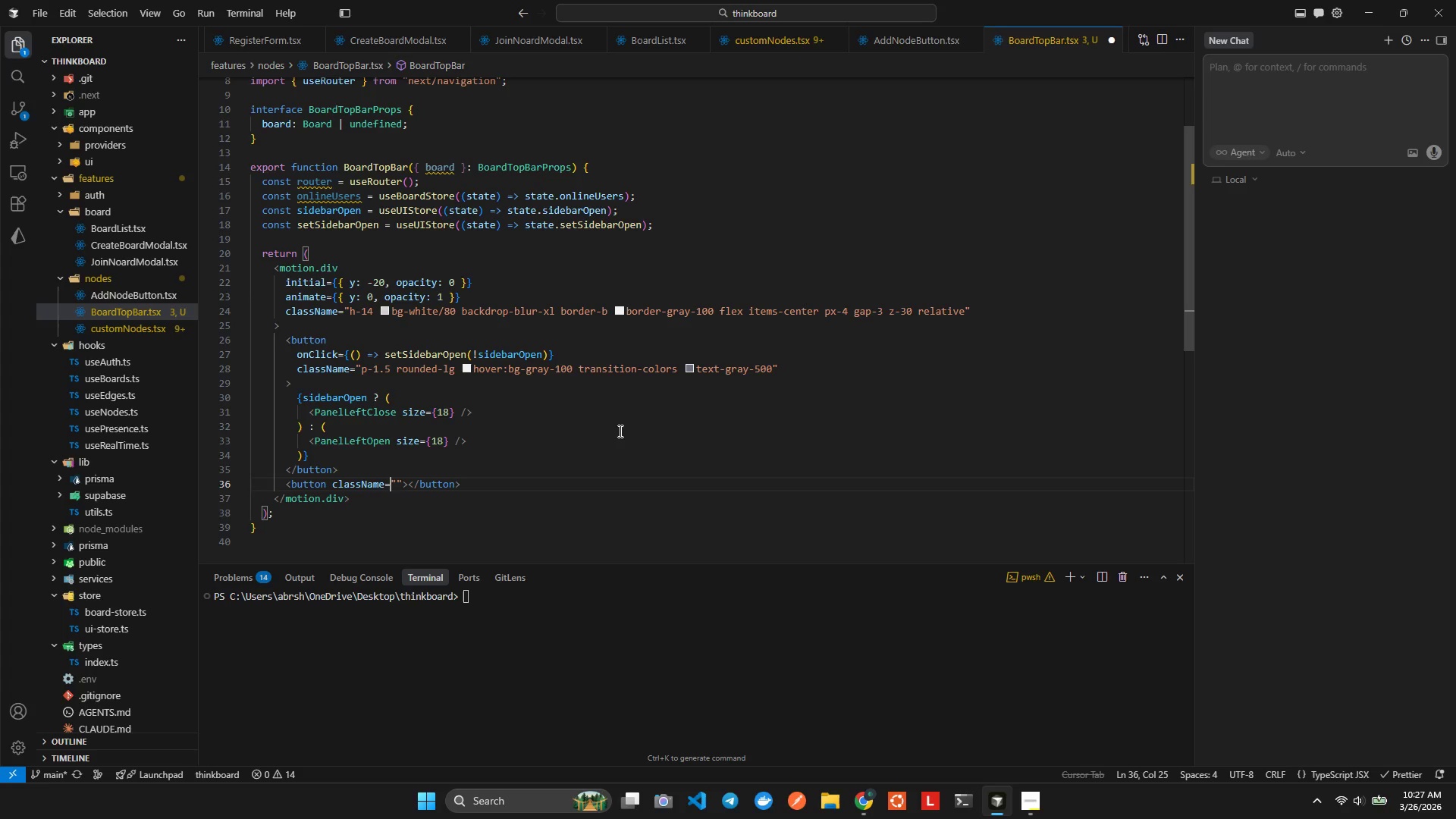 
key(Shift+ArrowLeft)
 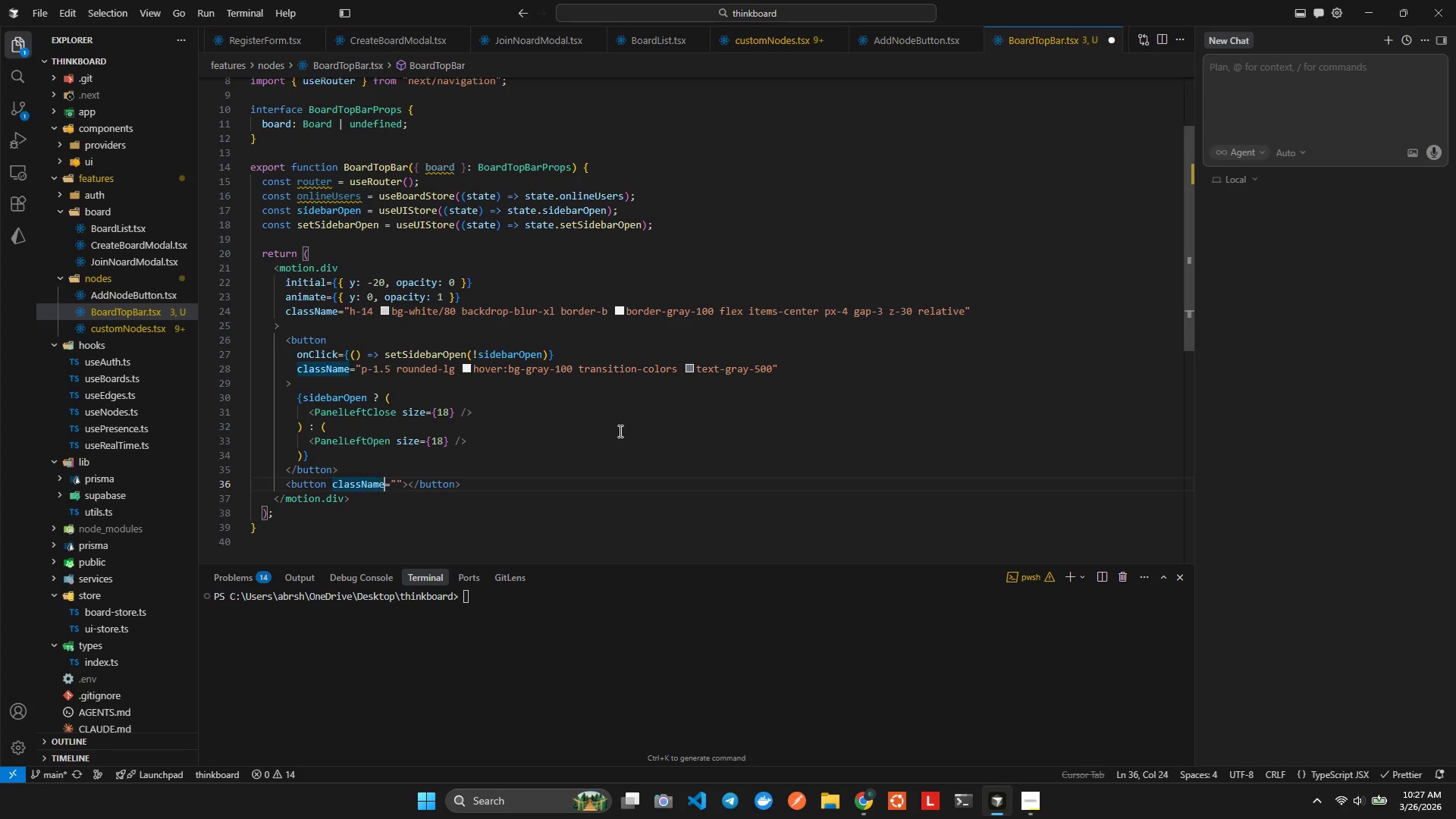 
key(Shift+ArrowLeft)
 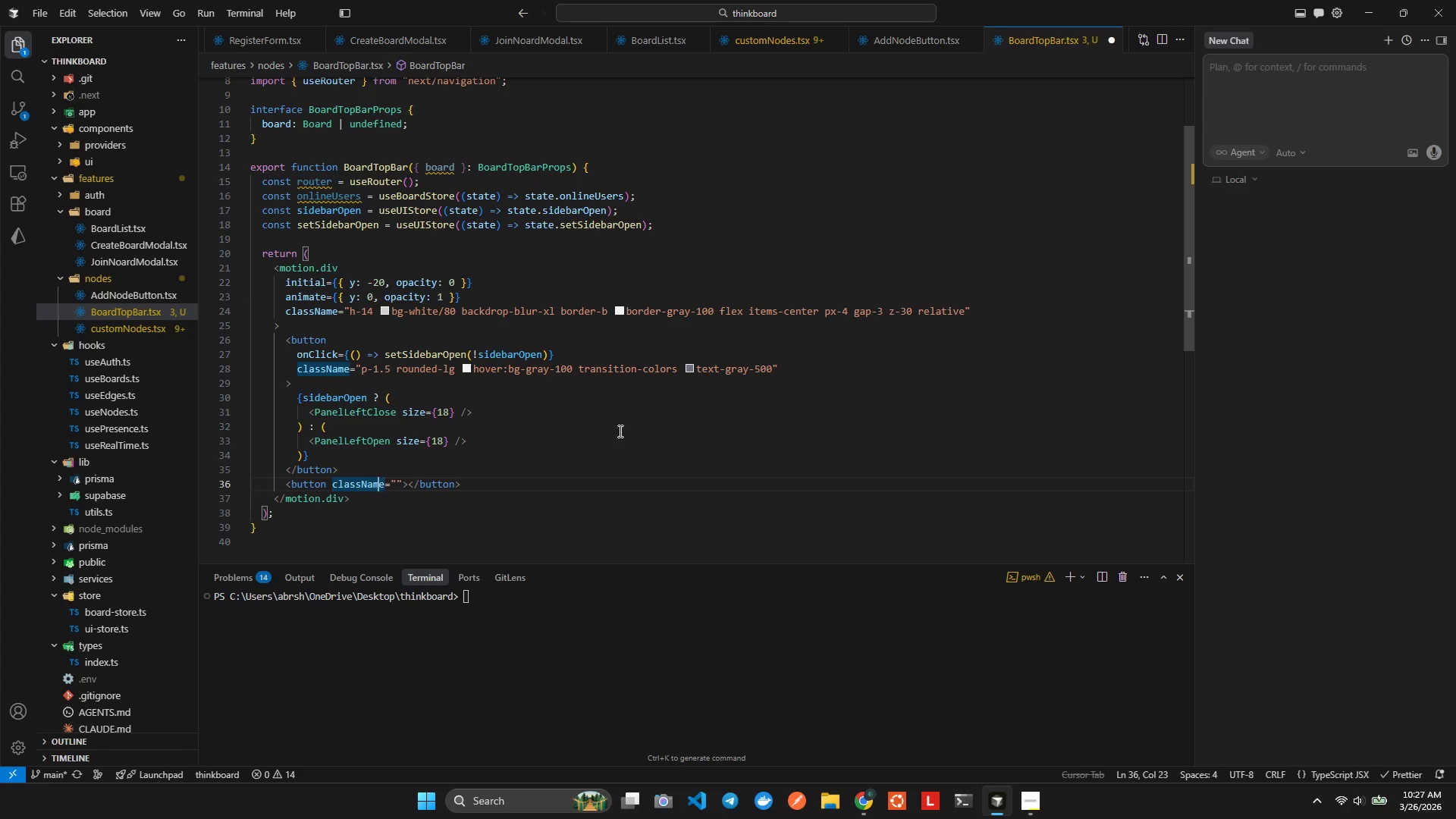 
key(Shift+ArrowLeft)
 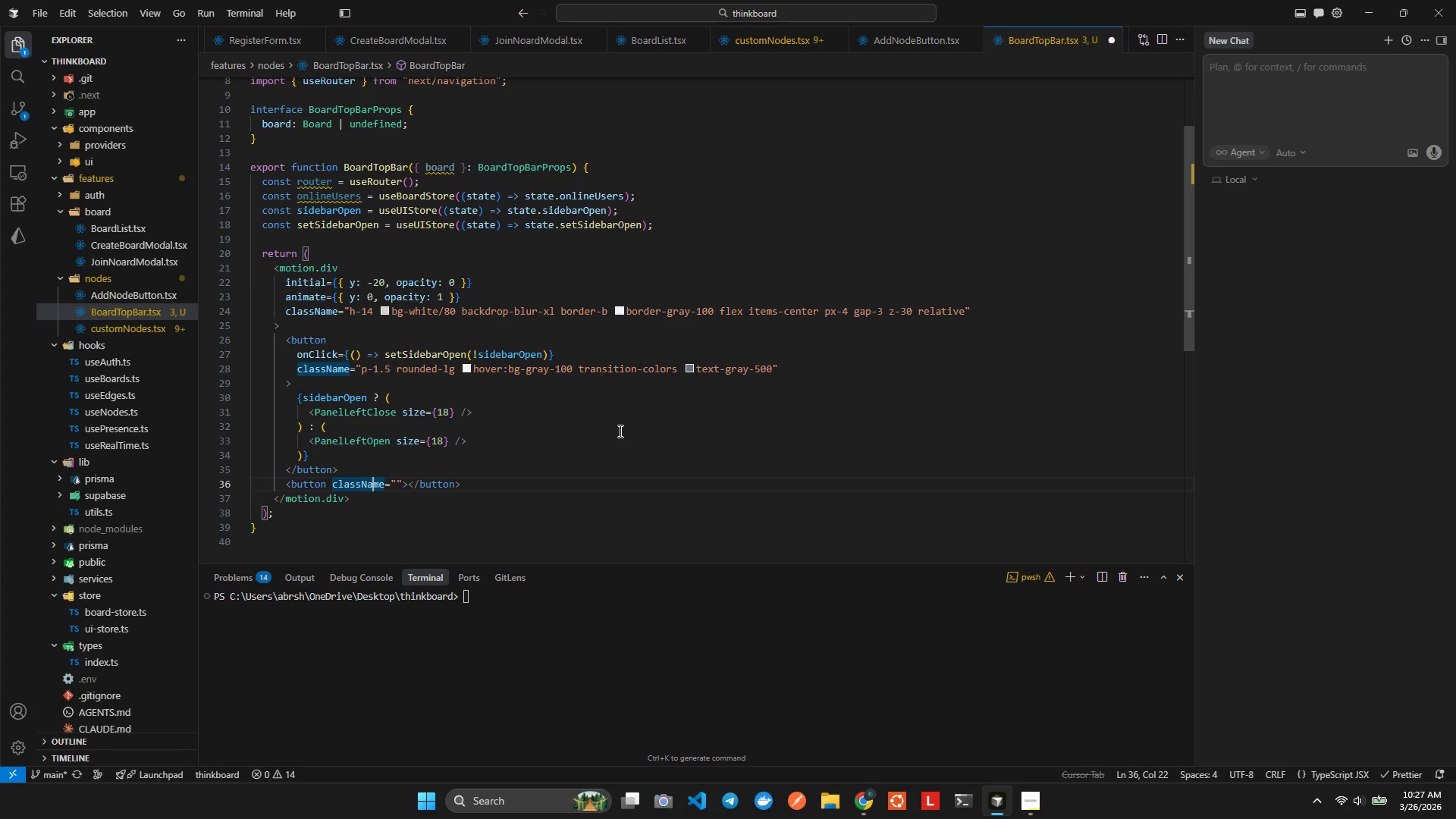 
hold_key(key=ArrowLeft, duration=0.72)
 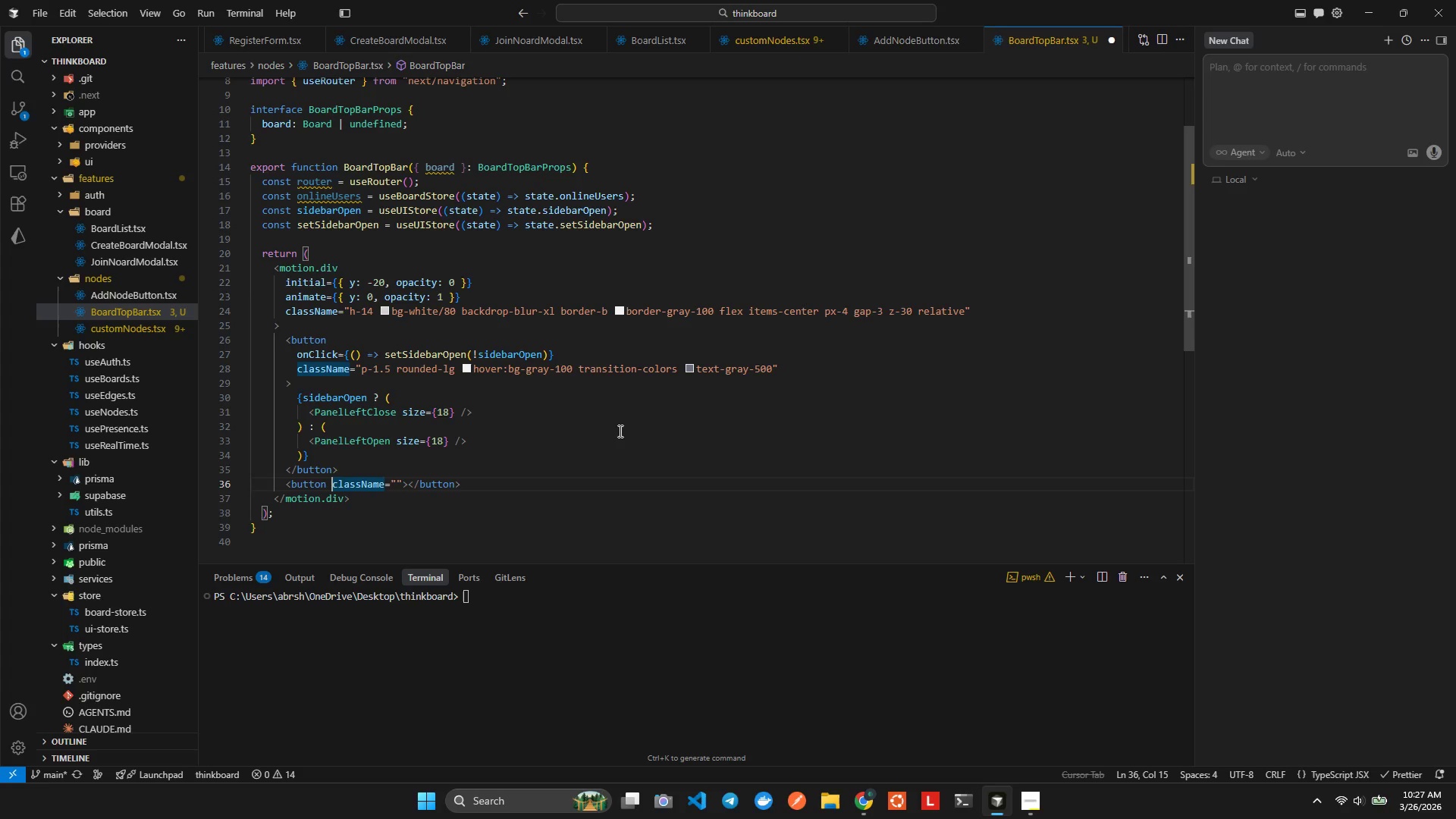 
key(Shift+ArrowLeft)
 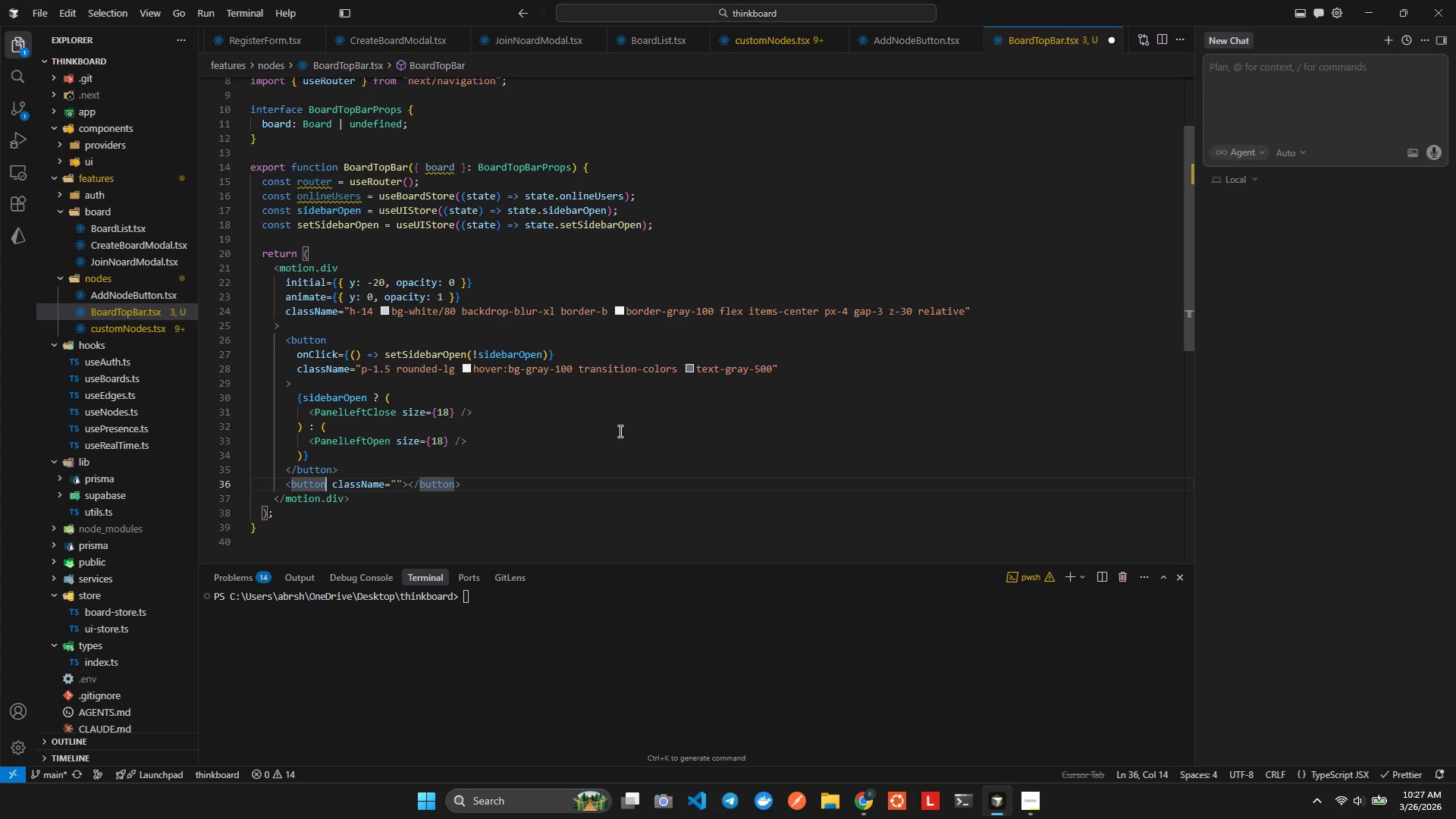 
type( ONCLI)
 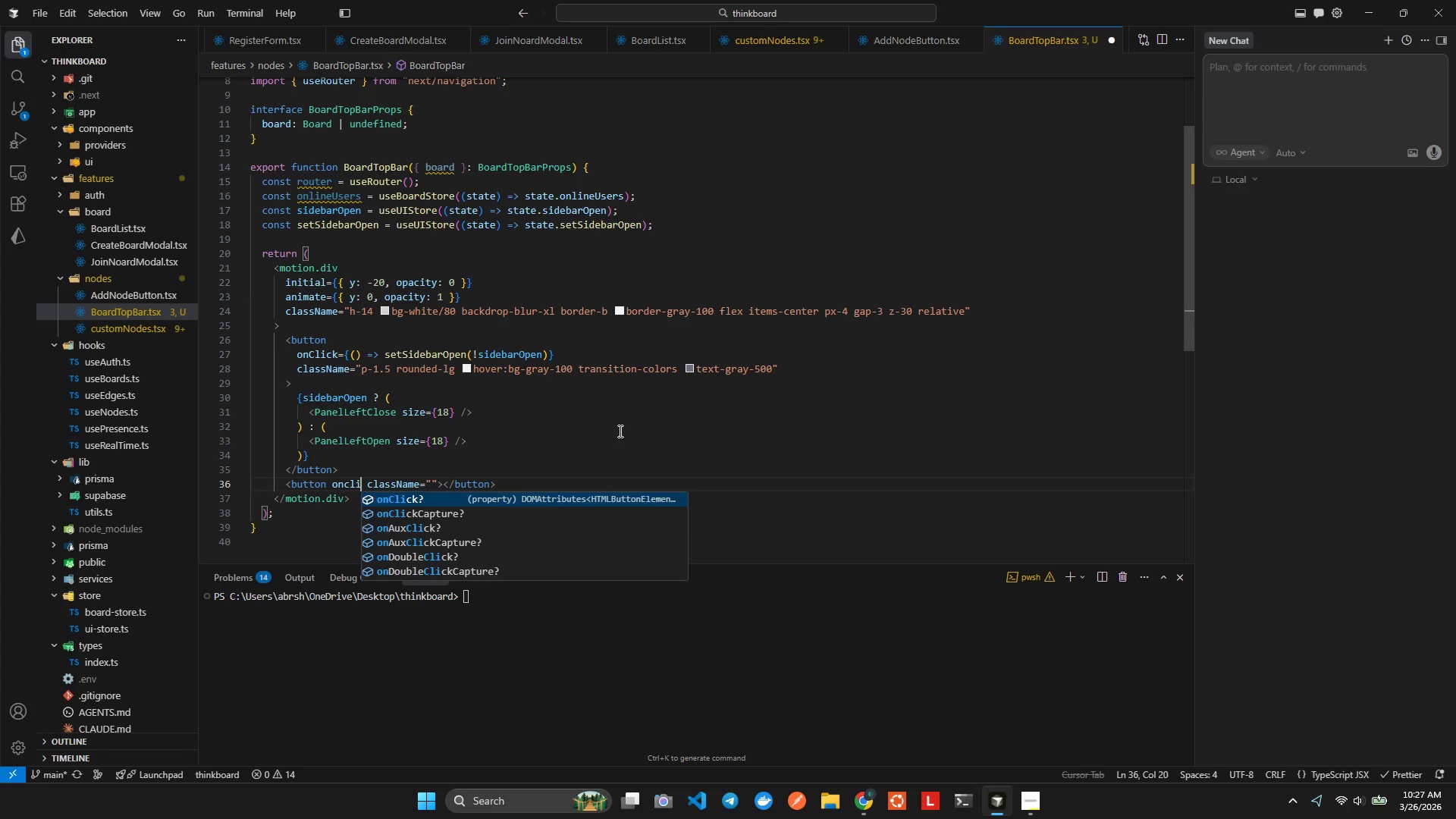 
key(Shift+Enter)
 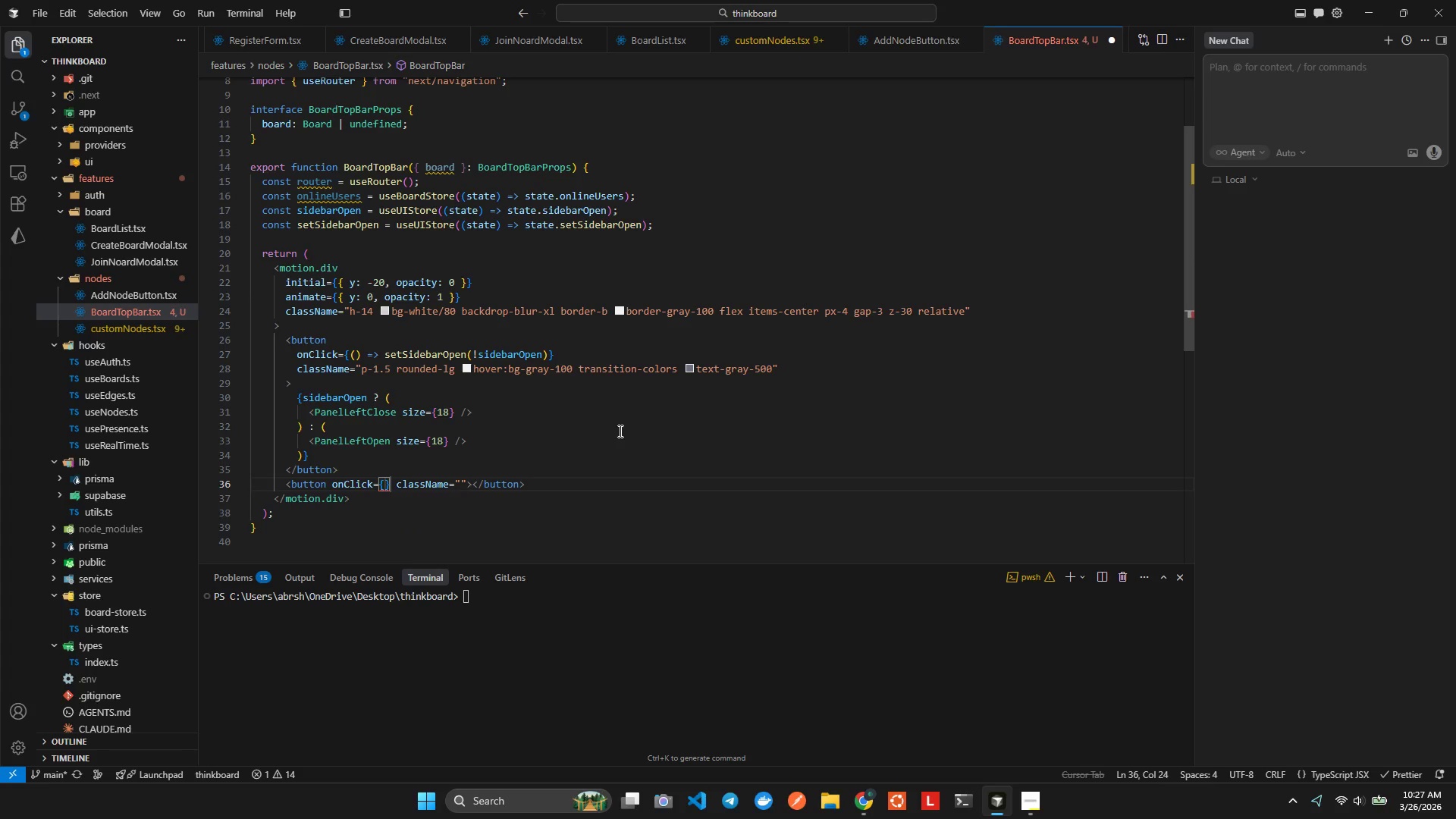 
wait(5.33)
 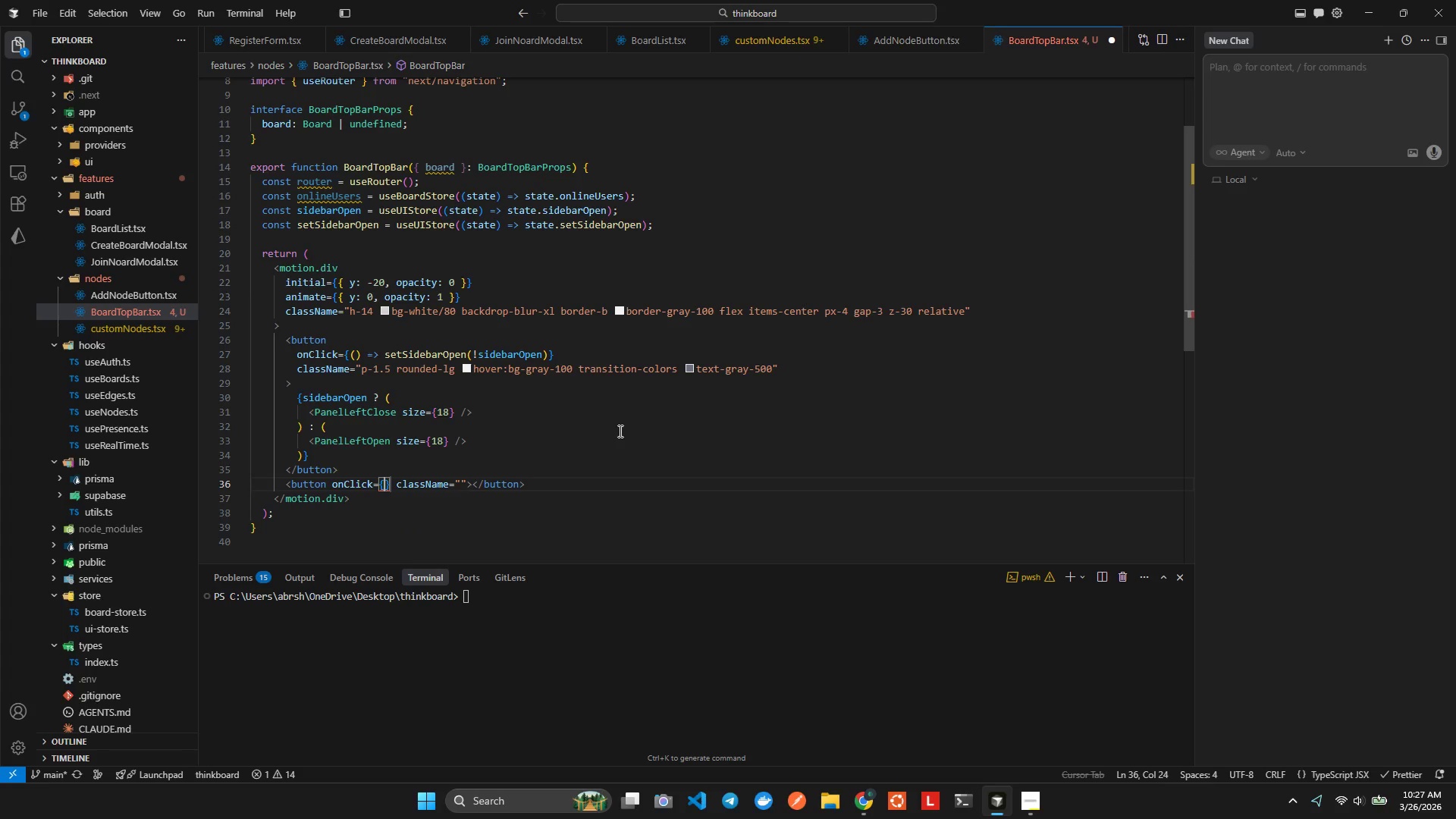 
type(()=>rute)
 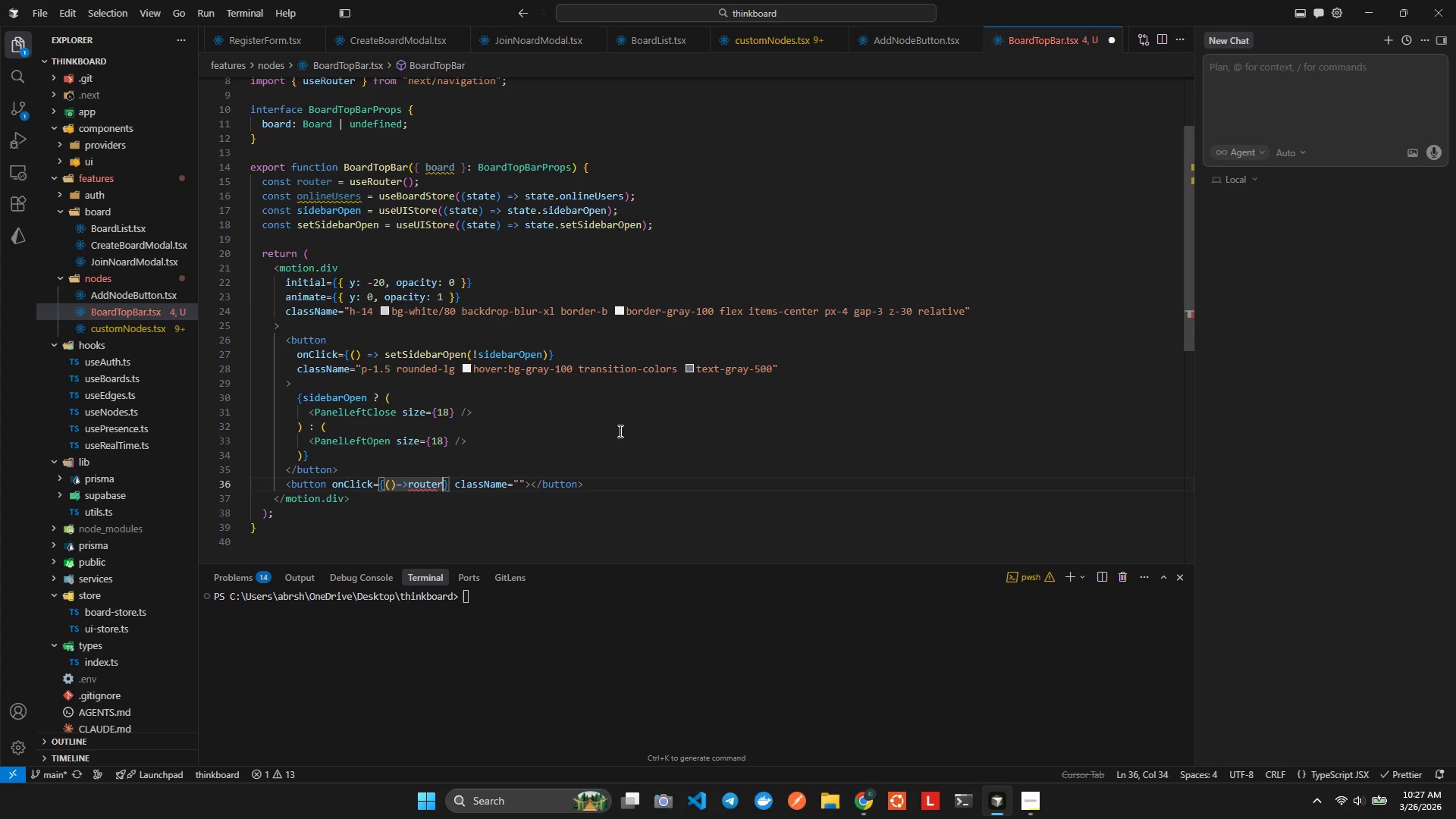 
 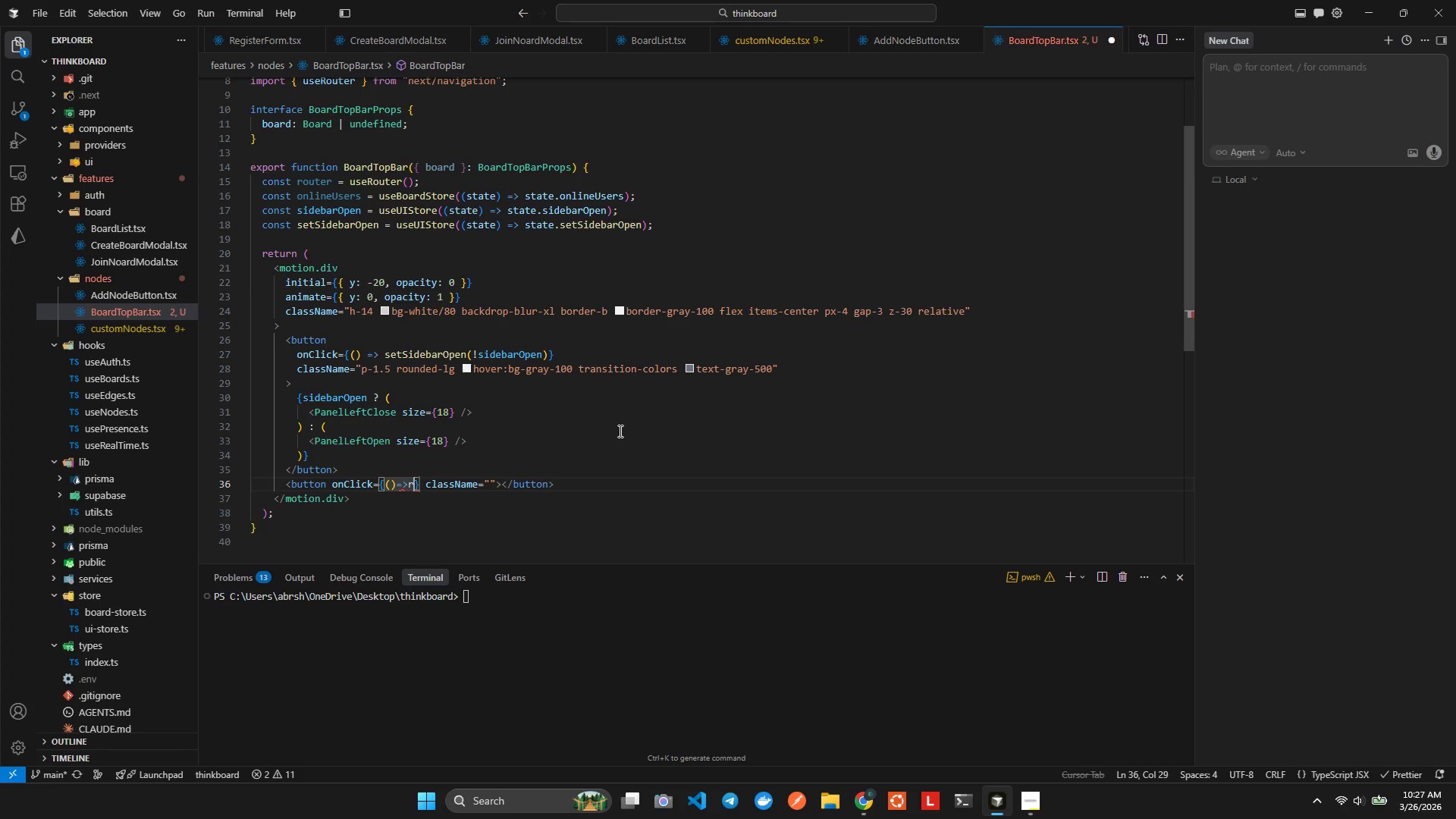 
hold_key(key=O, duration=0.41)
 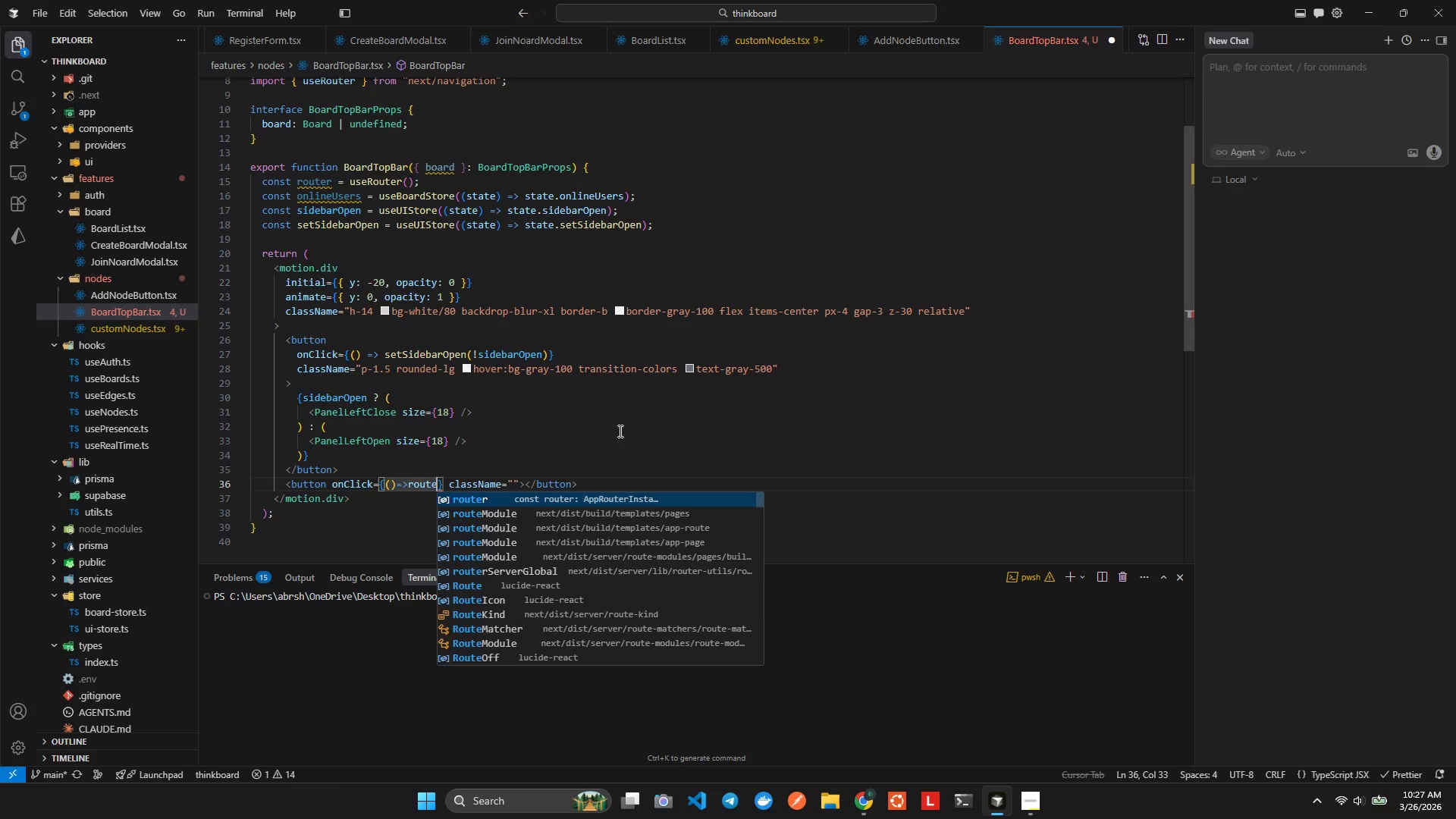 
key(Enter)
 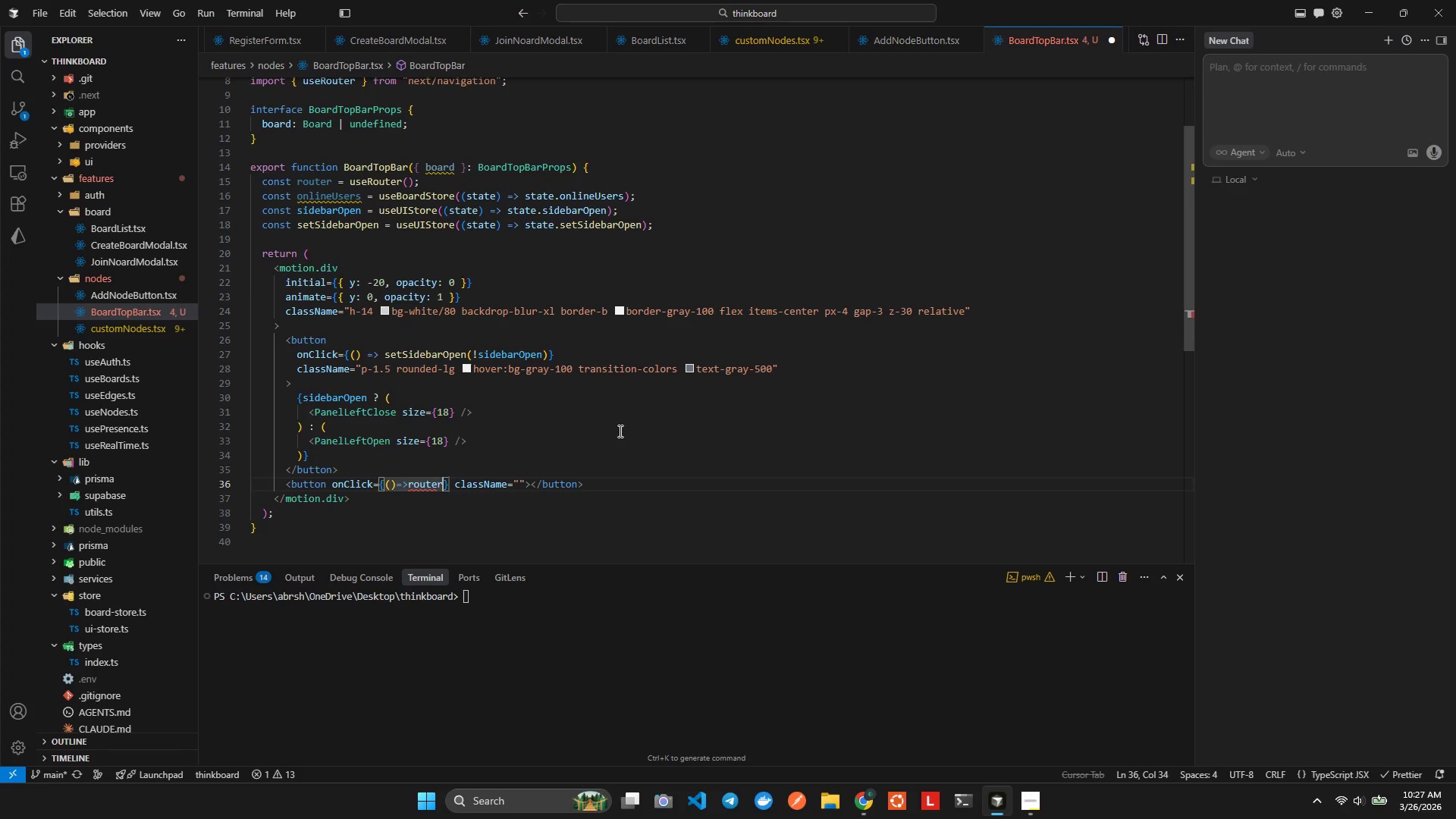 
key(Period)
 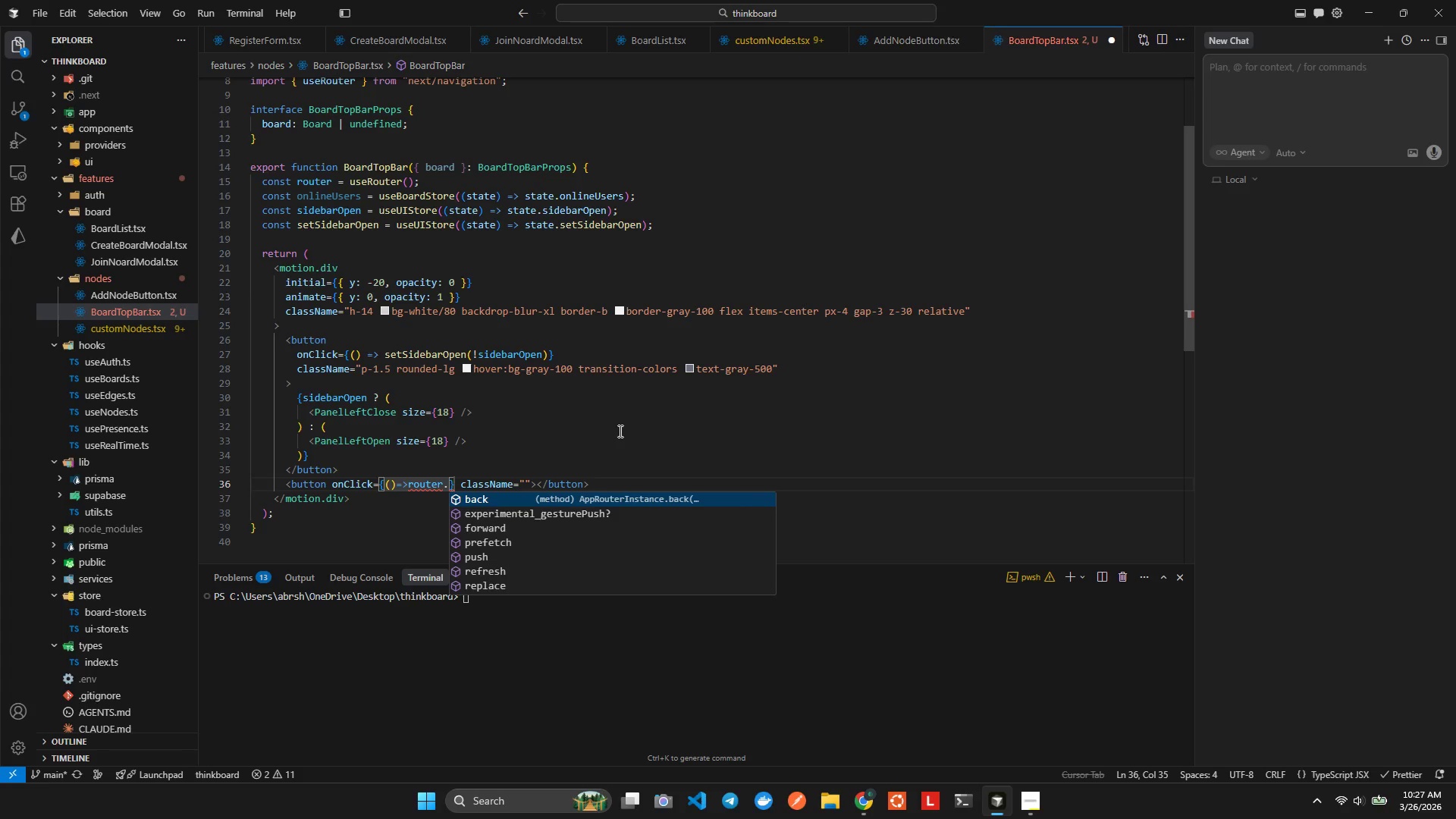 
key(P)
 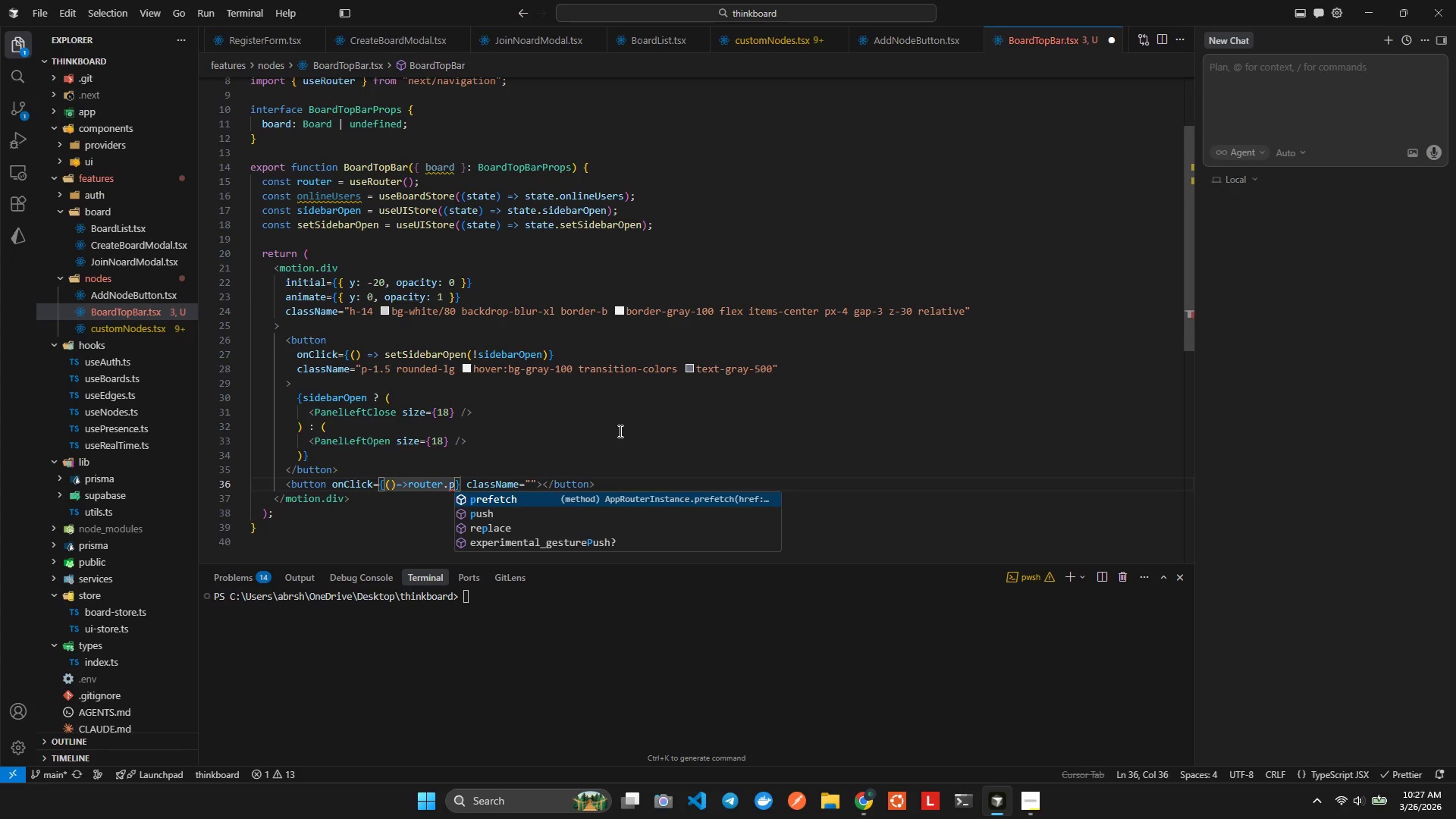 
key(ArrowDown)
 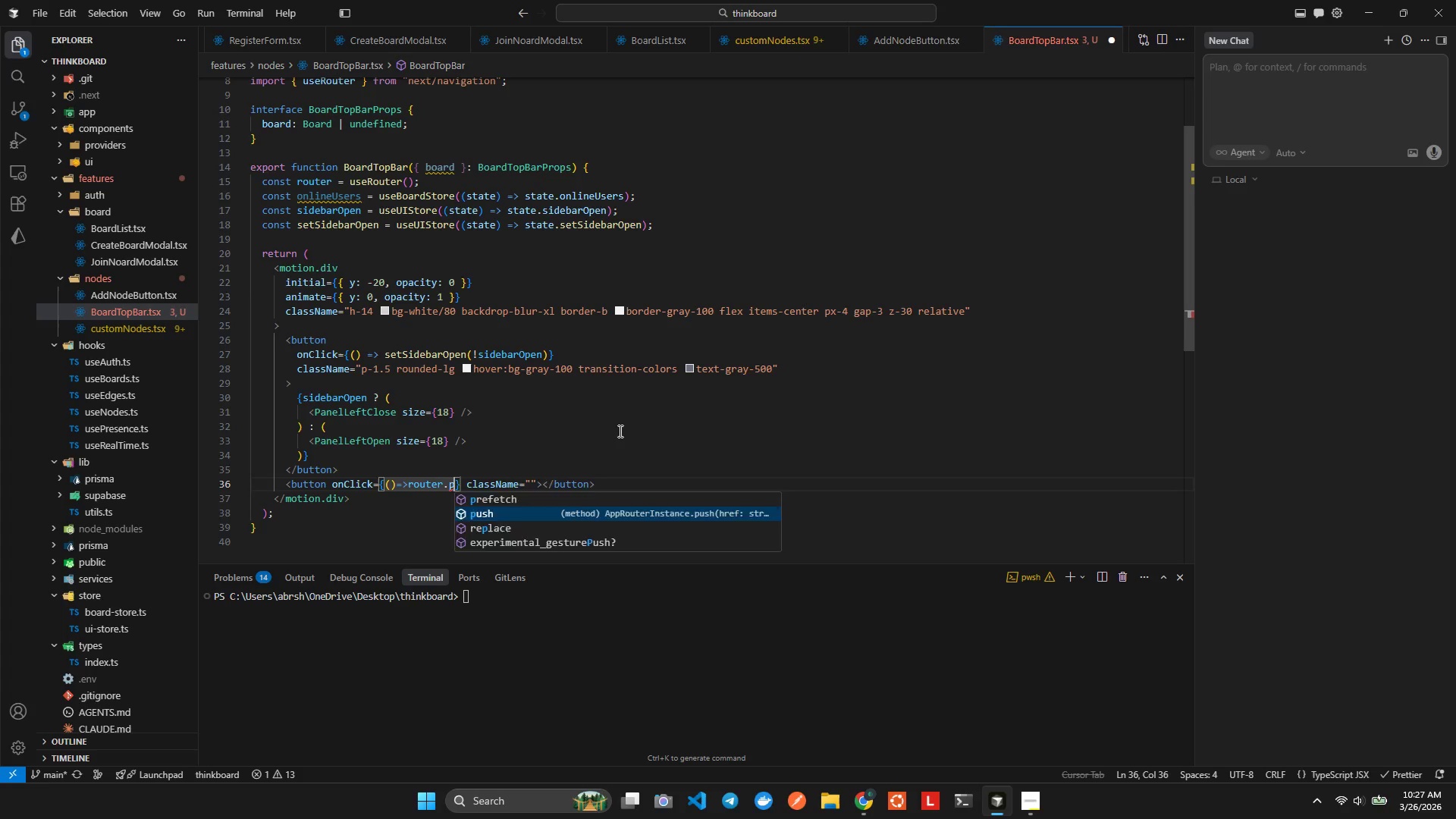 
key(Enter)
 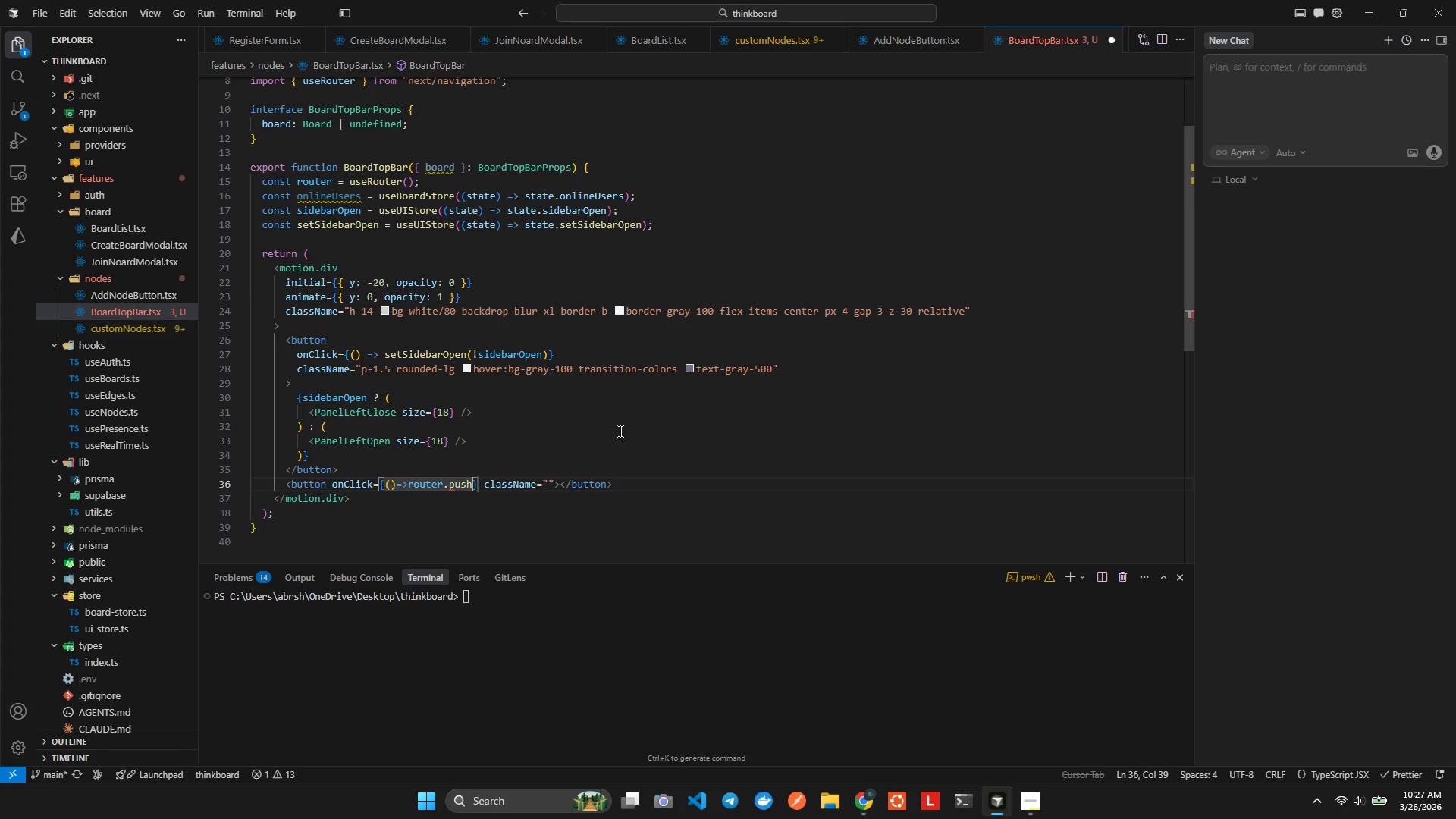 
type(("[NumLock]/dashboard)
 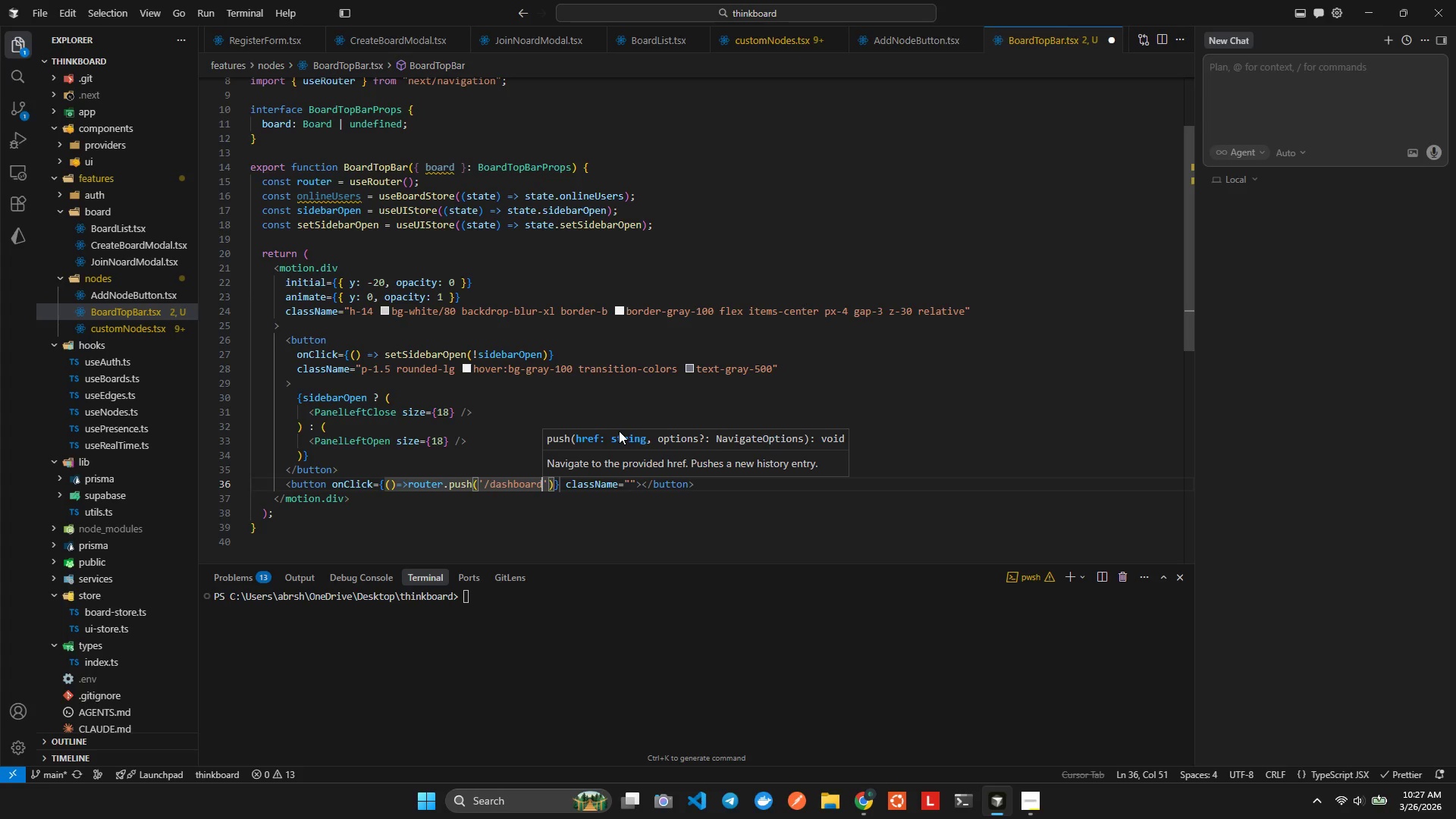 
key(ArrowRight)
 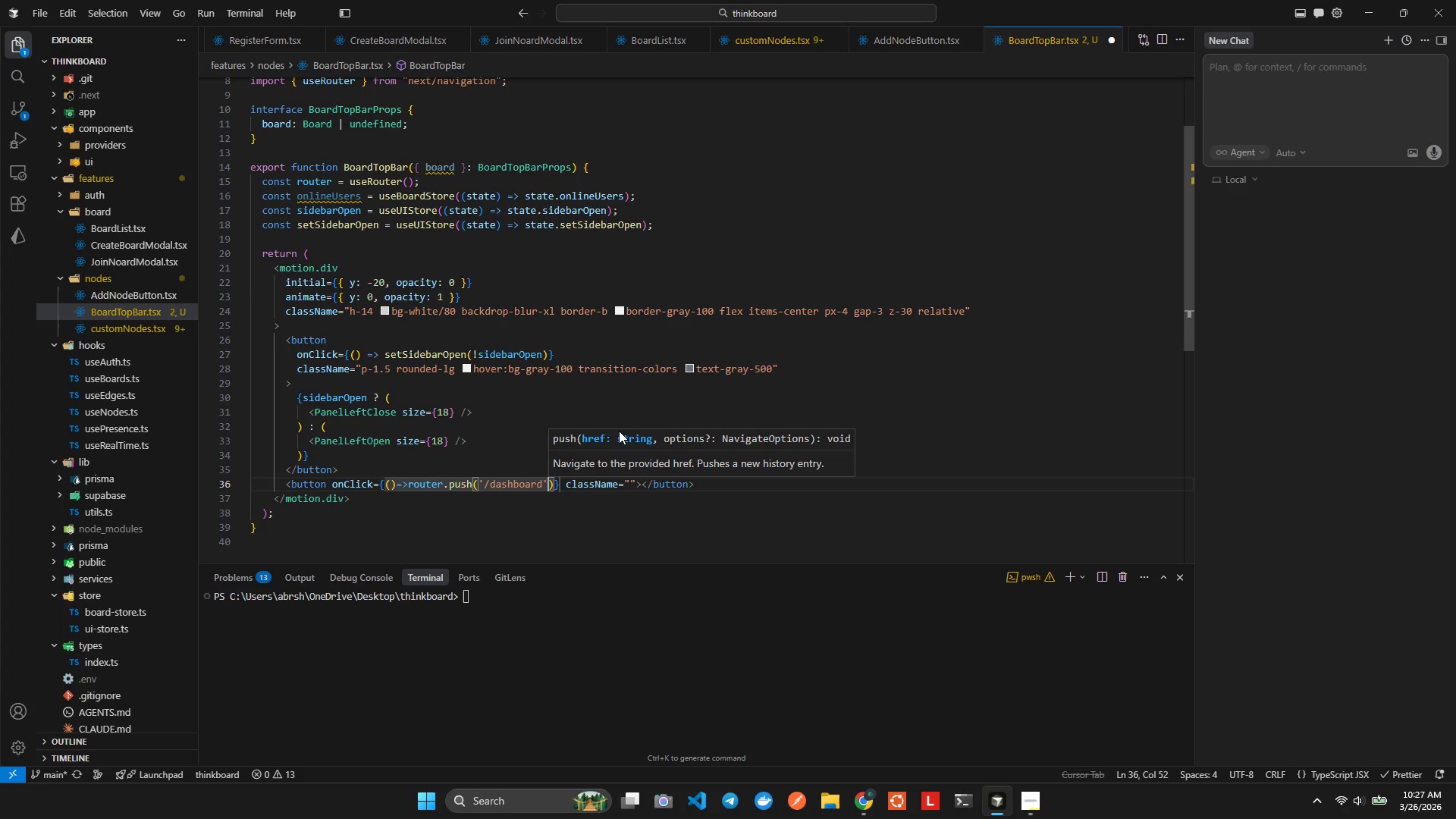 
key(ArrowRight)
 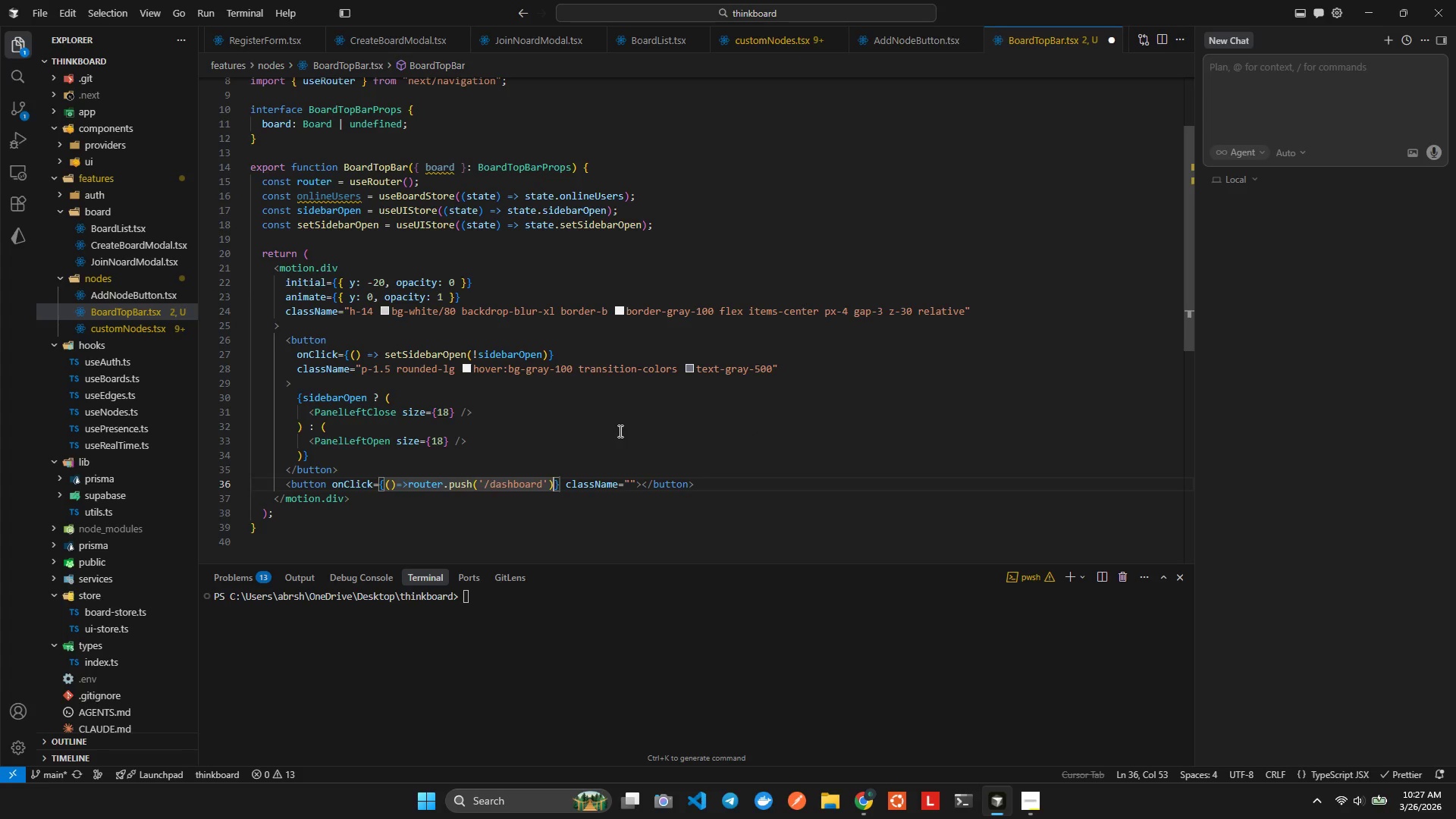 
hold_key(key=ArrowRight, duration=0.86)
 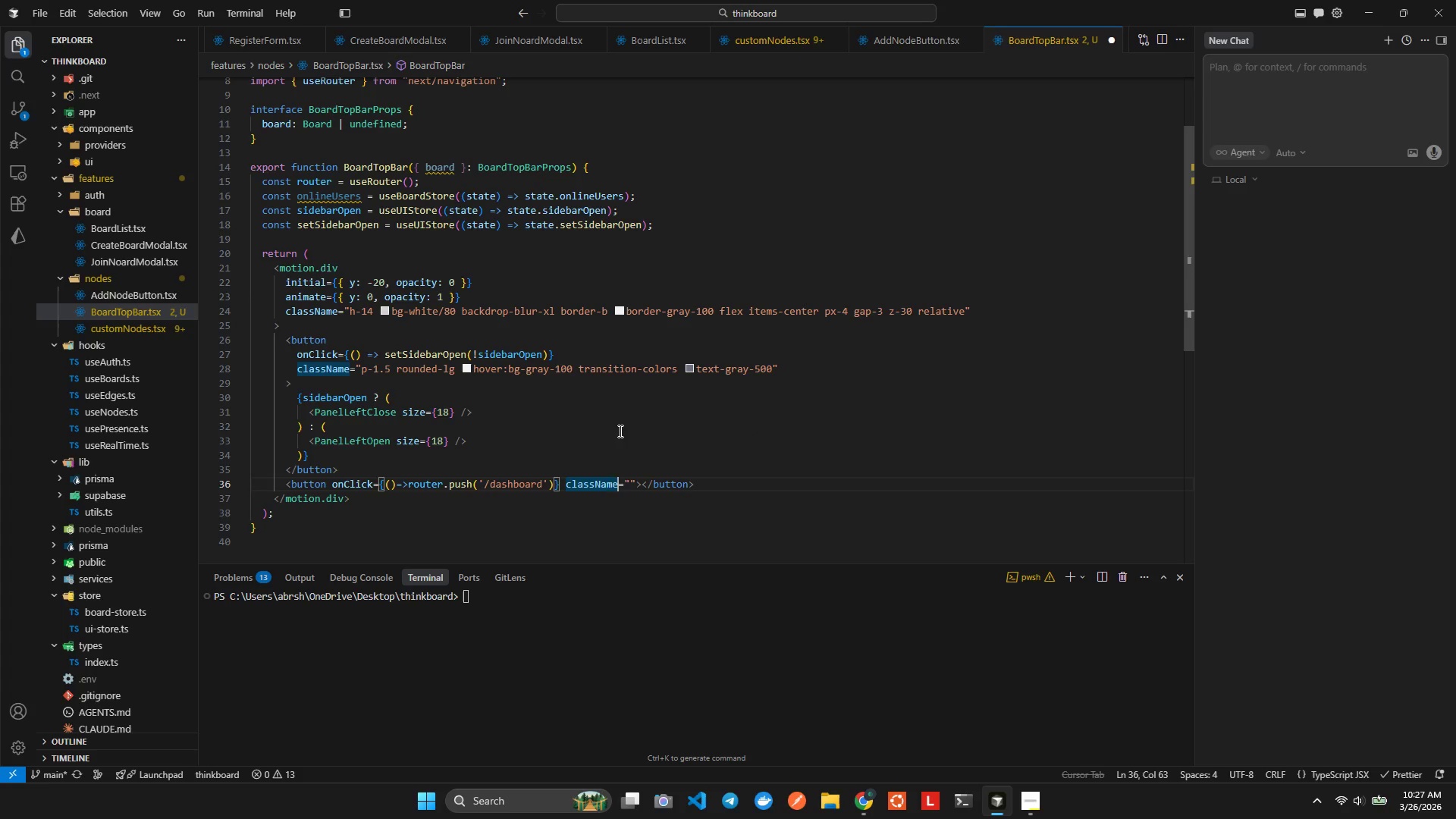 
key(ArrowRight)
 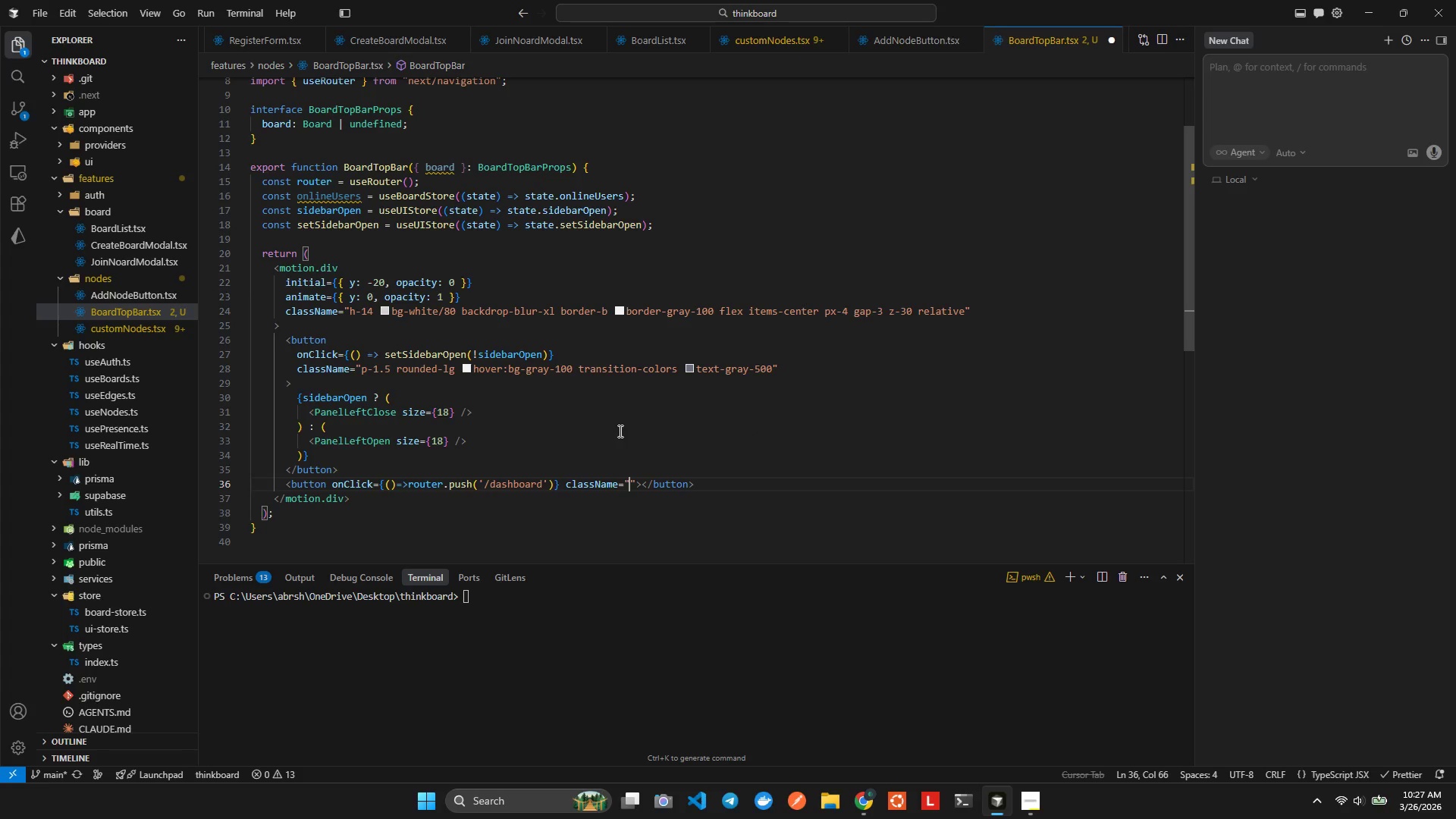 
type(p1/)
key(Backspace)
type(.5)
 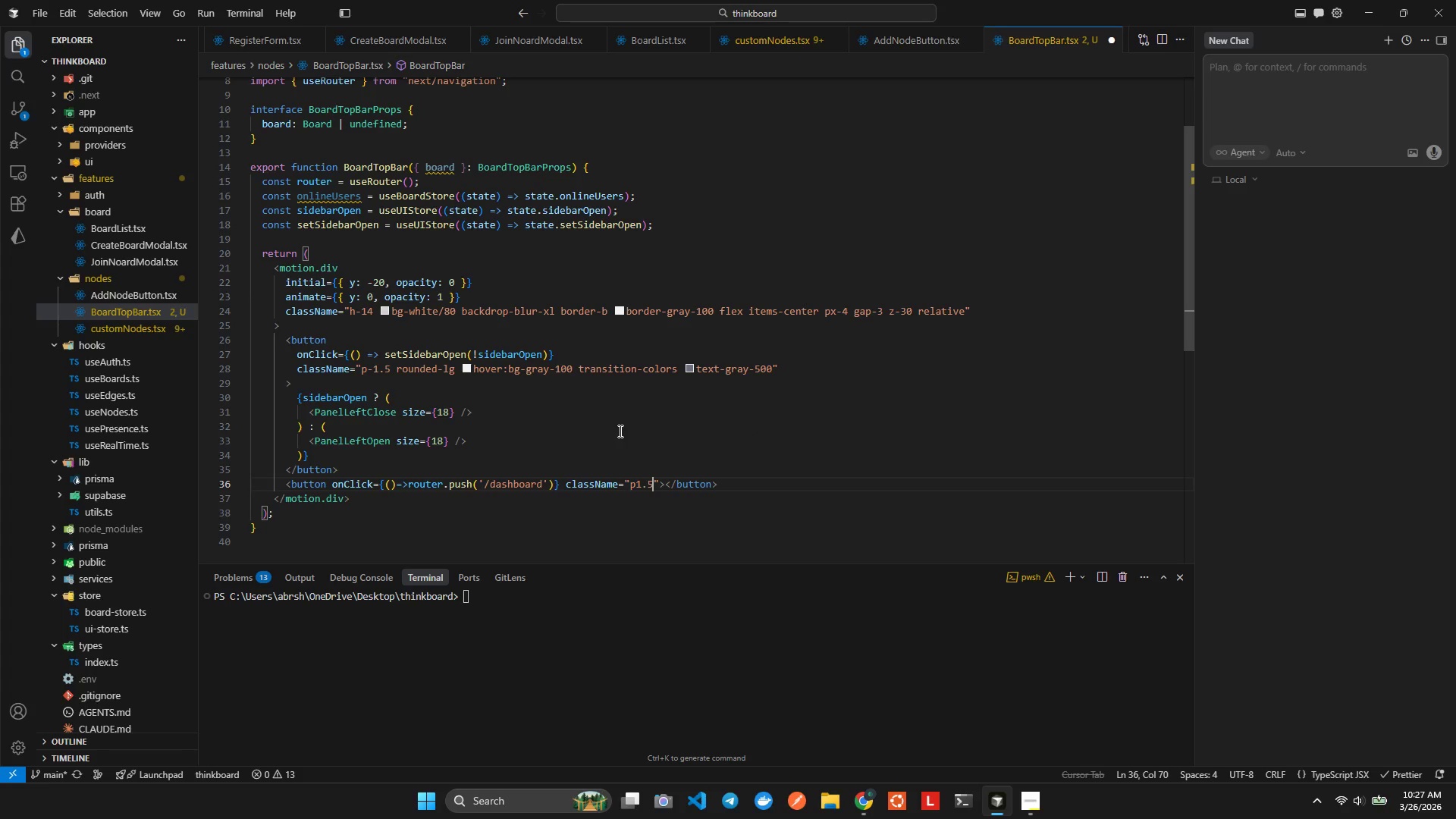 
key(Control+Space)
 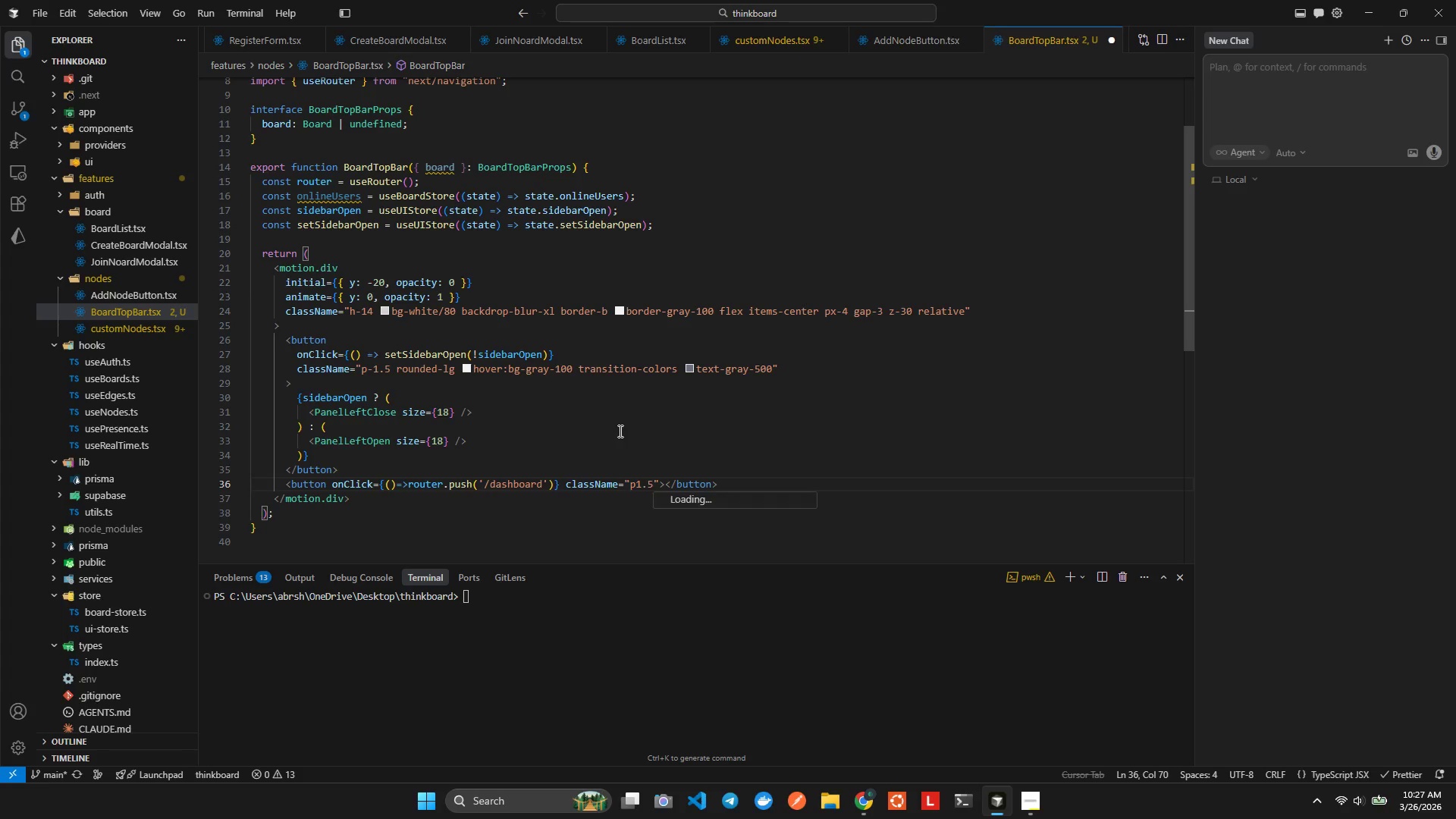 
key(Enter)
 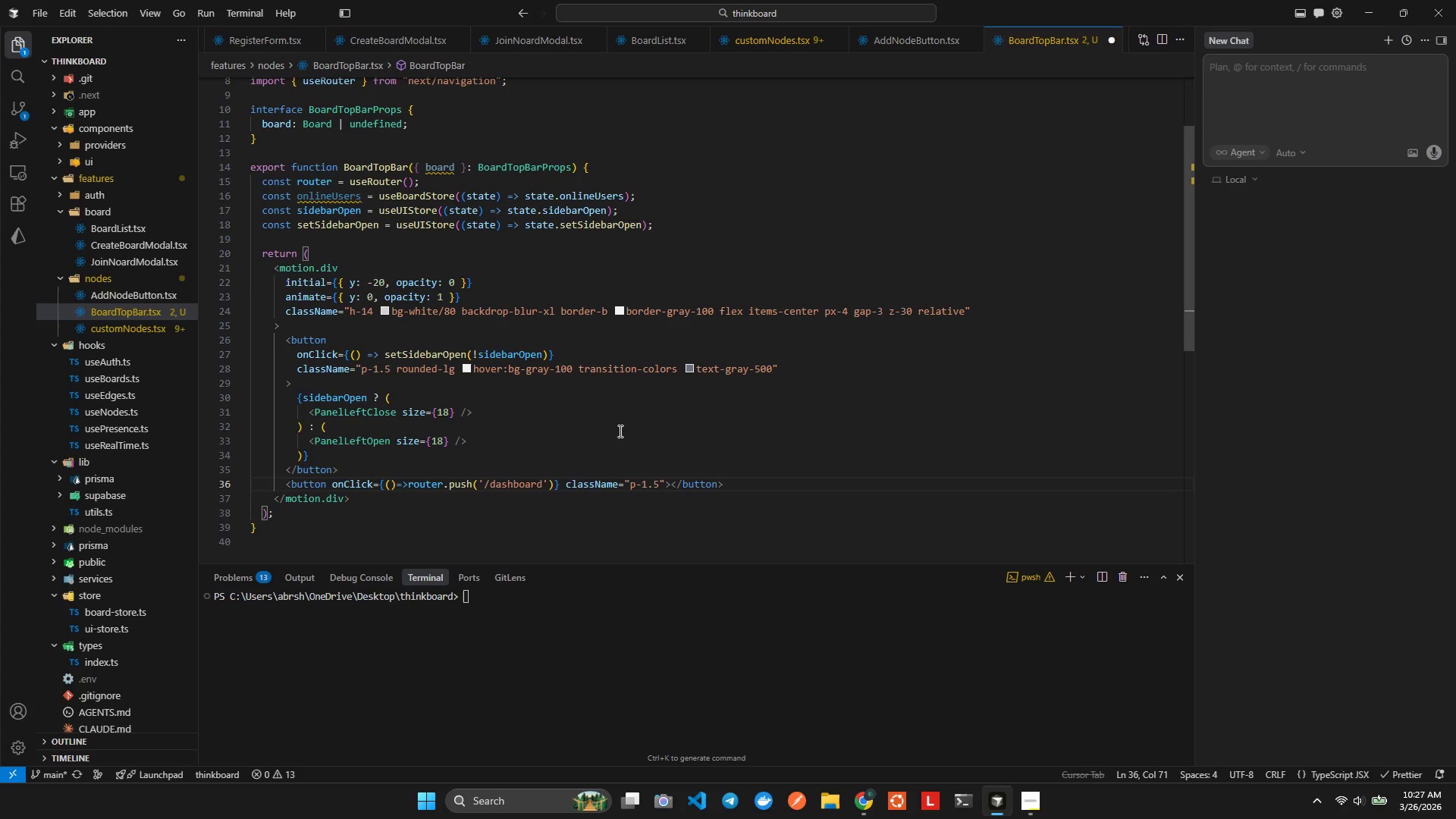 
type( roundelg)
 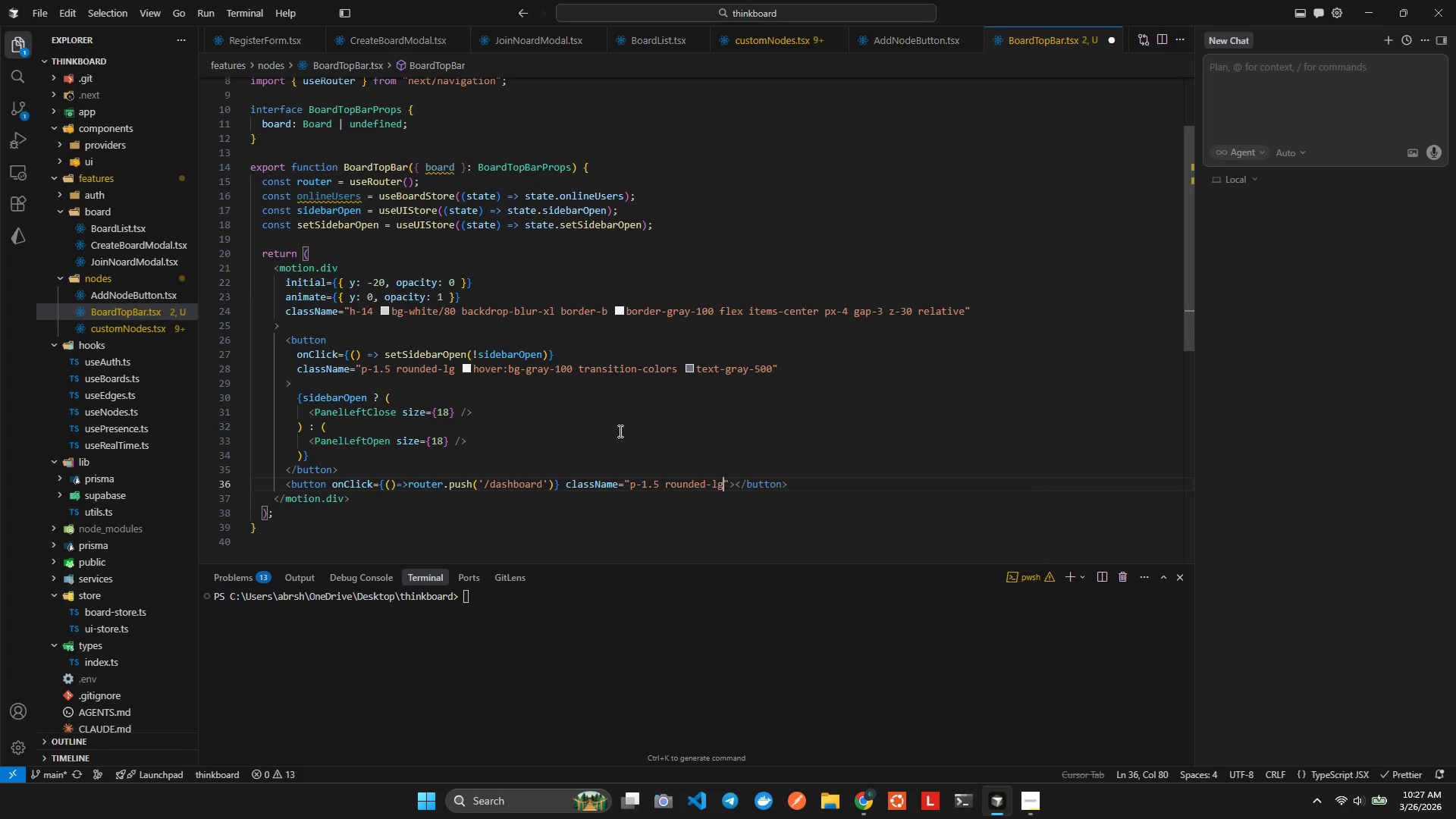 
key(Enter)
 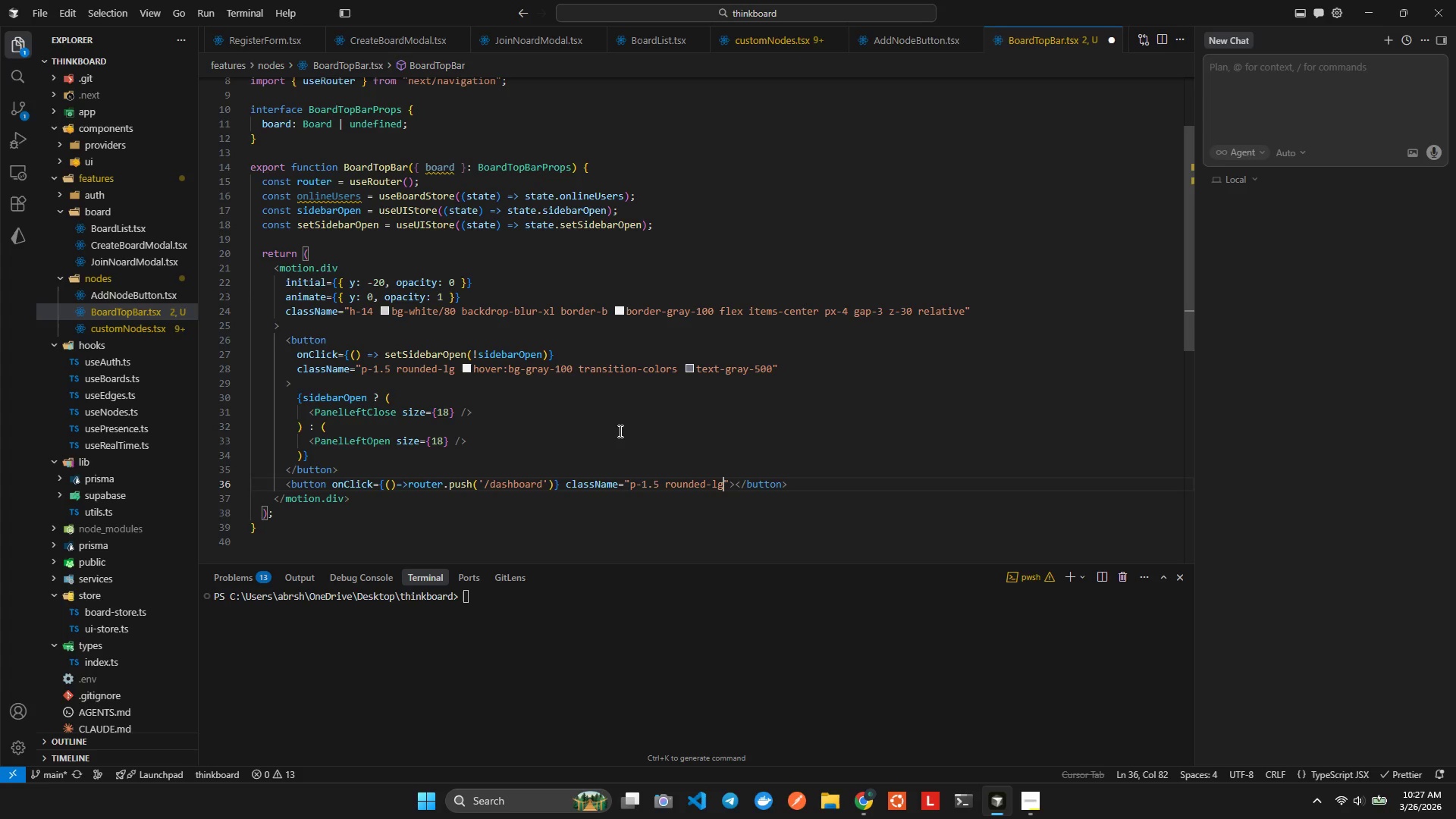 
type( hove)
 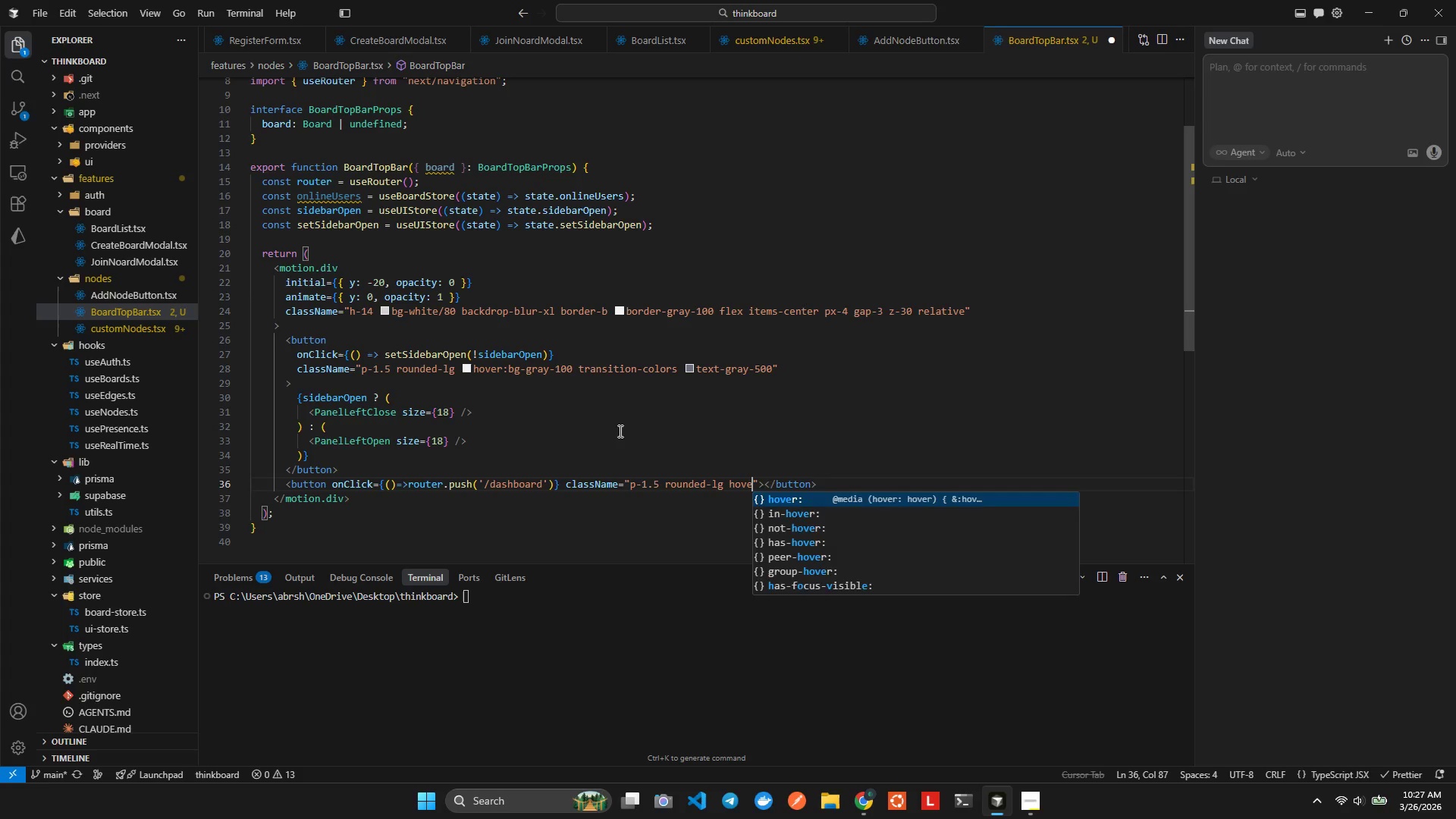 
key(Enter)
 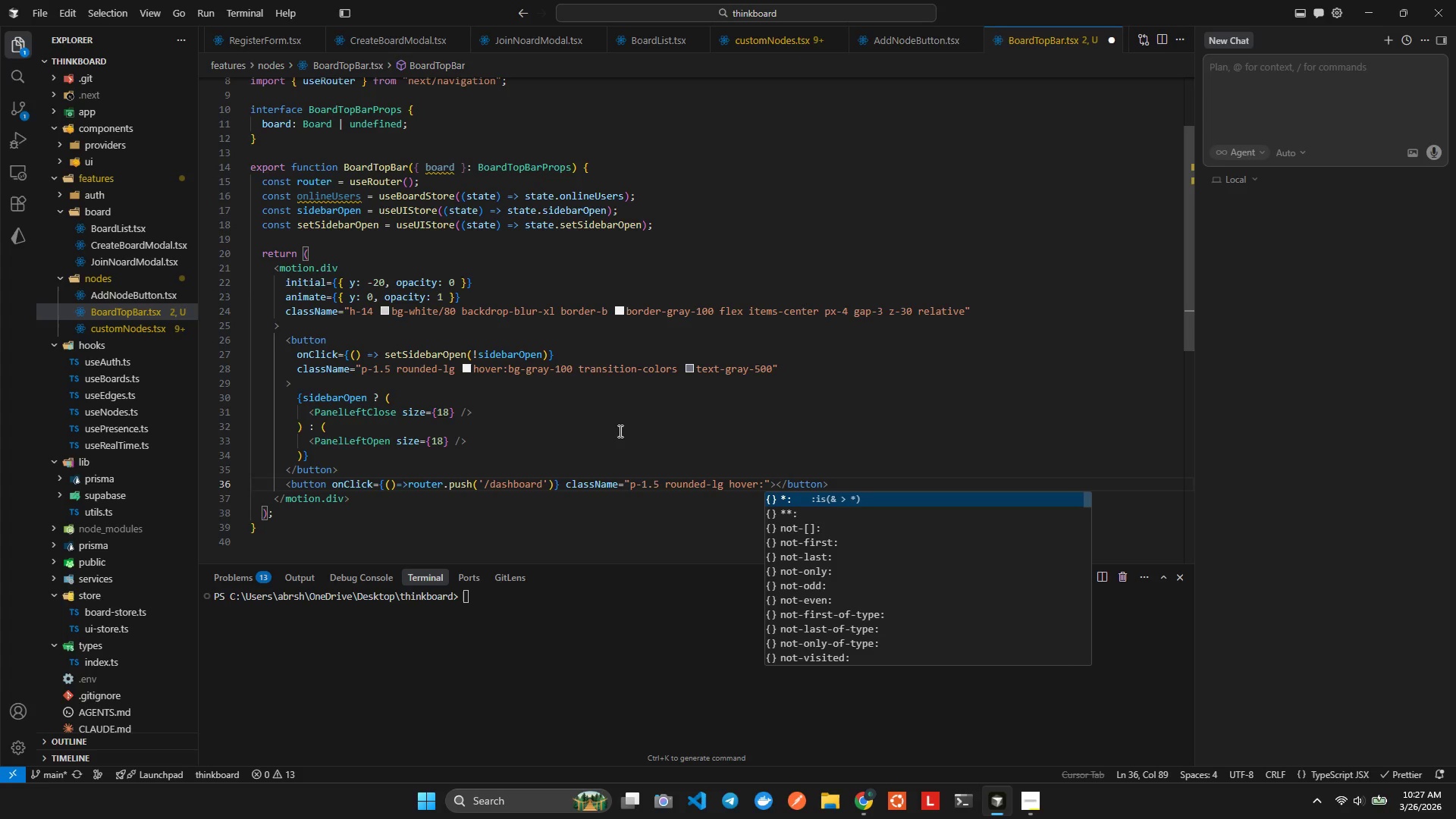 
type(b)
key(Backspace)
type(bggra100)
 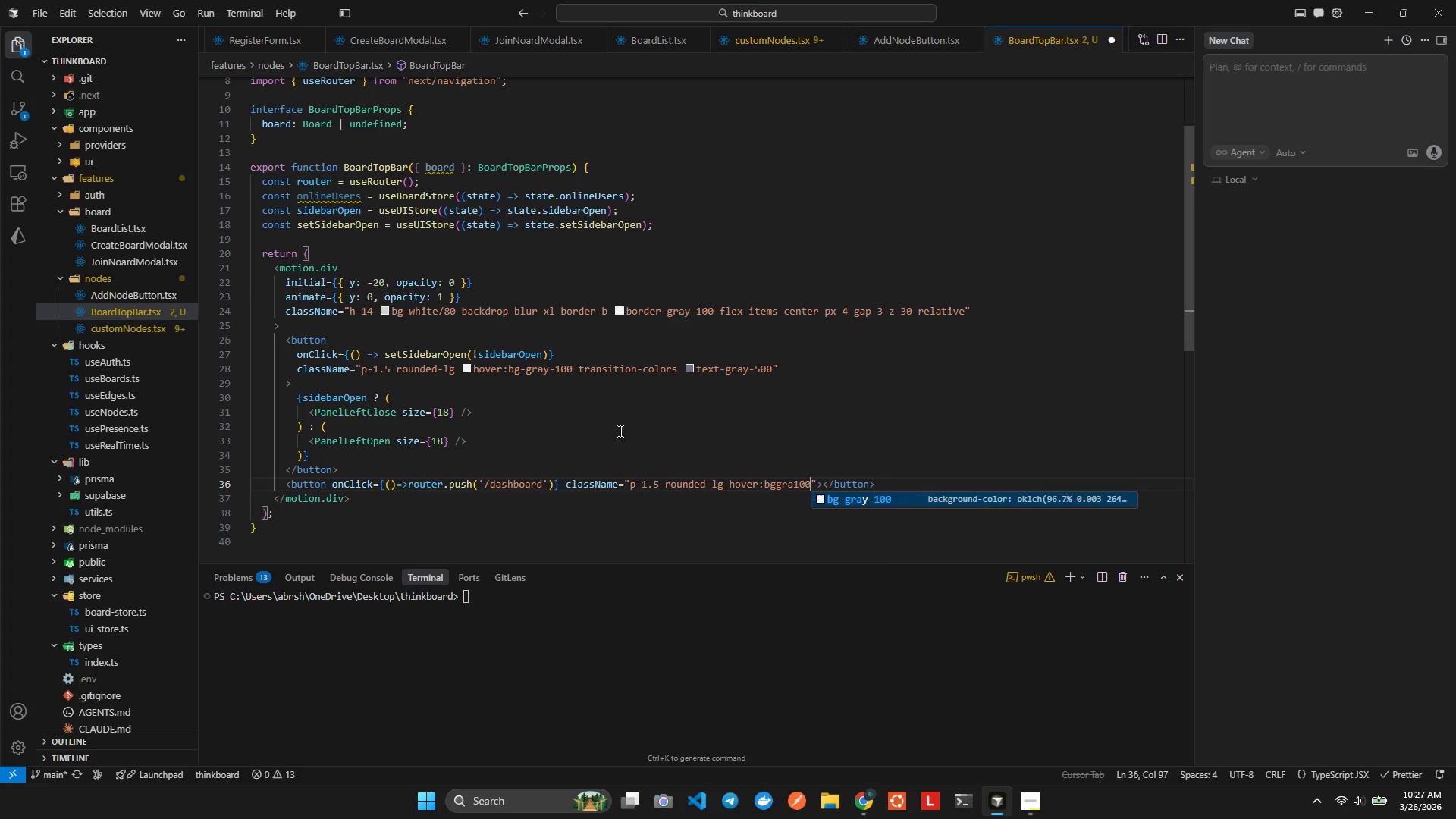 
key(Enter)
 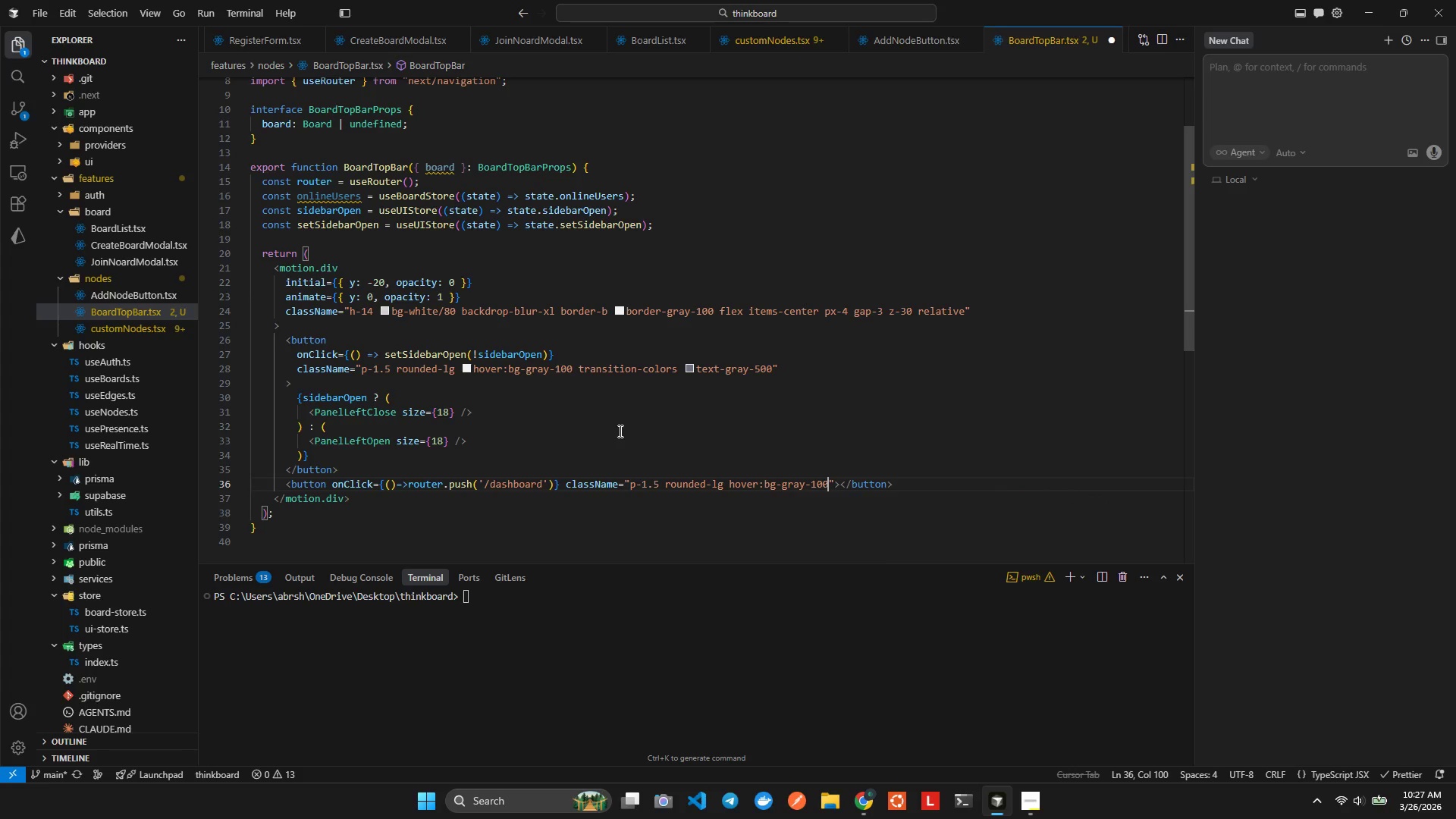 
type( transcolo)
 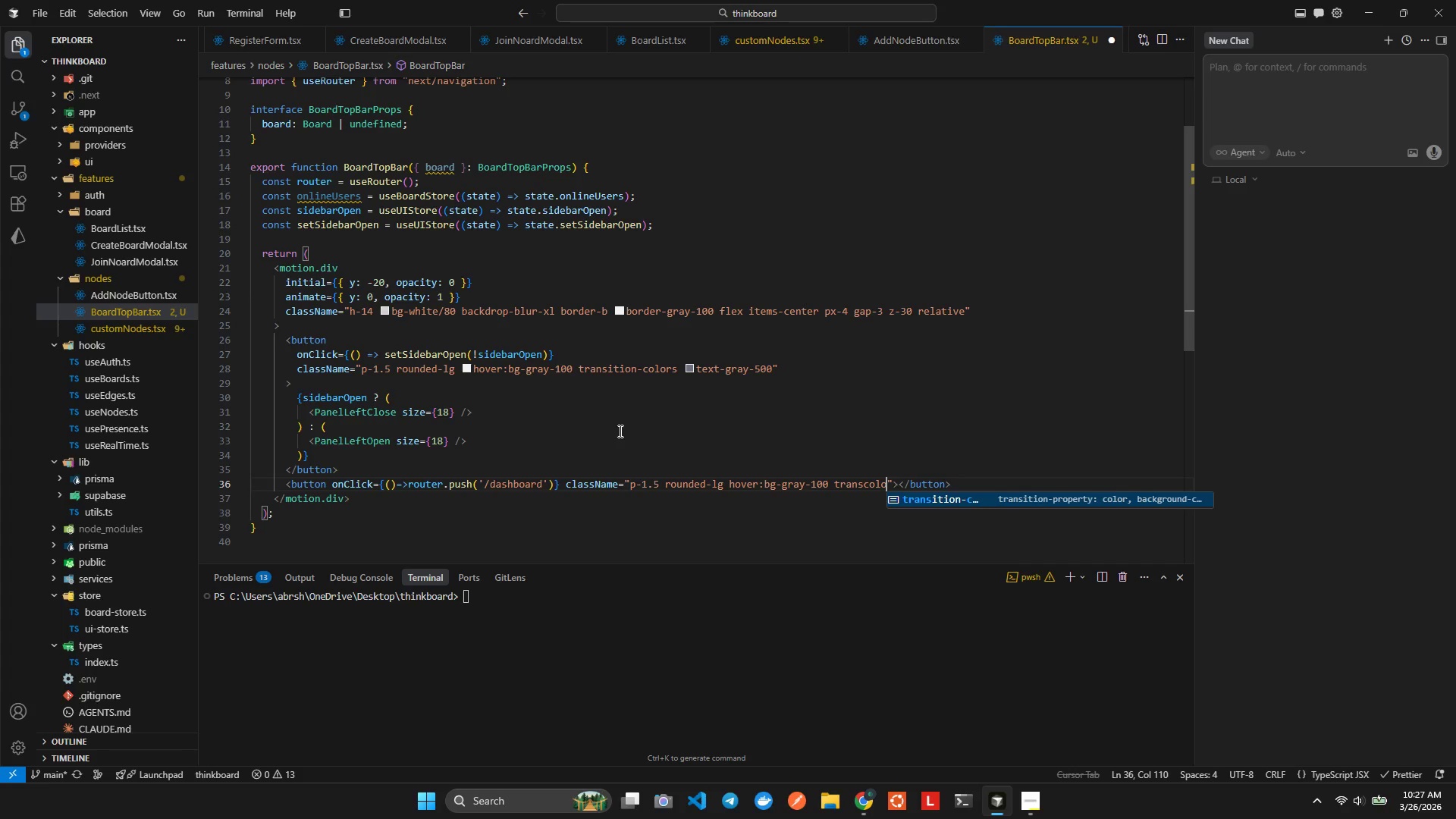 
key(Enter)
 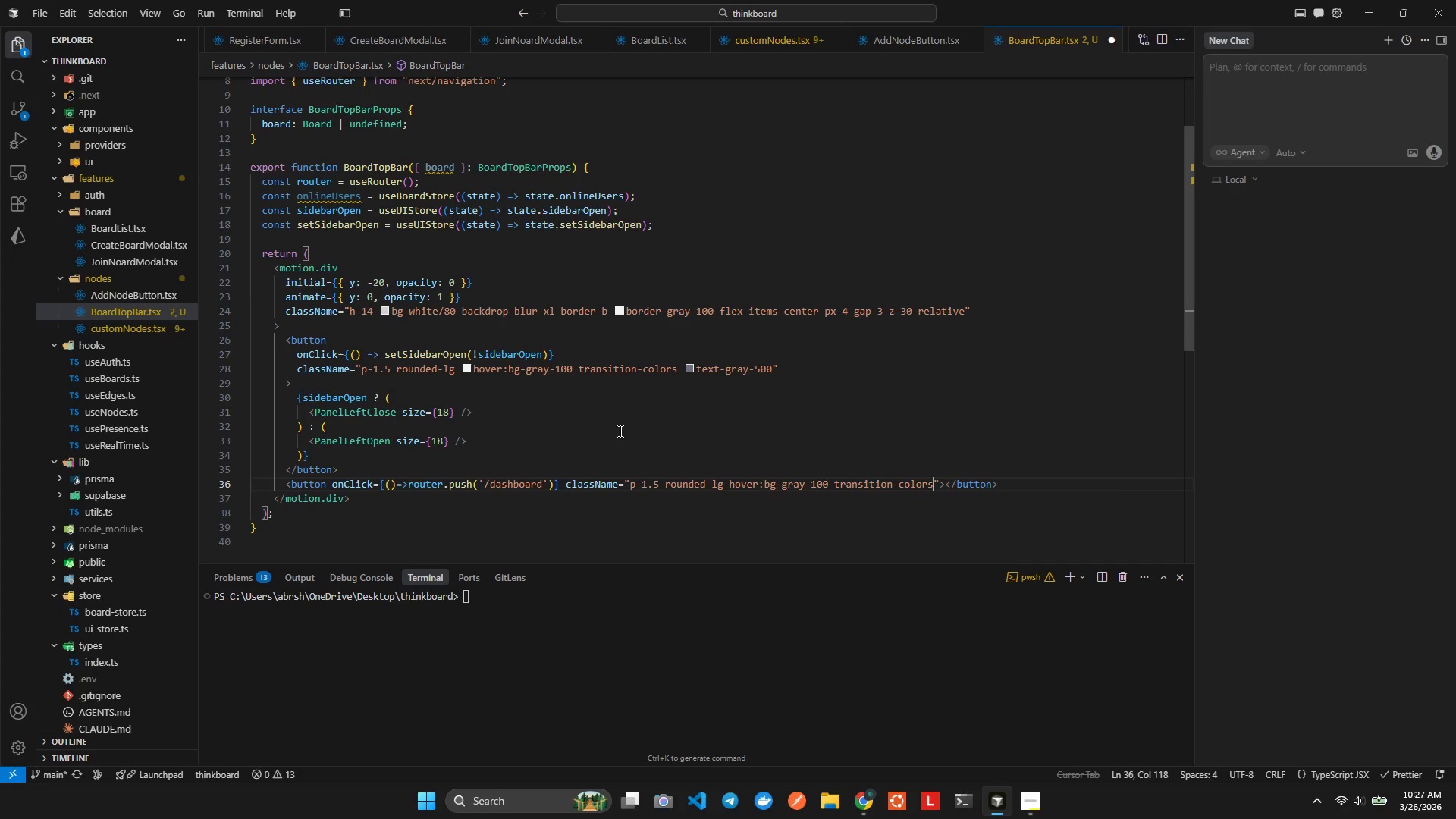 
type( textgra500)
 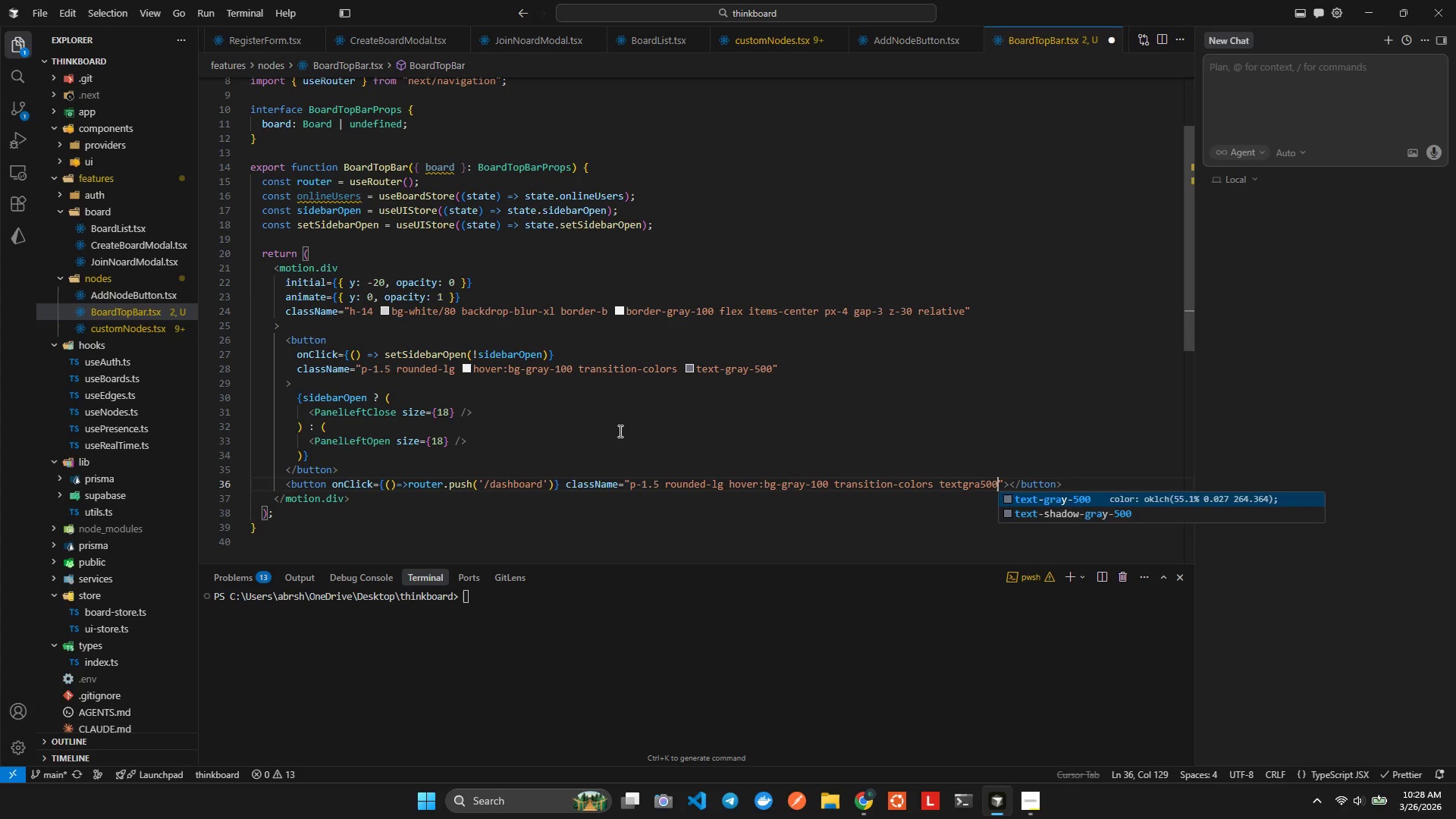 
key(Enter)
 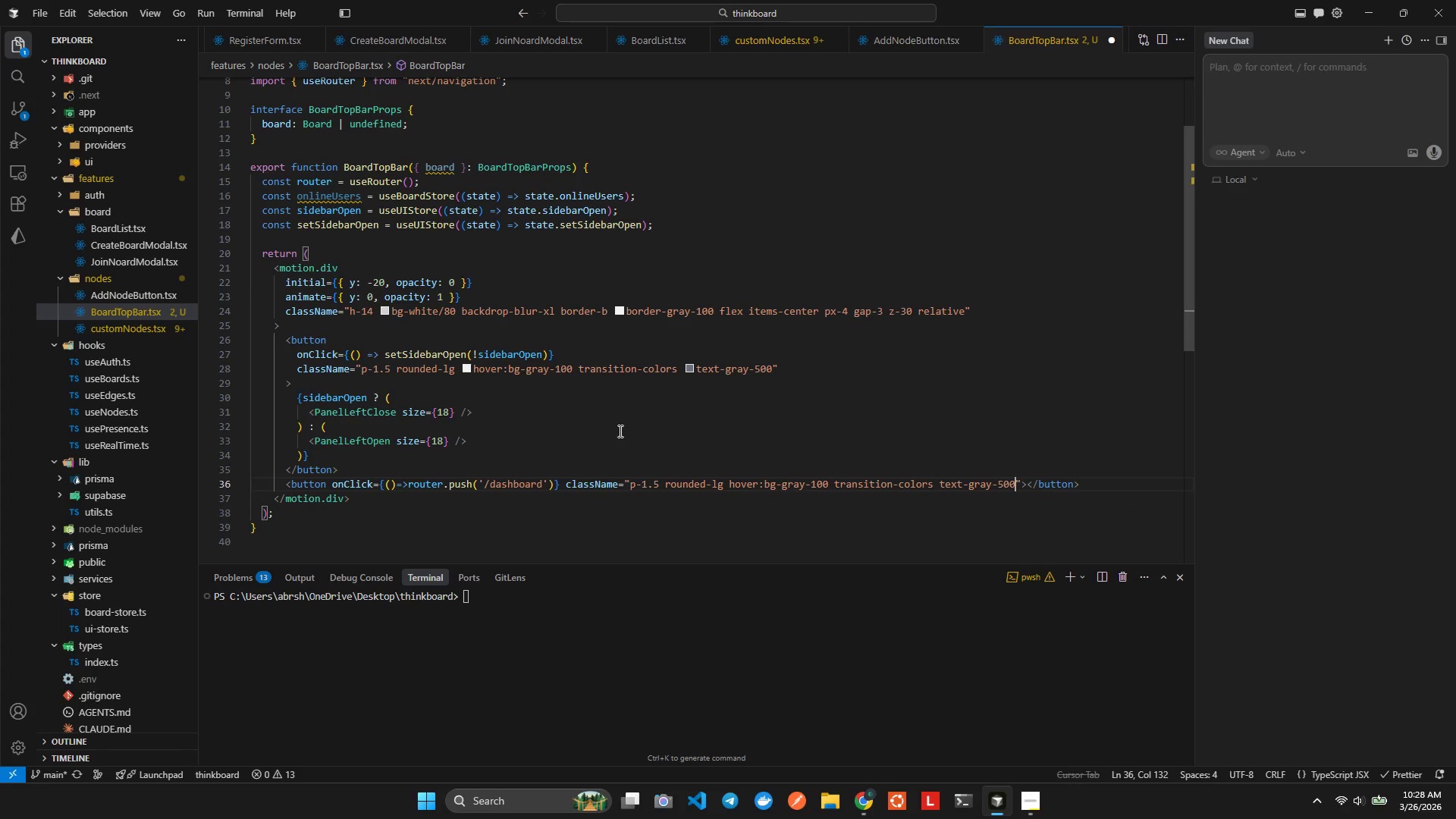 
key(Alt+AltLeft)
 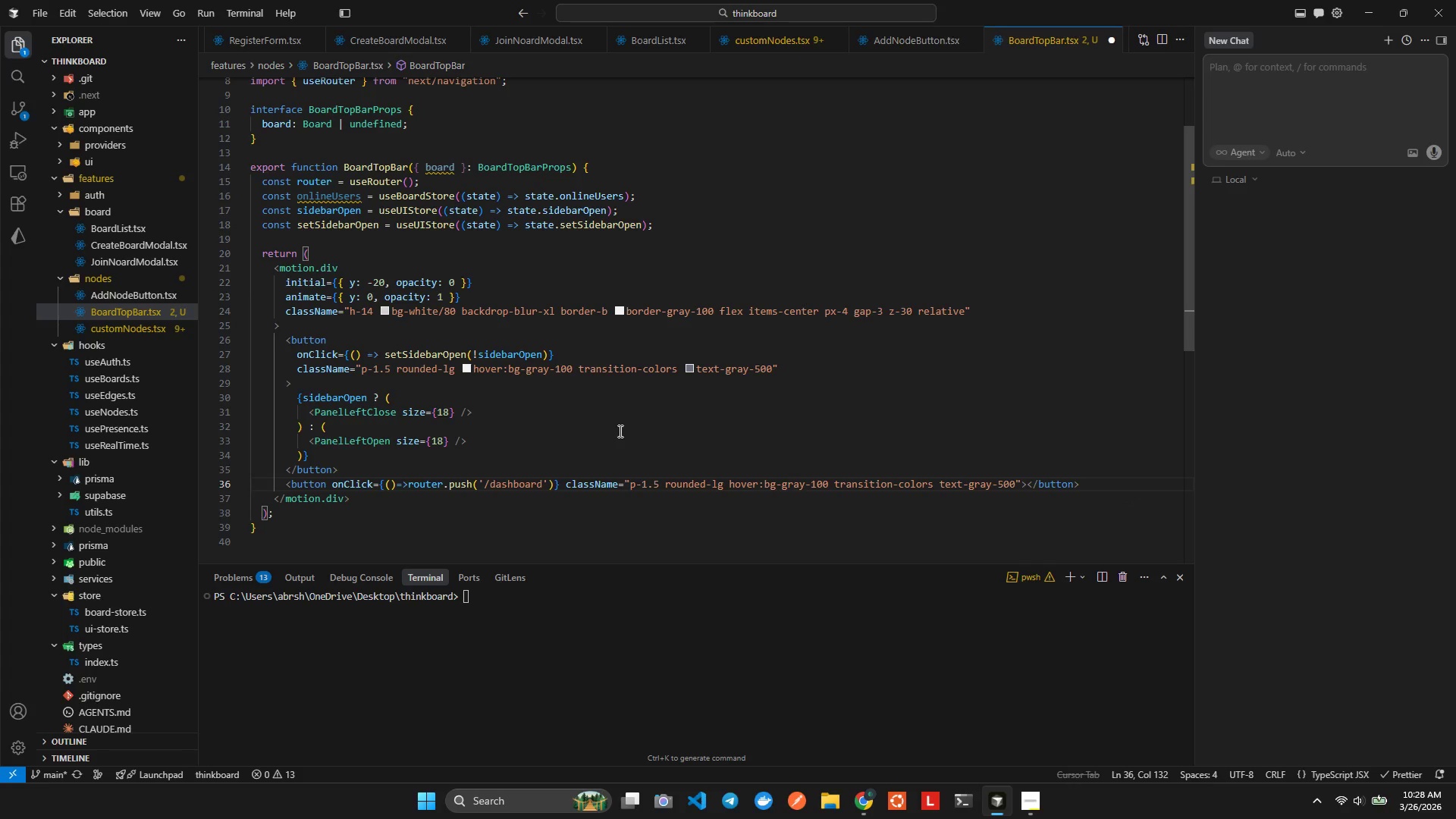 
key(Alt+Shift+ShiftLeft)
 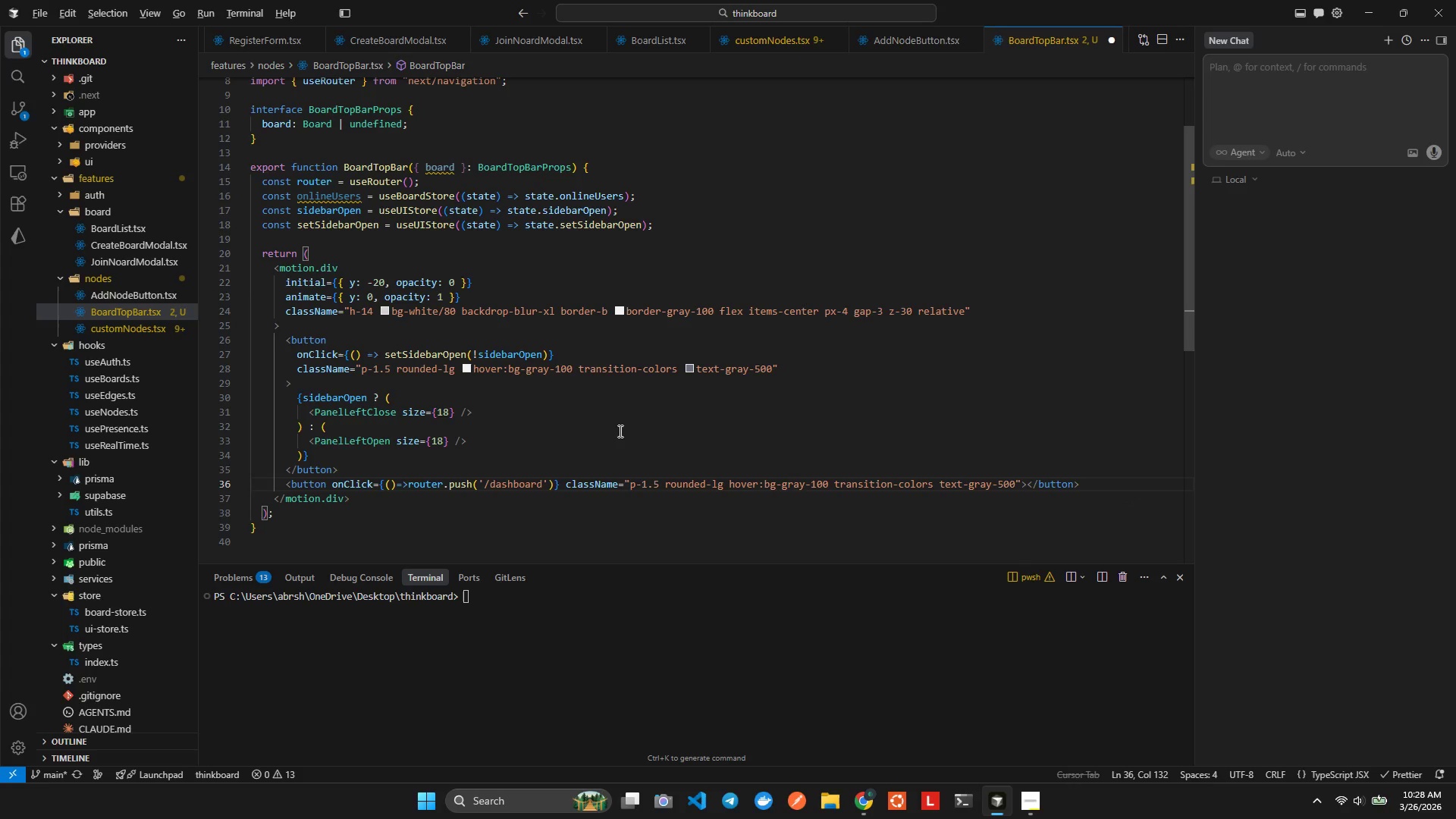 
key(Alt+Shift+F)
 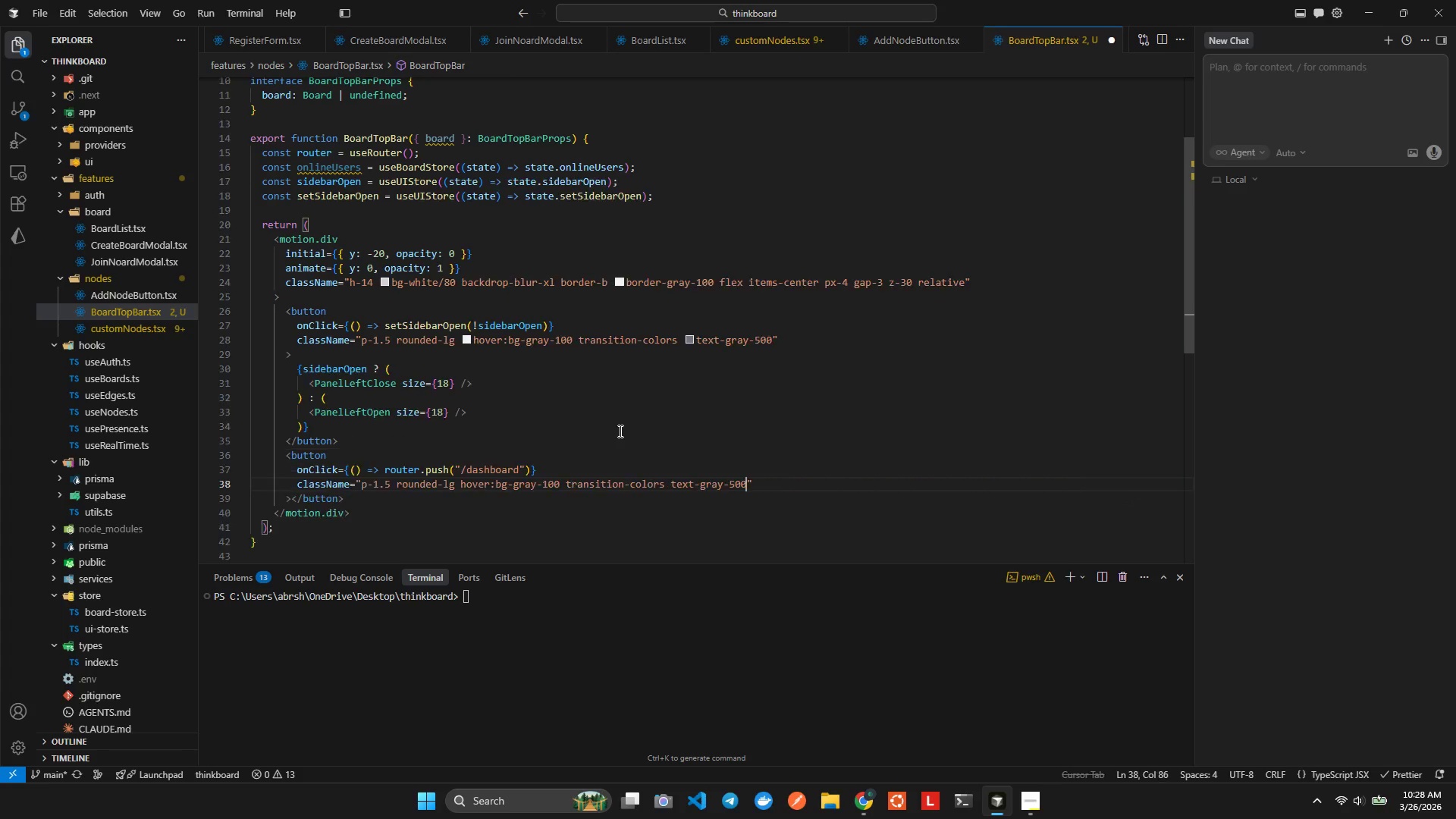 
key(ArrowRight)
 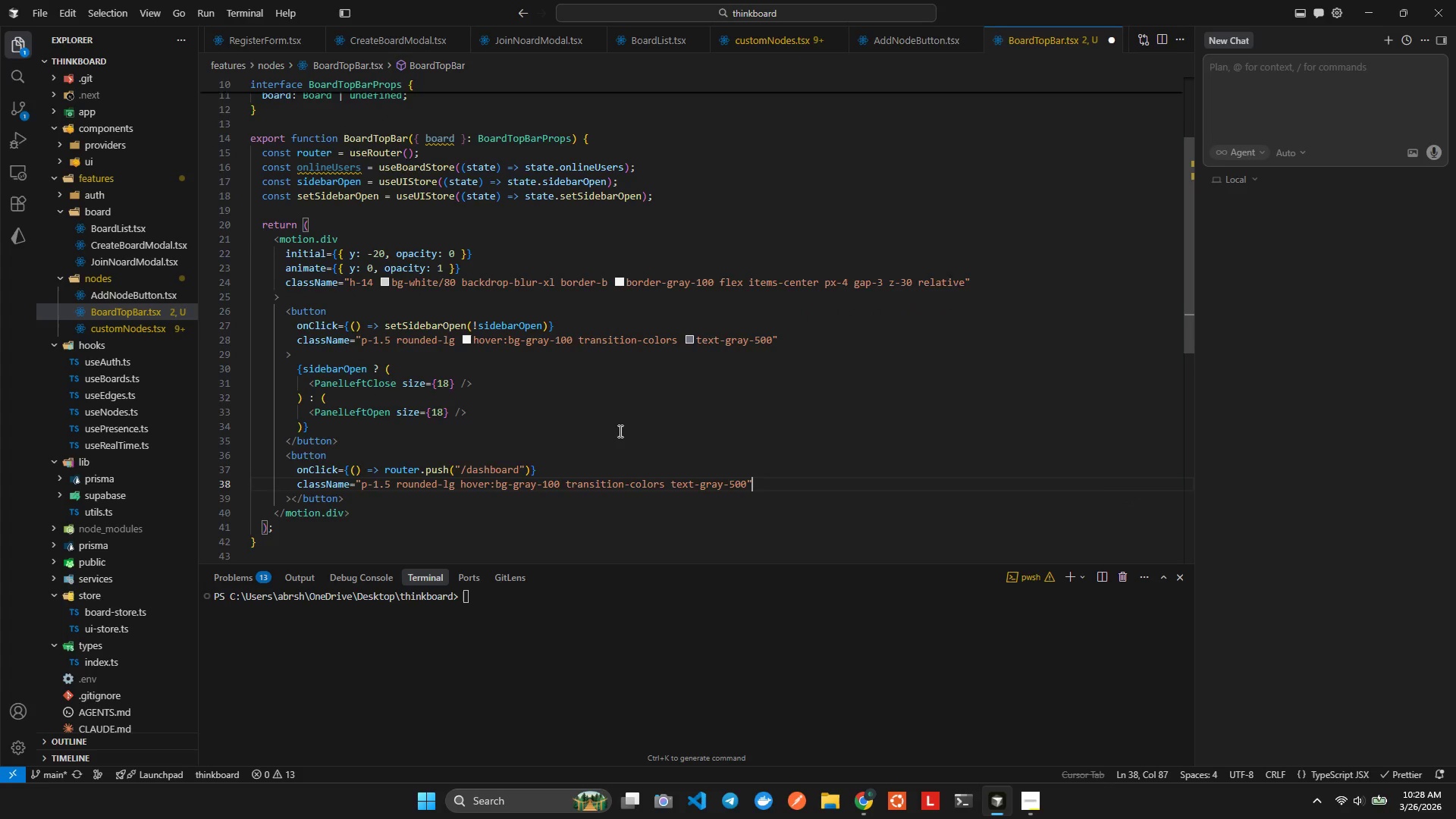 
key(ArrowRight)
 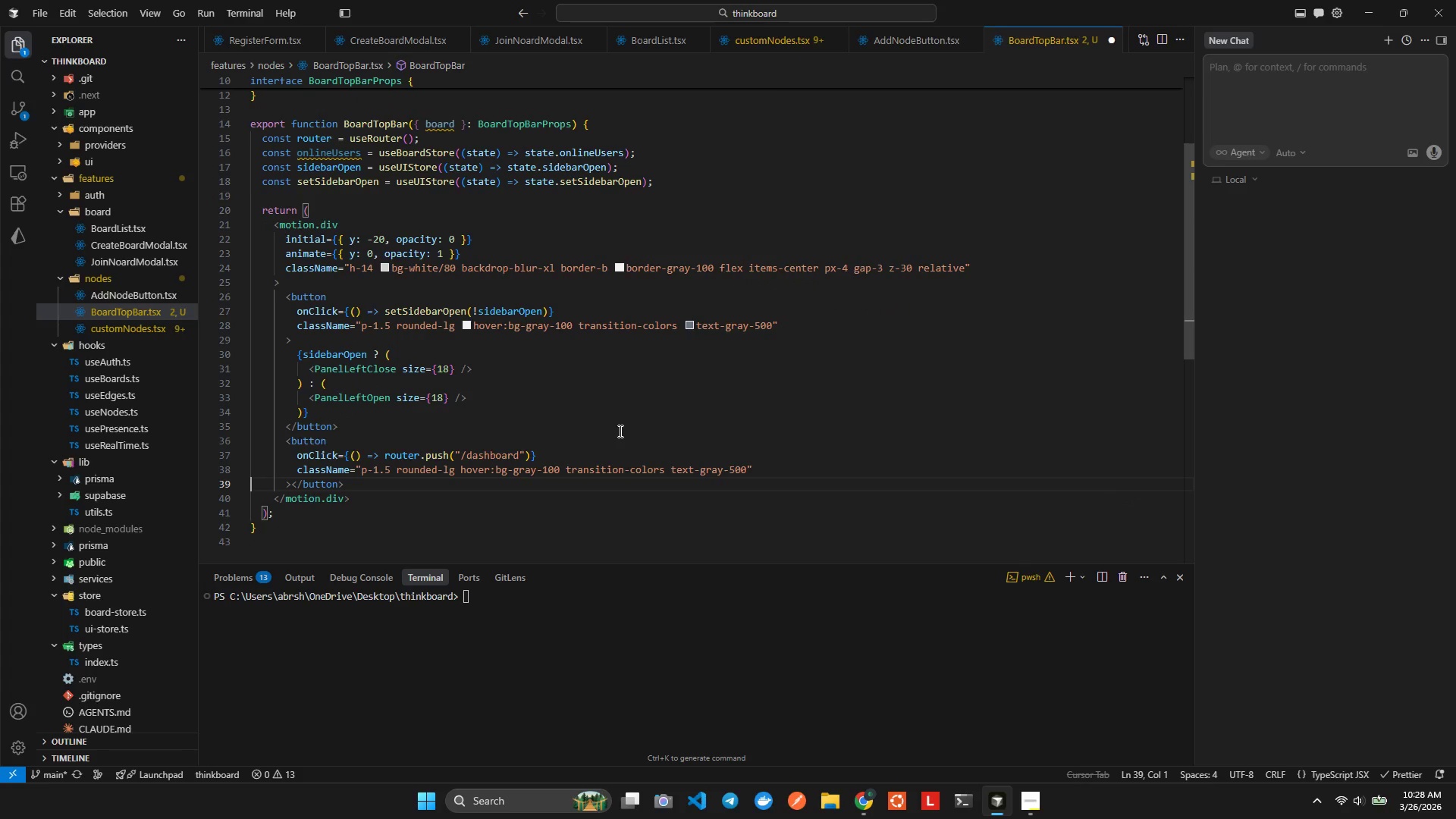 
key(ArrowRight)
 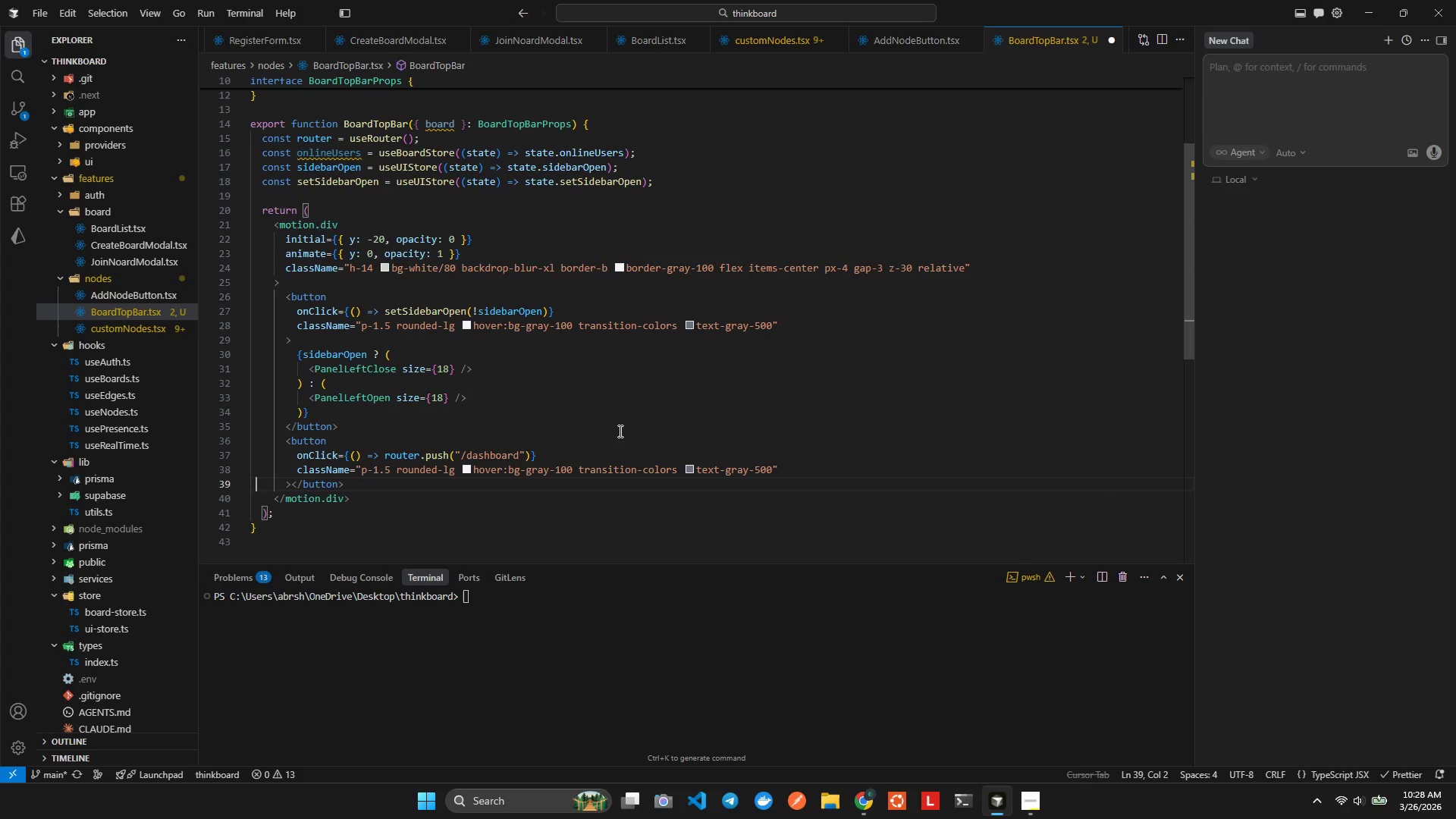 
key(ArrowRight)
 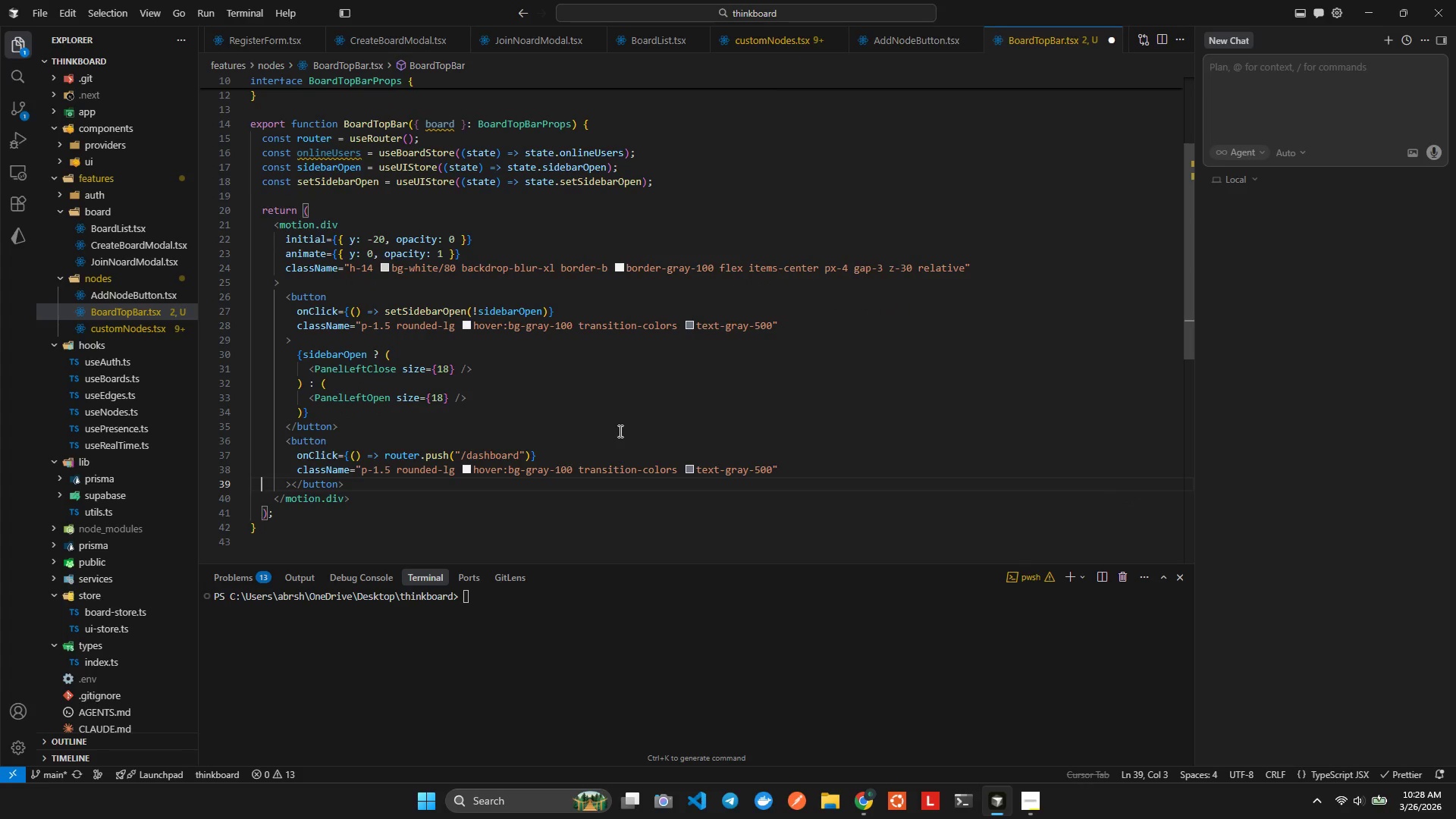 
key(ArrowRight)
 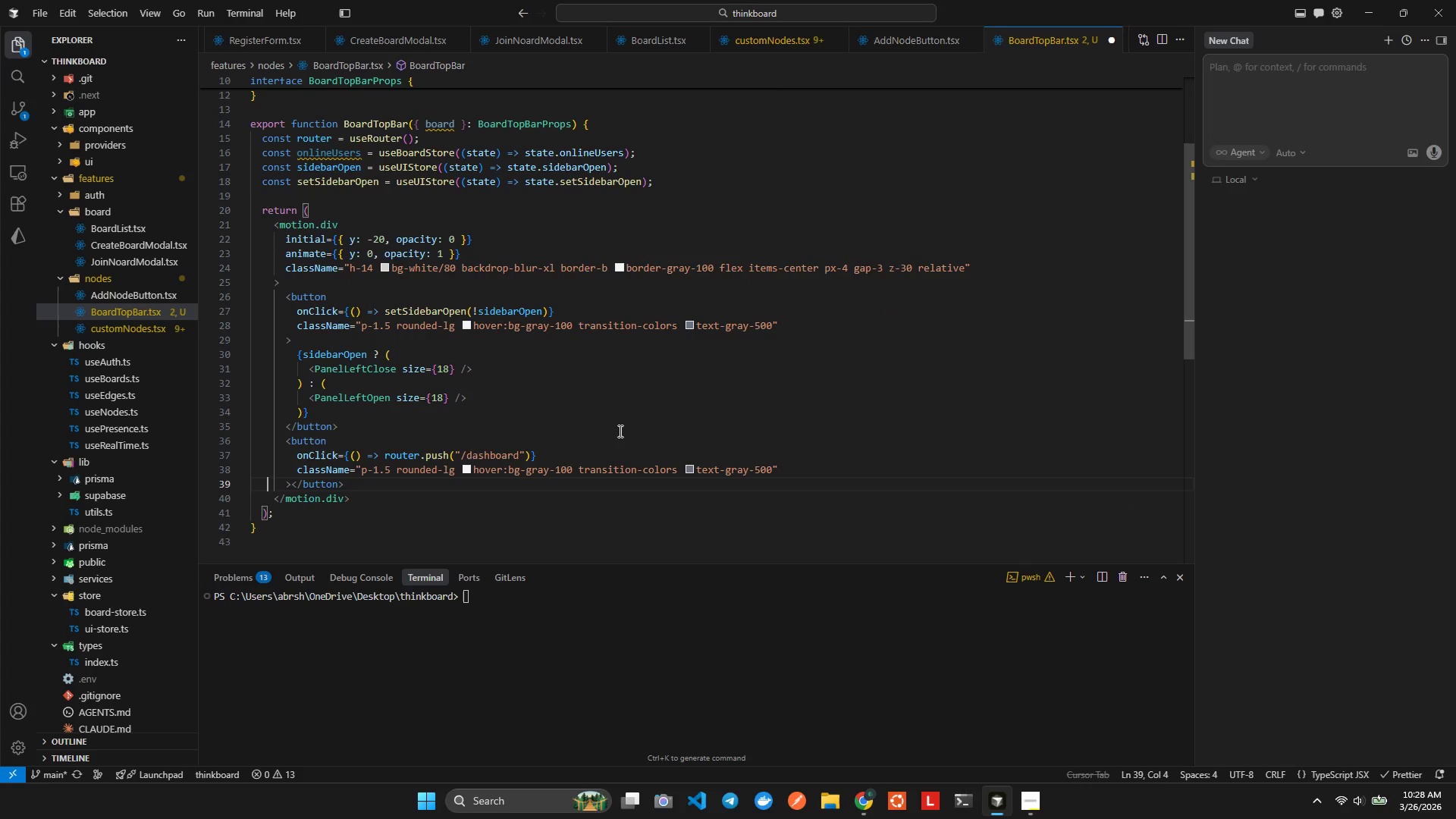 
key(ArrowRight)
 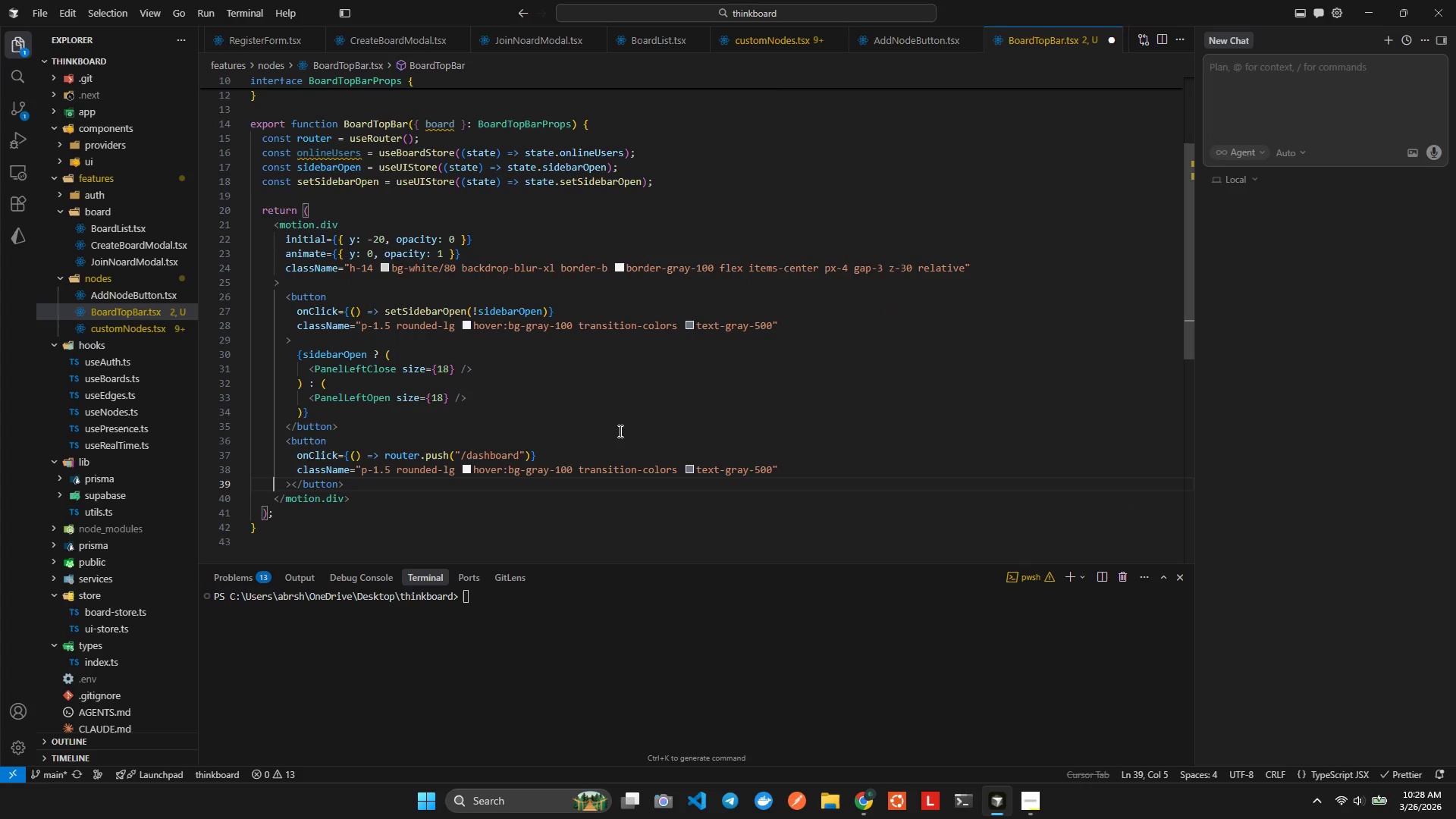 
key(ArrowRight)
 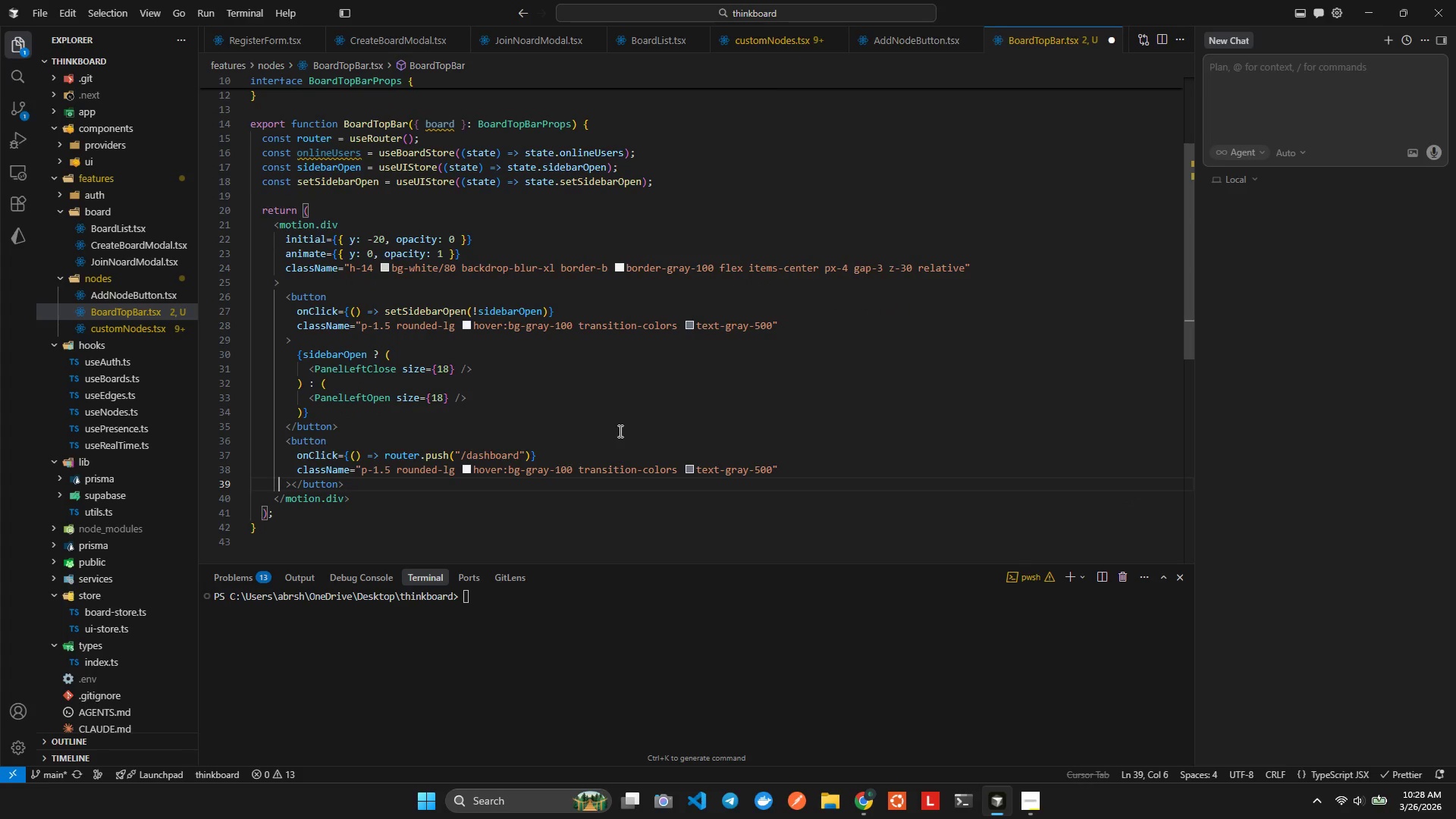 
key(ArrowRight)
 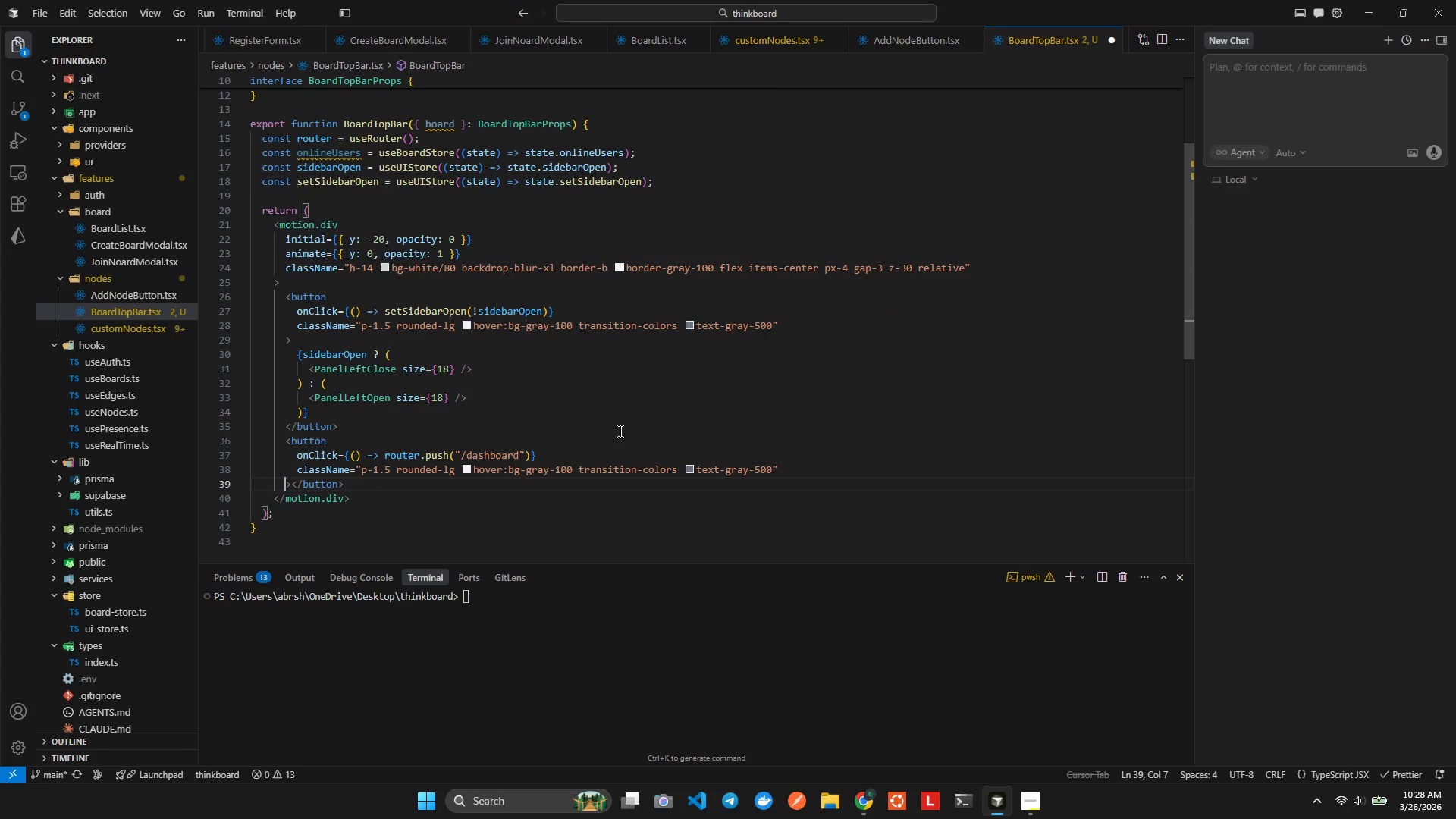 
key(ArrowRight)
 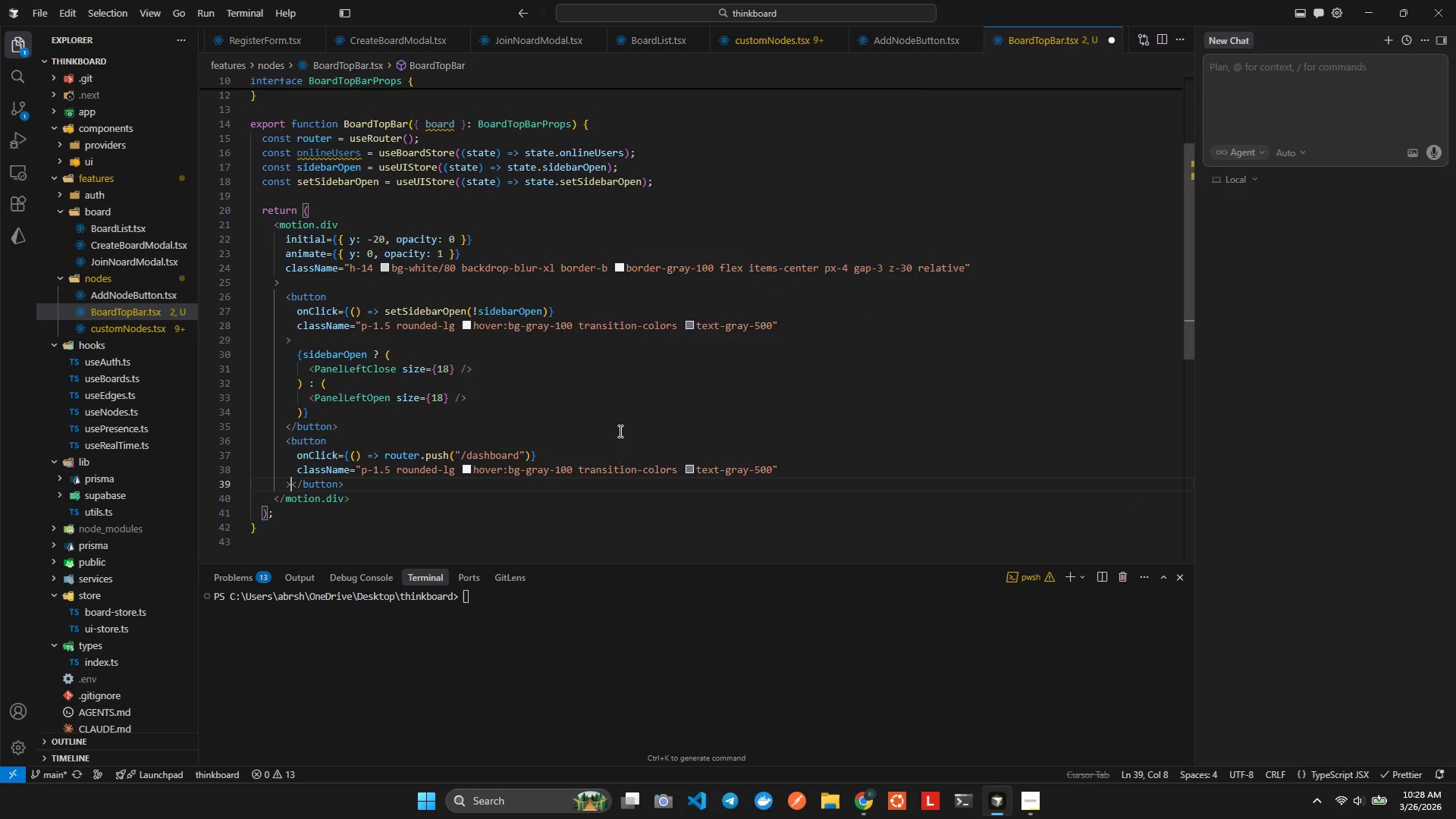 
key(Enter)
 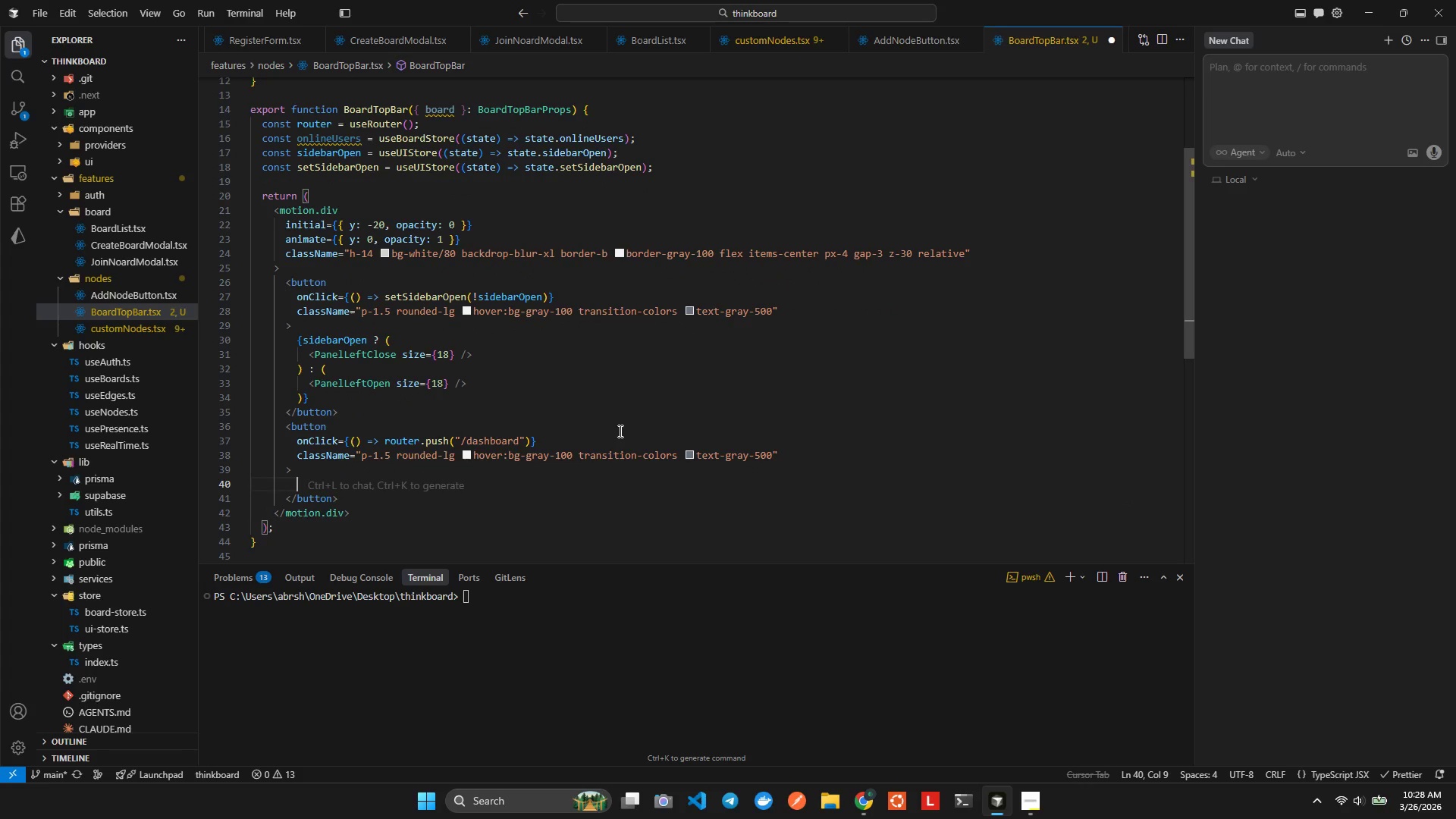 
type(<ArrowL)
 